 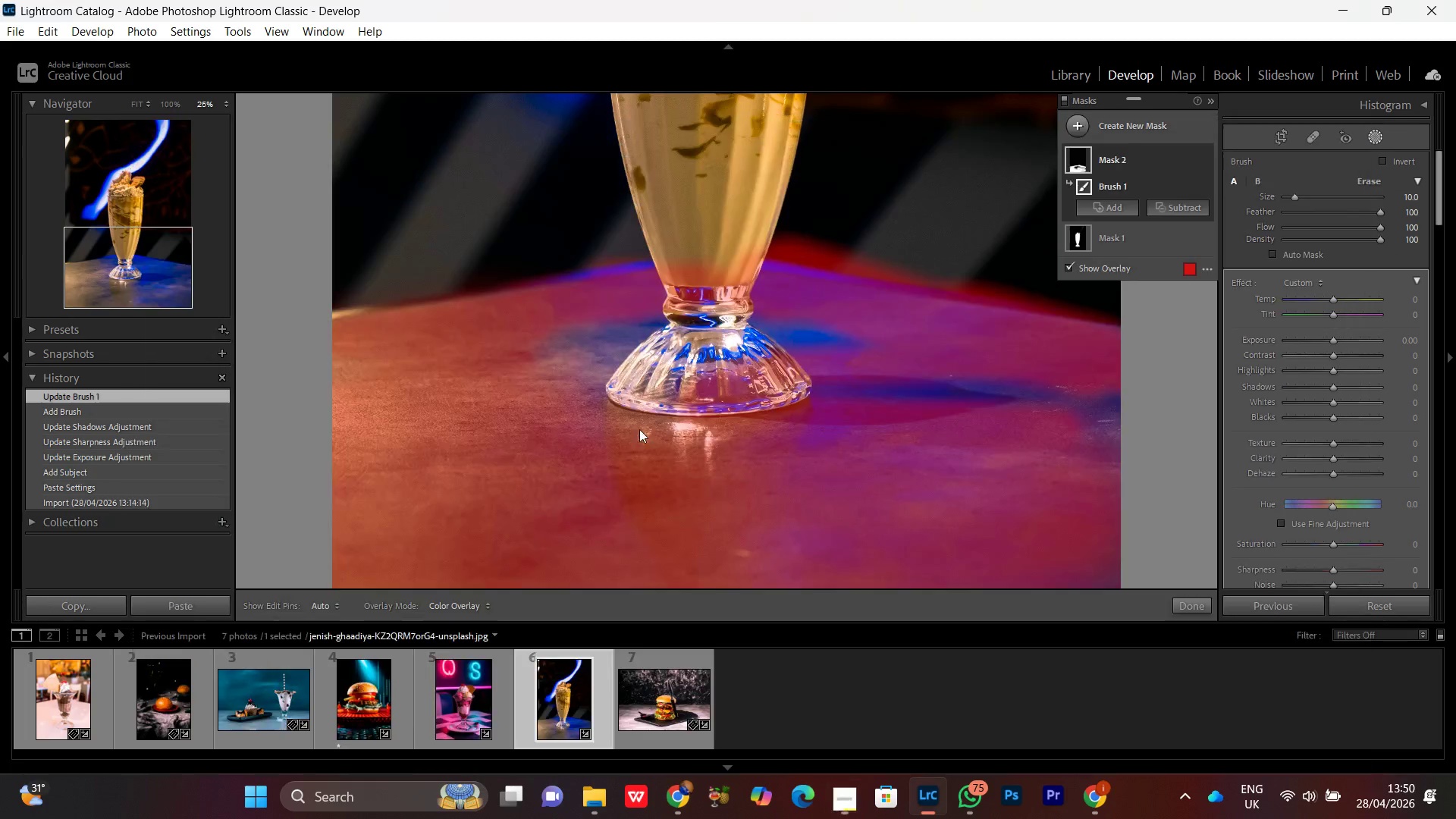 
scroll: coordinate [576, 431], scroll_direction: up, amount: 12.0
 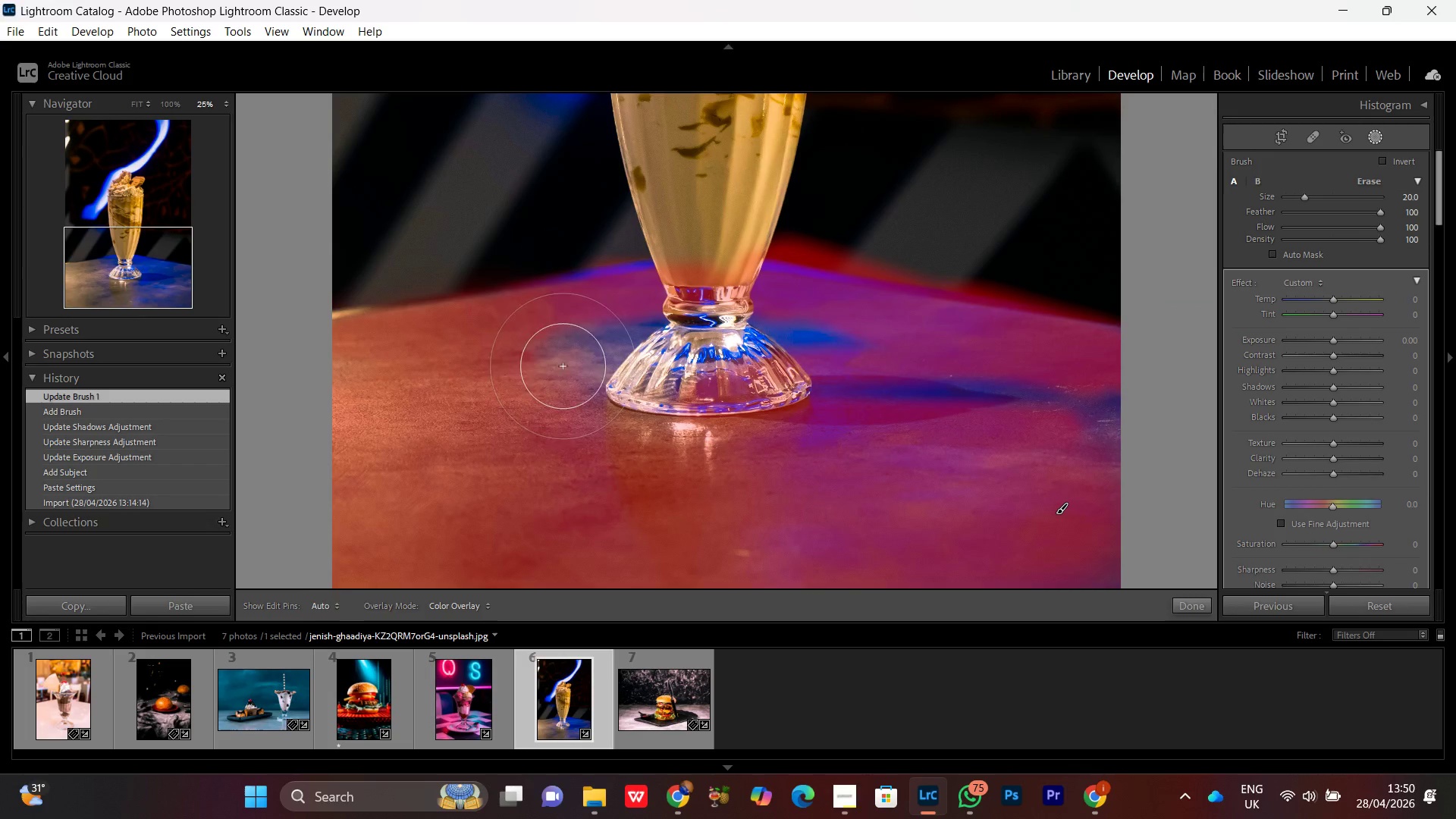 
hold_key(key=Space, duration=0.75)
 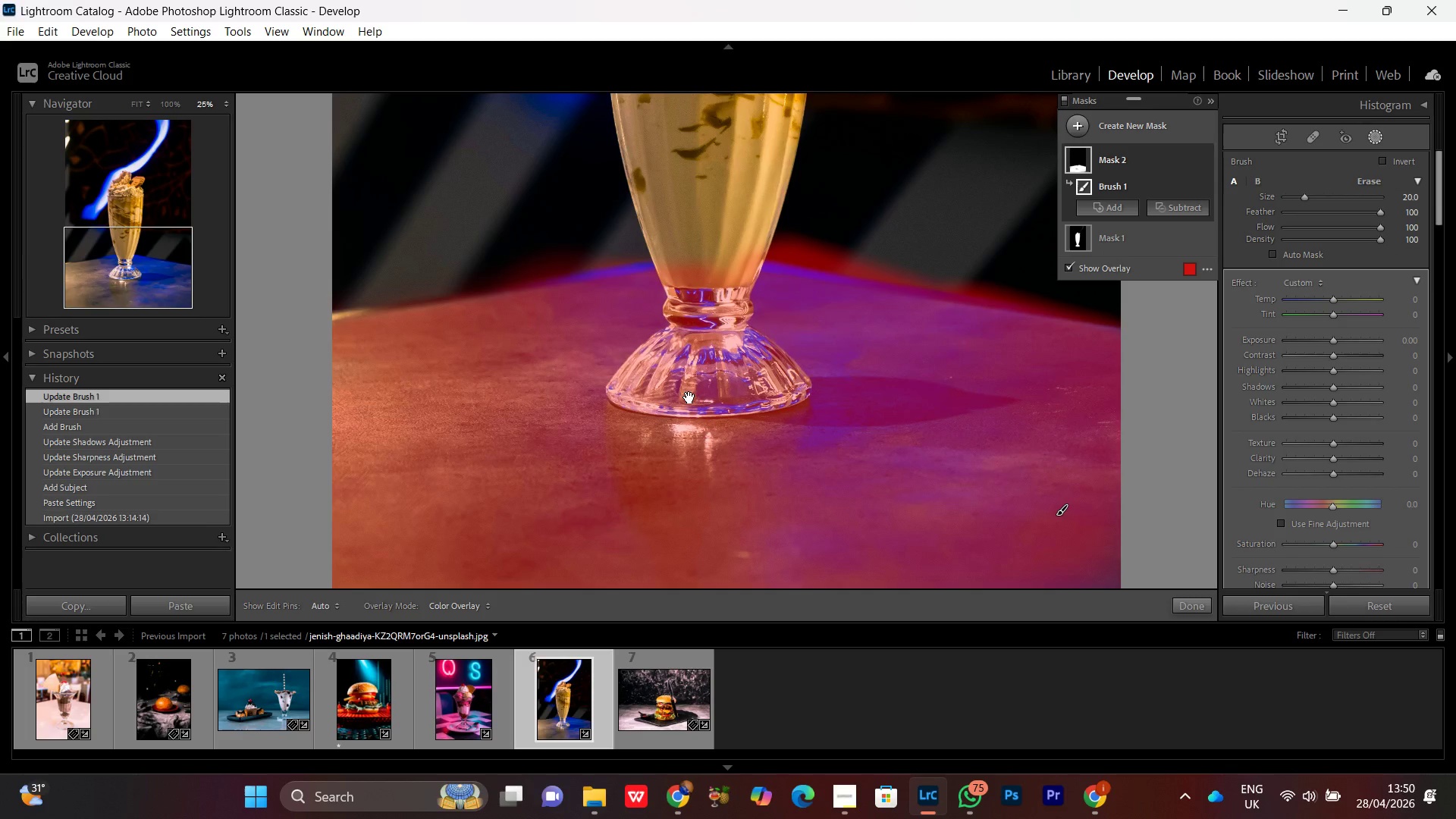 
left_click_drag(start_coordinate=[913, 425], to_coordinate=[666, 426])
 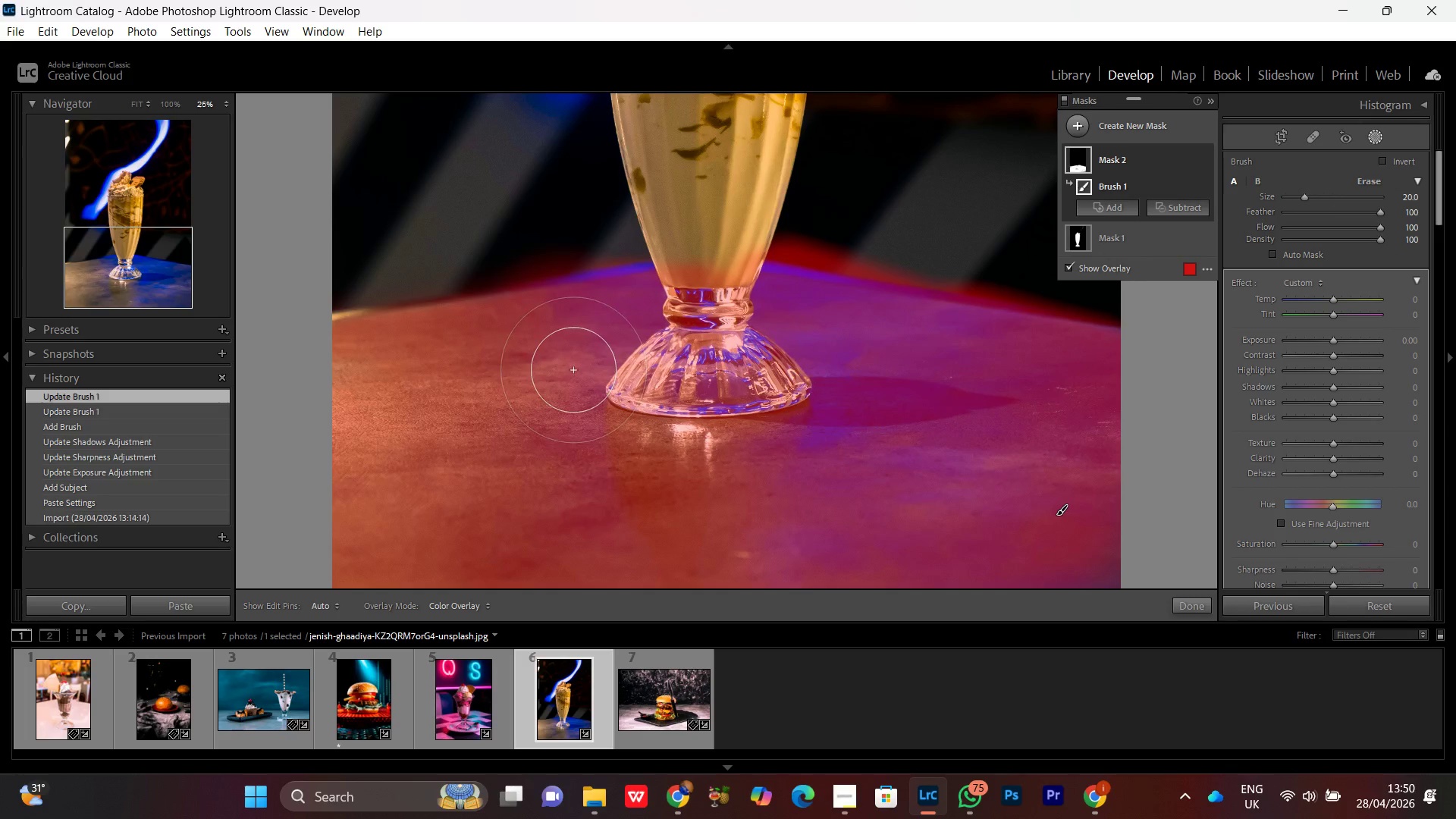 
hold_key(key=Space, duration=0.47)
 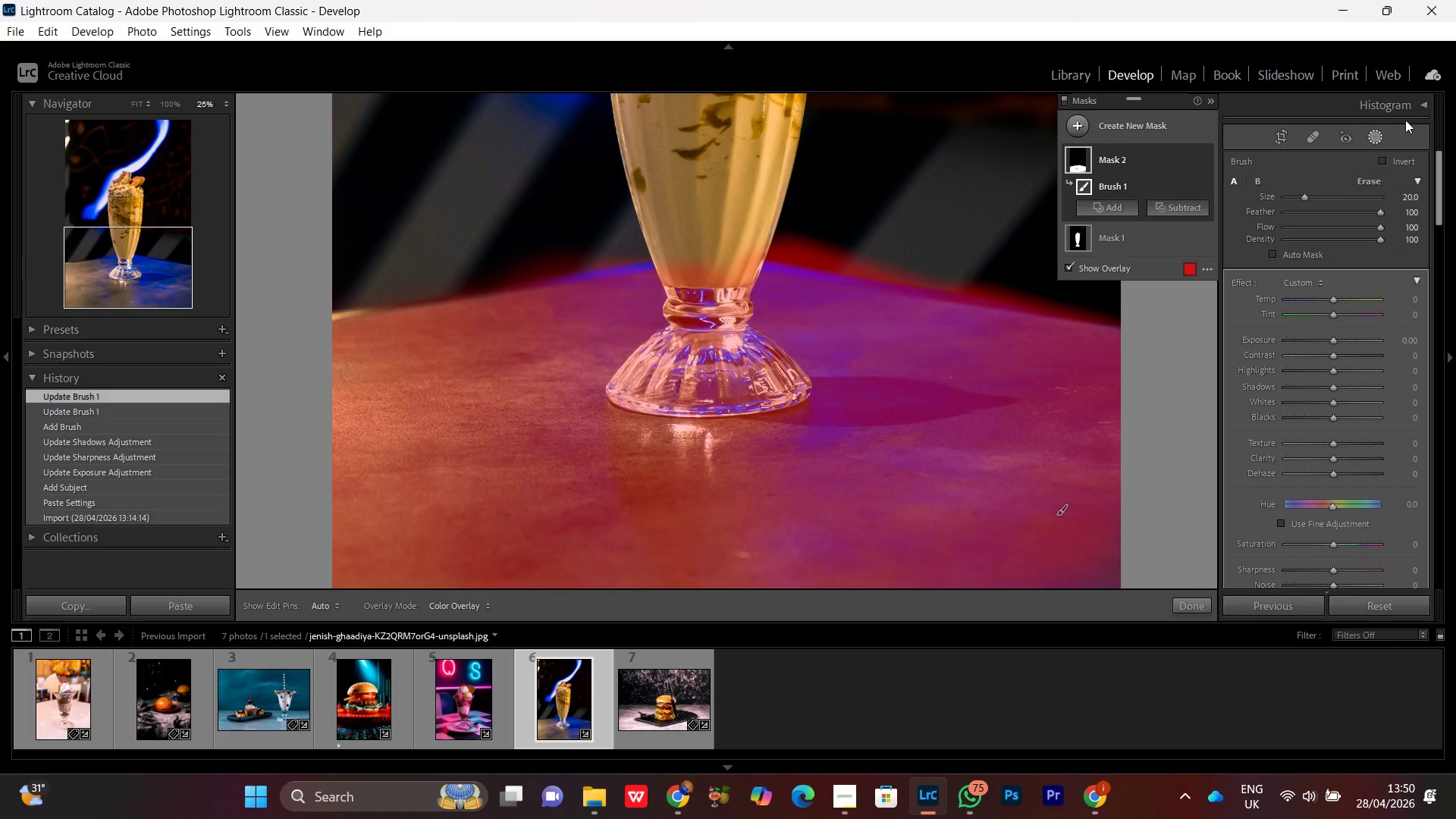 
left_click([1183, 209])
 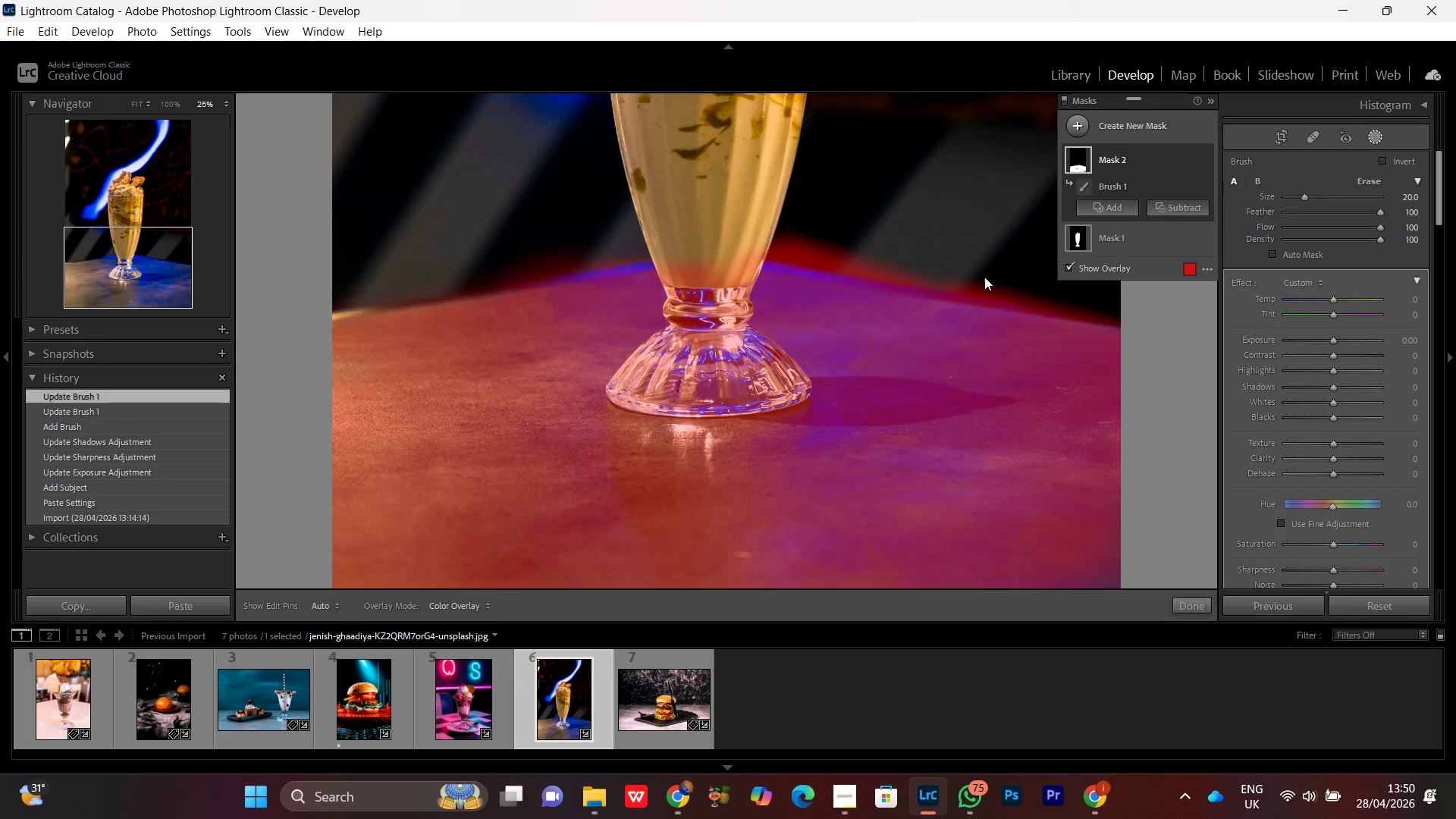 
wait(5.12)
 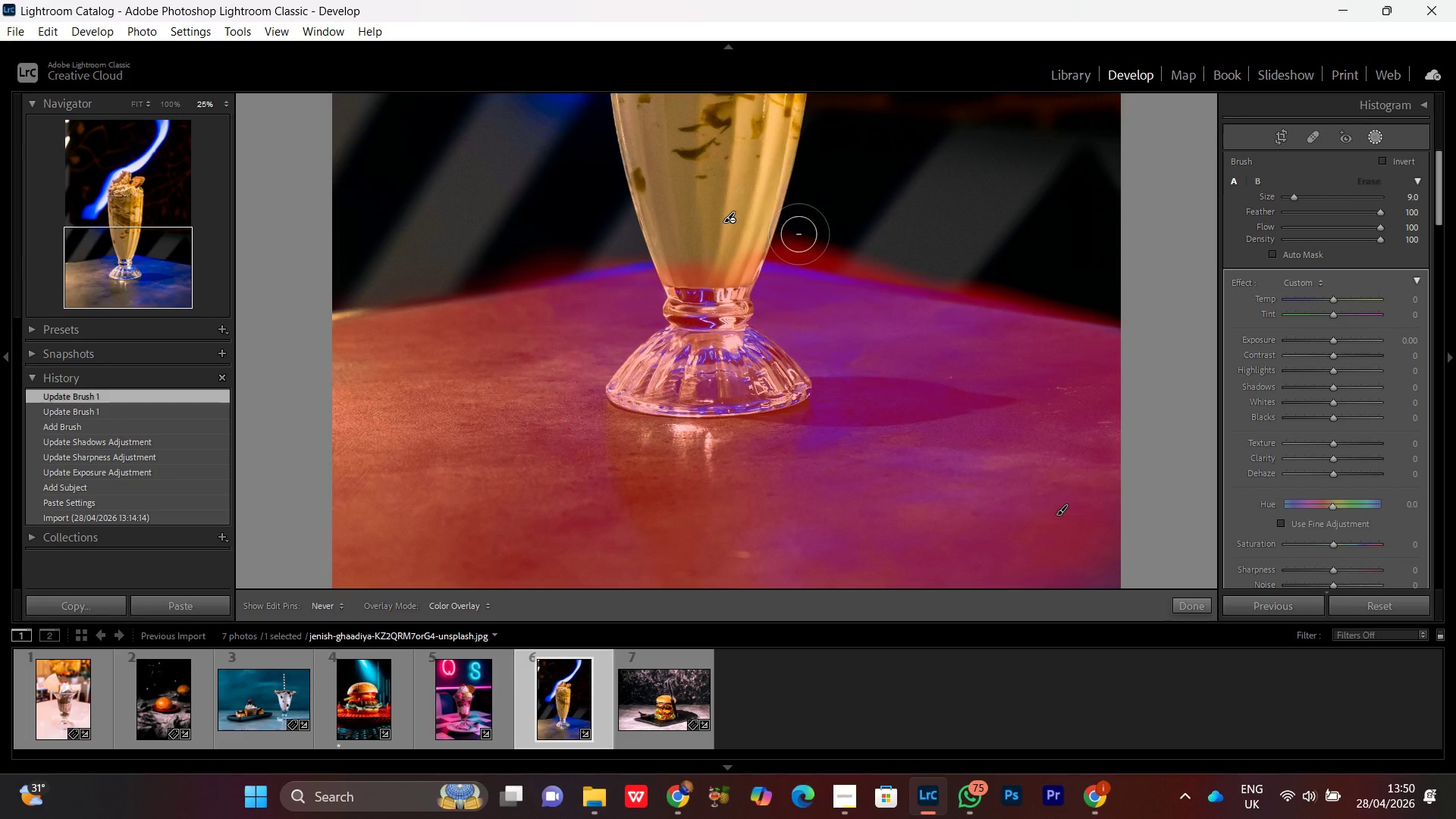 
left_click_drag(start_coordinate=[729, 217], to_coordinate=[425, 271])
 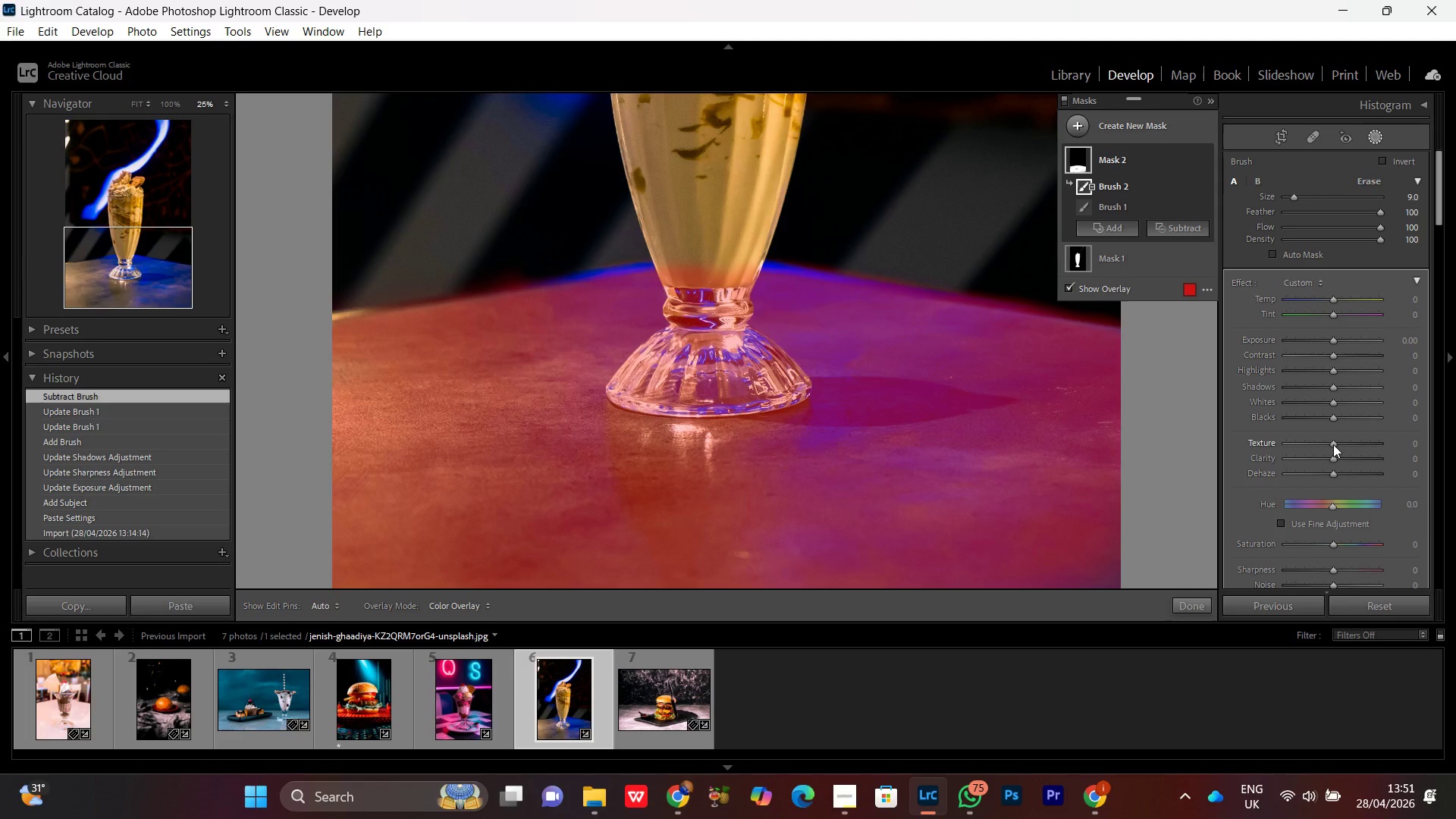 
scroll: coordinate [719, 220], scroll_direction: down, amount: 12.0
 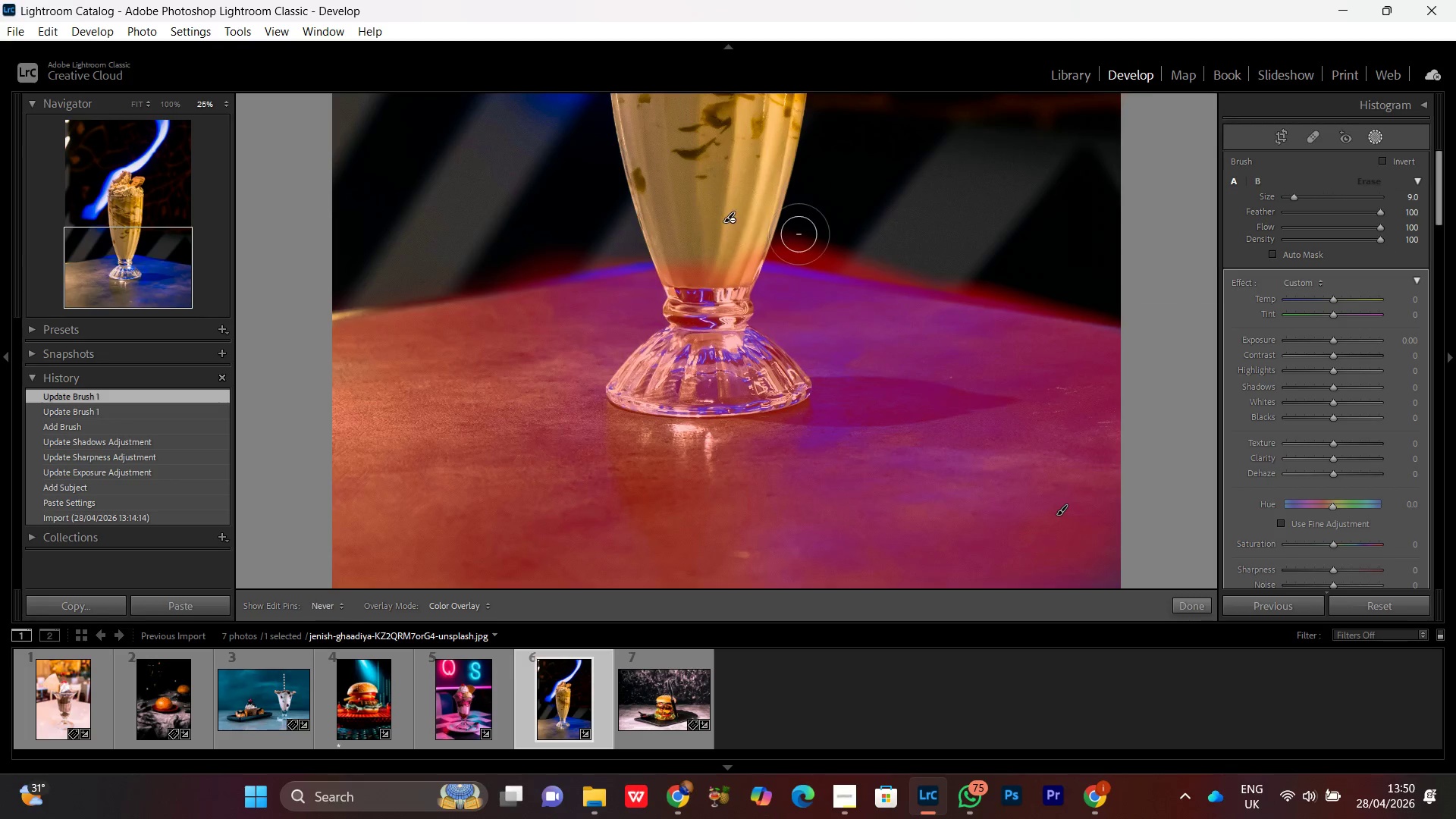 
left_click_drag(start_coordinate=[1335, 445], to_coordinate=[1342, 452])
 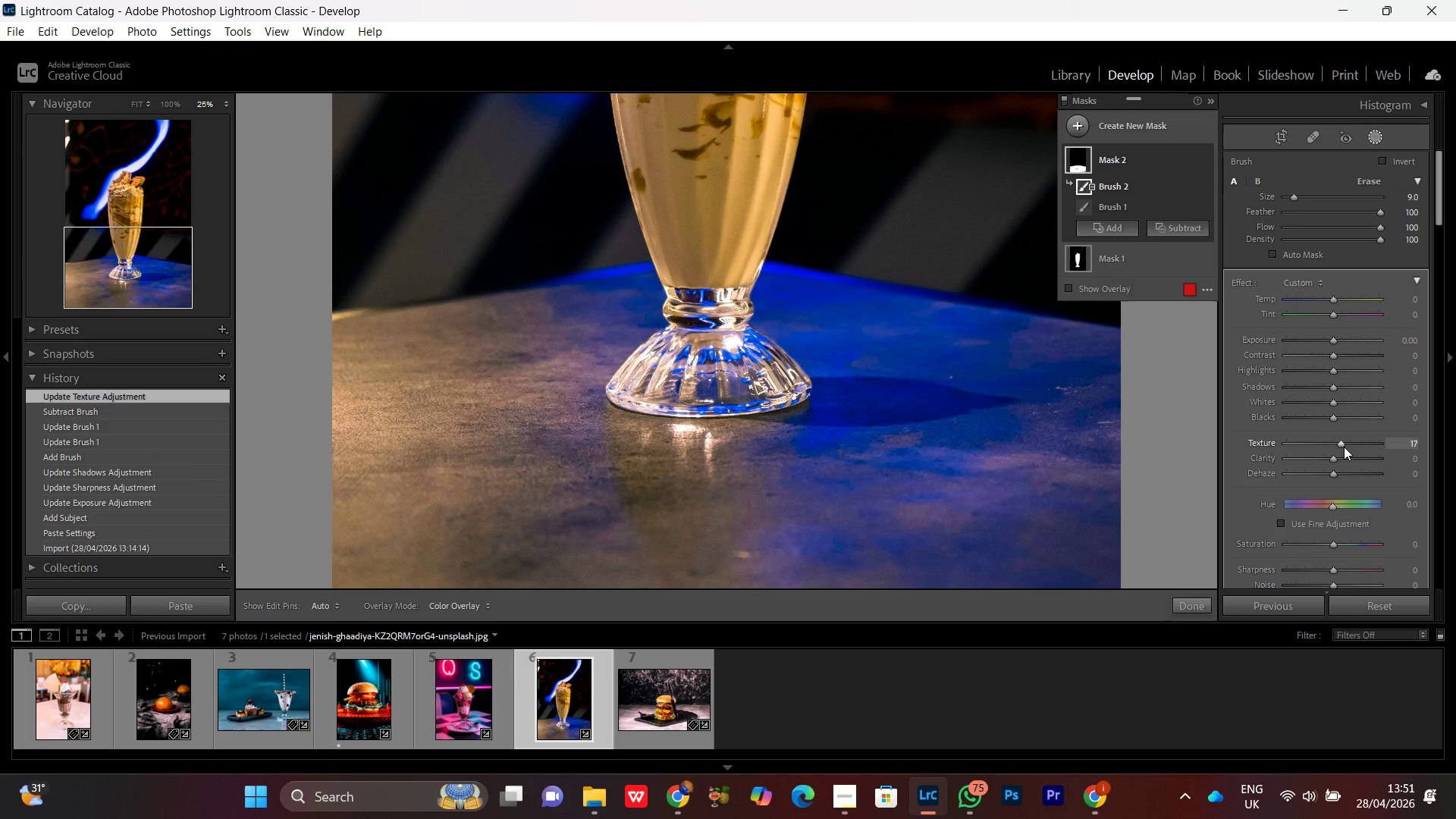 
scroll: coordinate [1344, 447], scroll_direction: up, amount: 1.0
 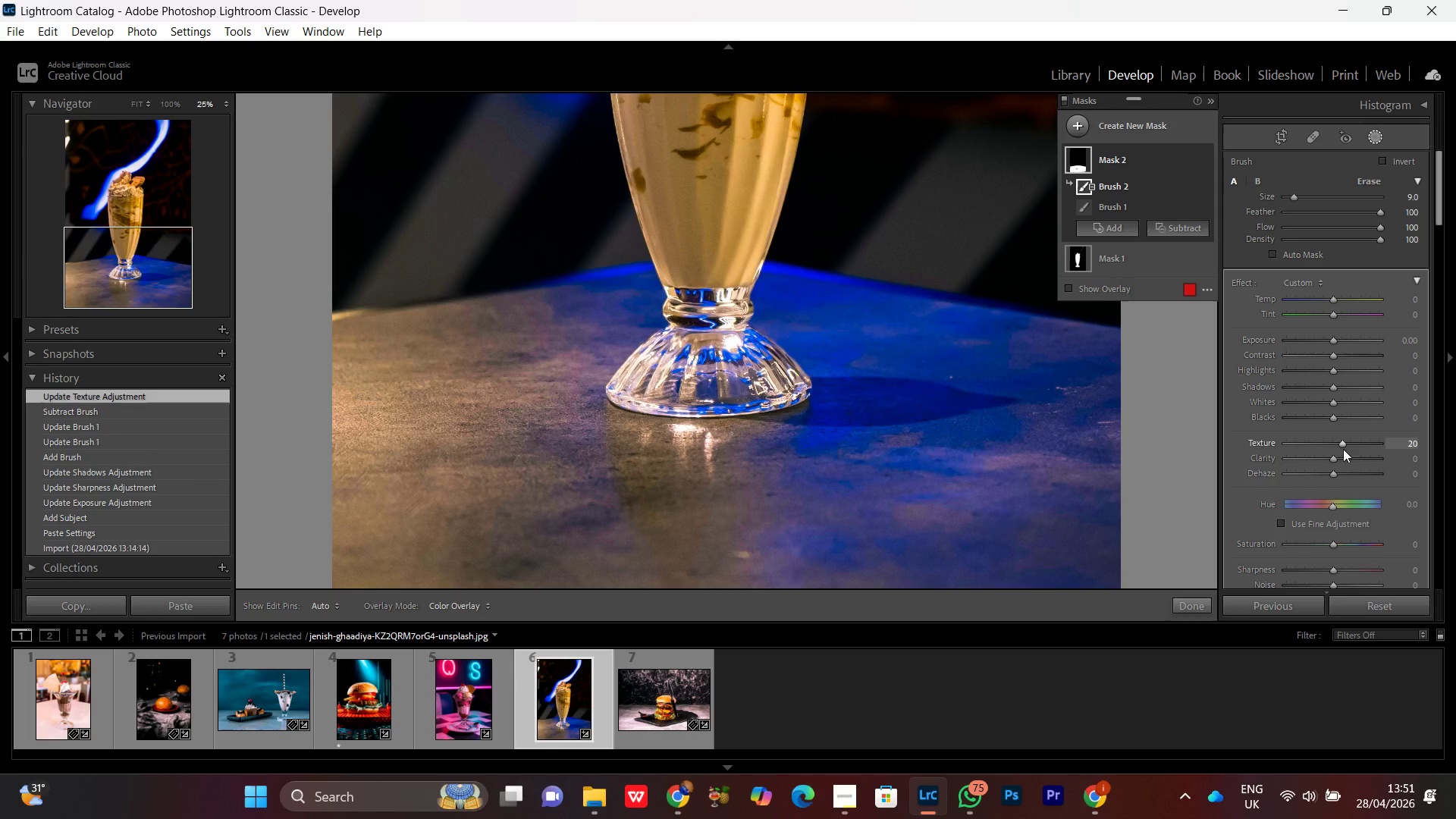 
left_click([1329, 459])
 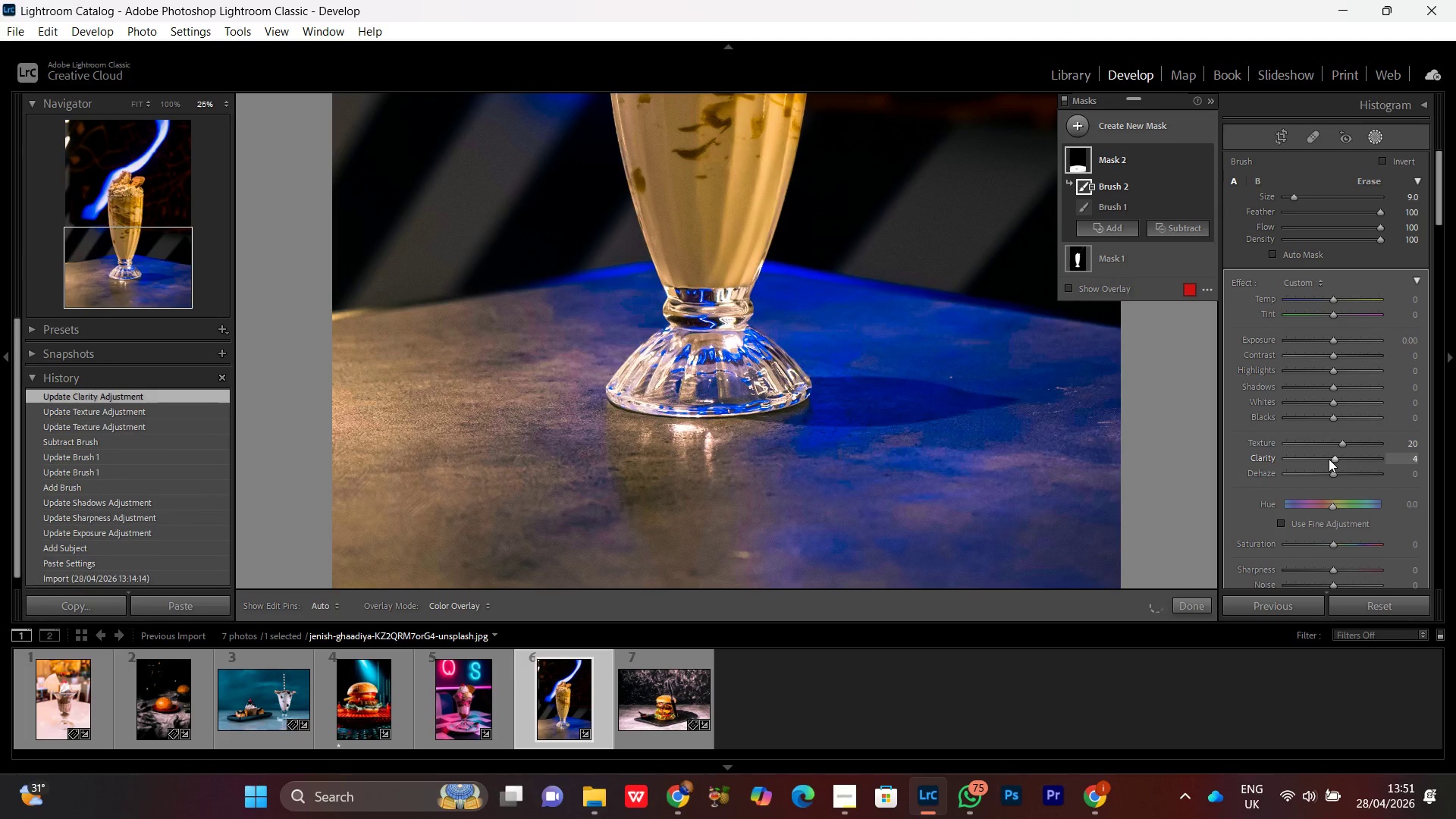 
scroll: coordinate [1329, 458], scroll_direction: up, amount: 15.0
 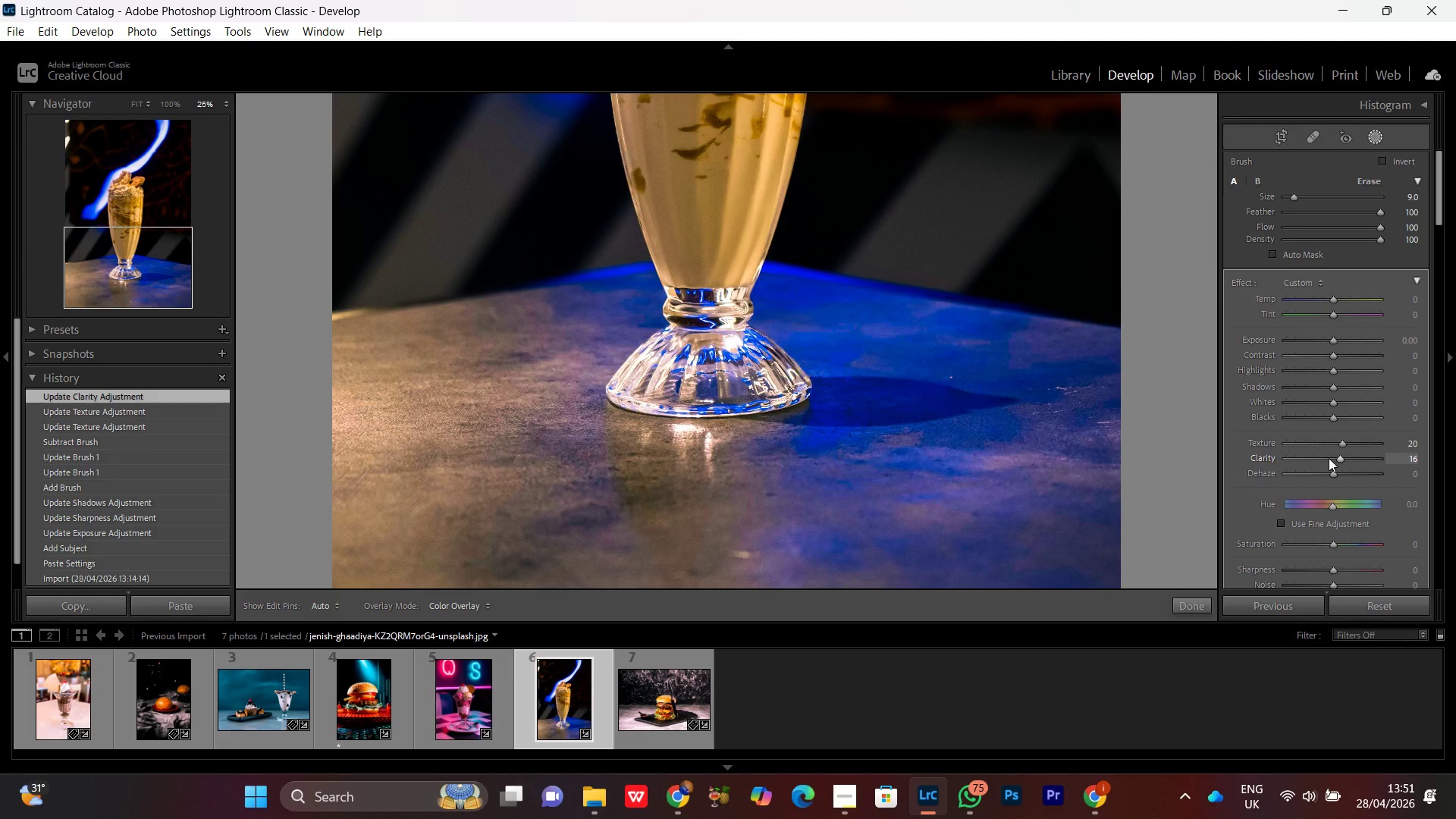 
scroll: coordinate [1329, 458], scroll_direction: none, amount: 0.0
 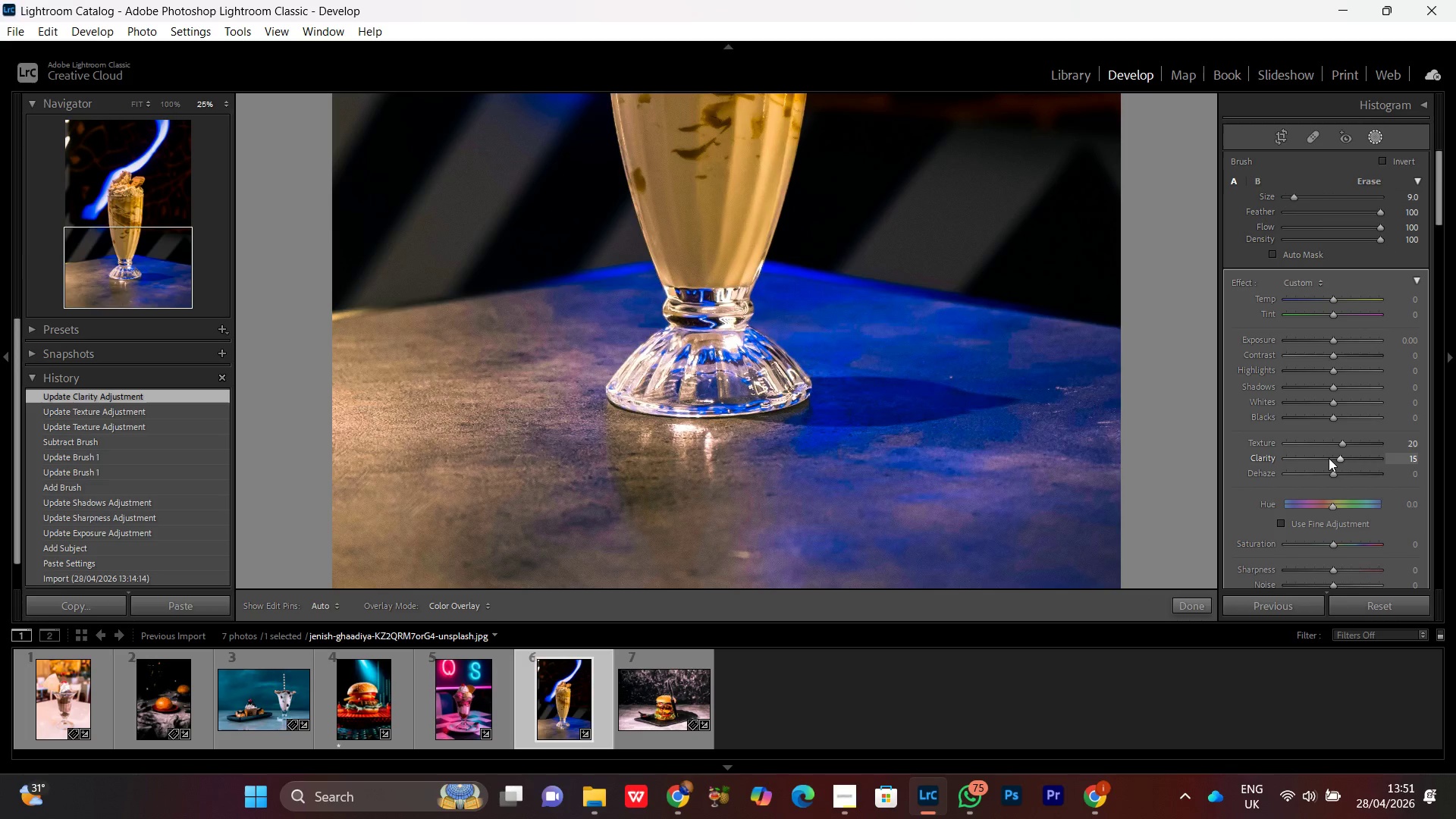 
scroll: coordinate [1329, 458], scroll_direction: up, amount: 2.0
 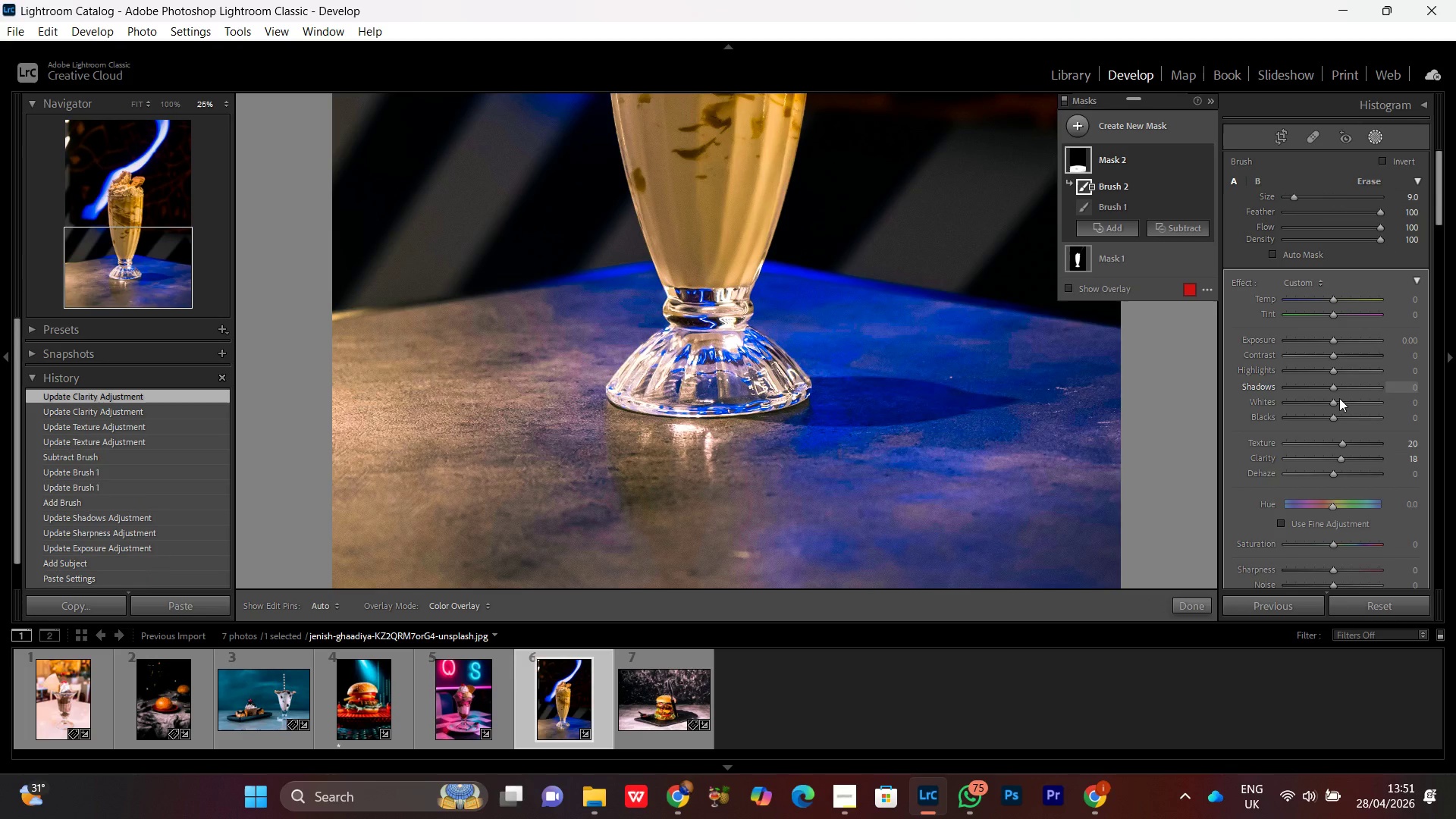 
left_click([1332, 370])
 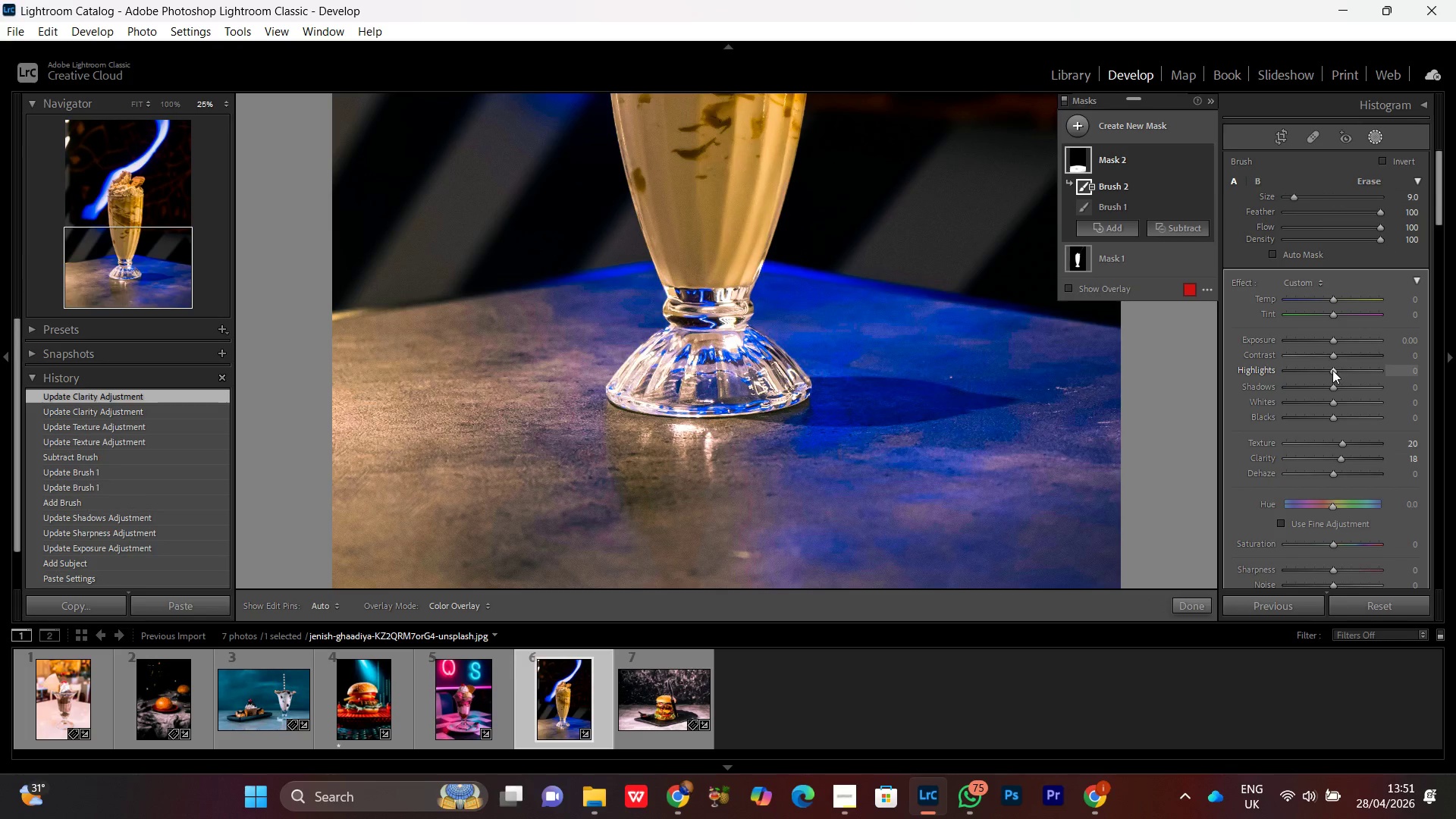 
scroll: coordinate [1332, 370], scroll_direction: up, amount: 19.0
 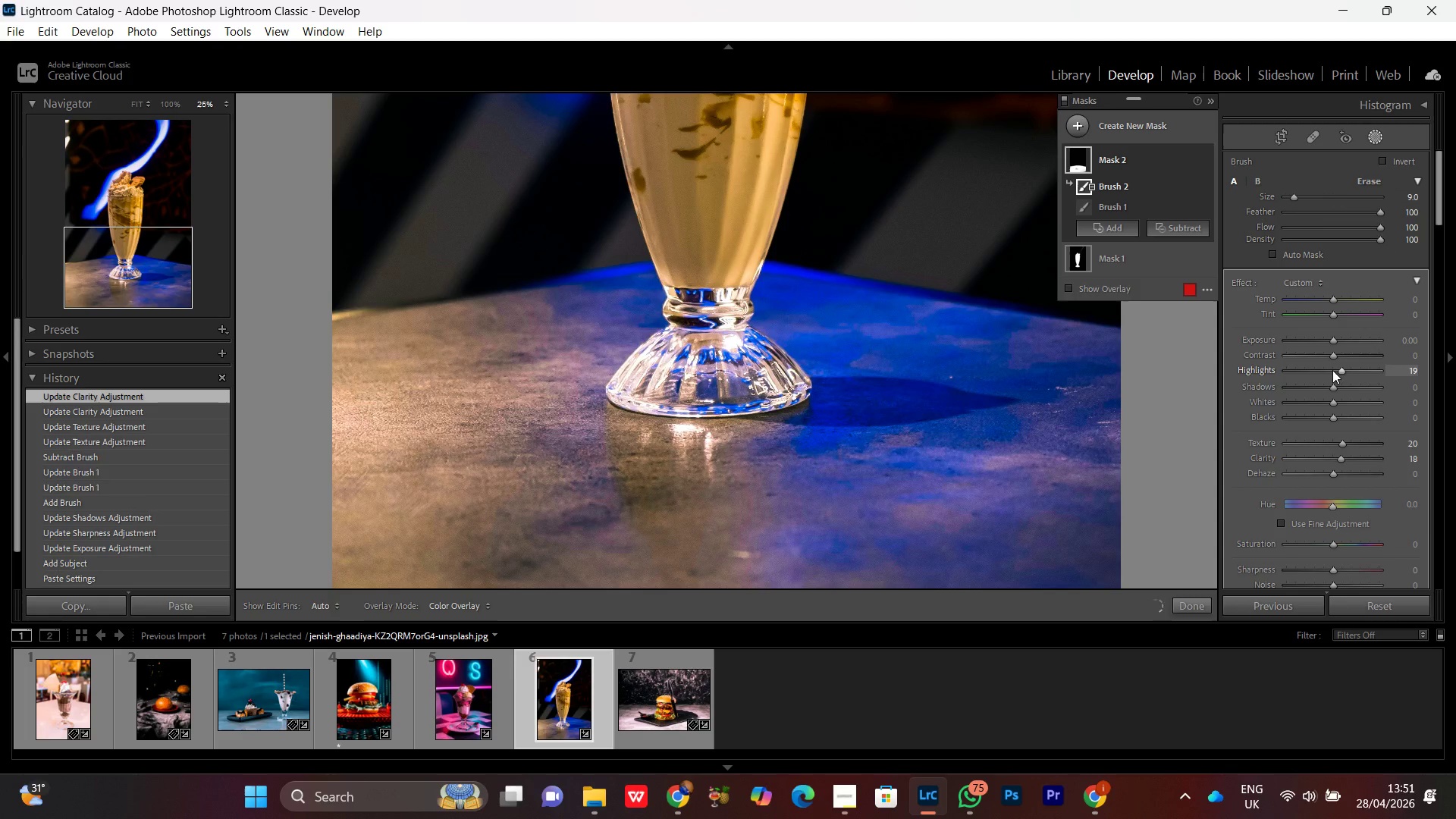 
scroll: coordinate [1332, 370], scroll_direction: none, amount: 0.0
 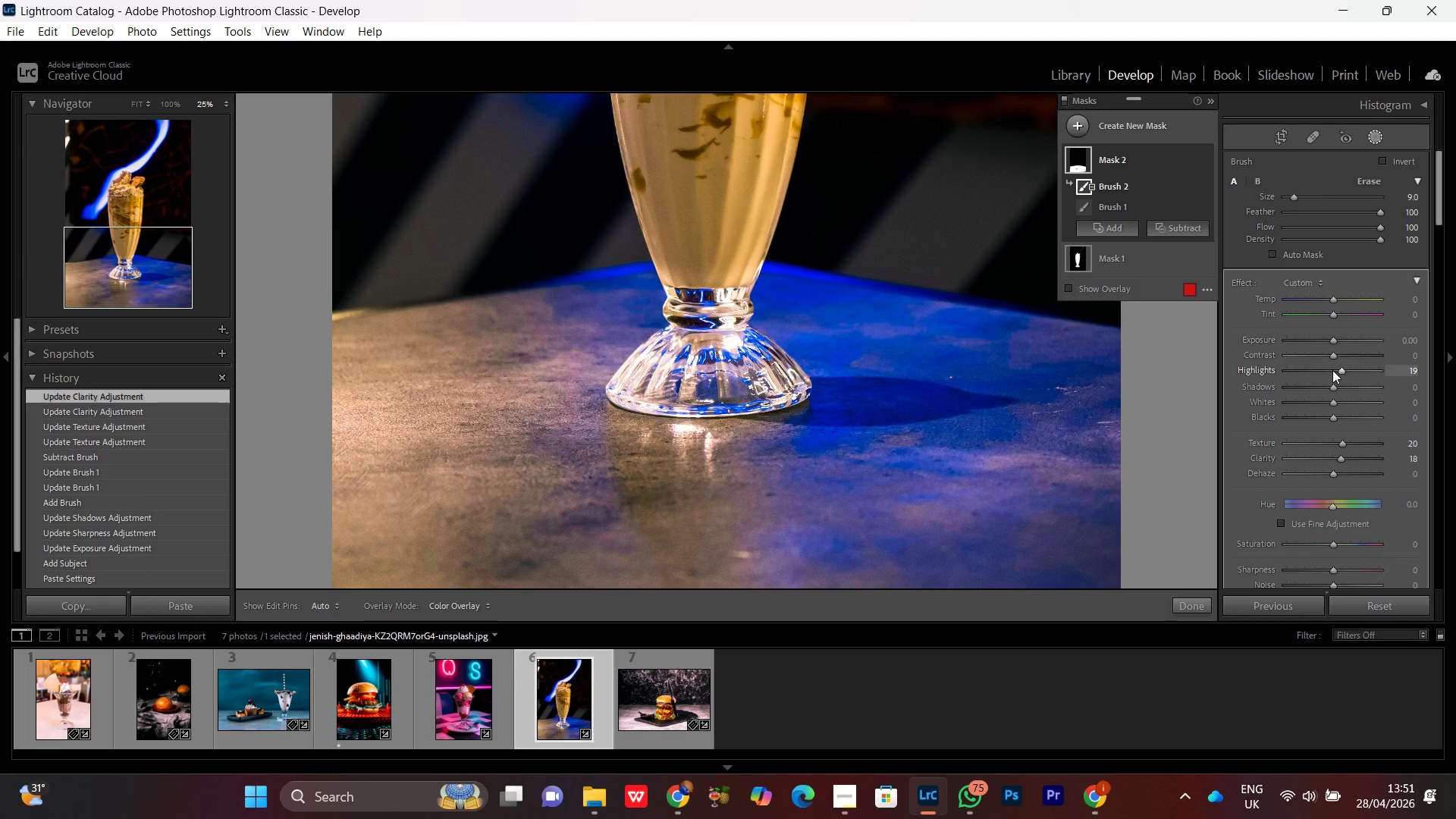 
scroll: coordinate [1332, 370], scroll_direction: up, amount: 1.0
 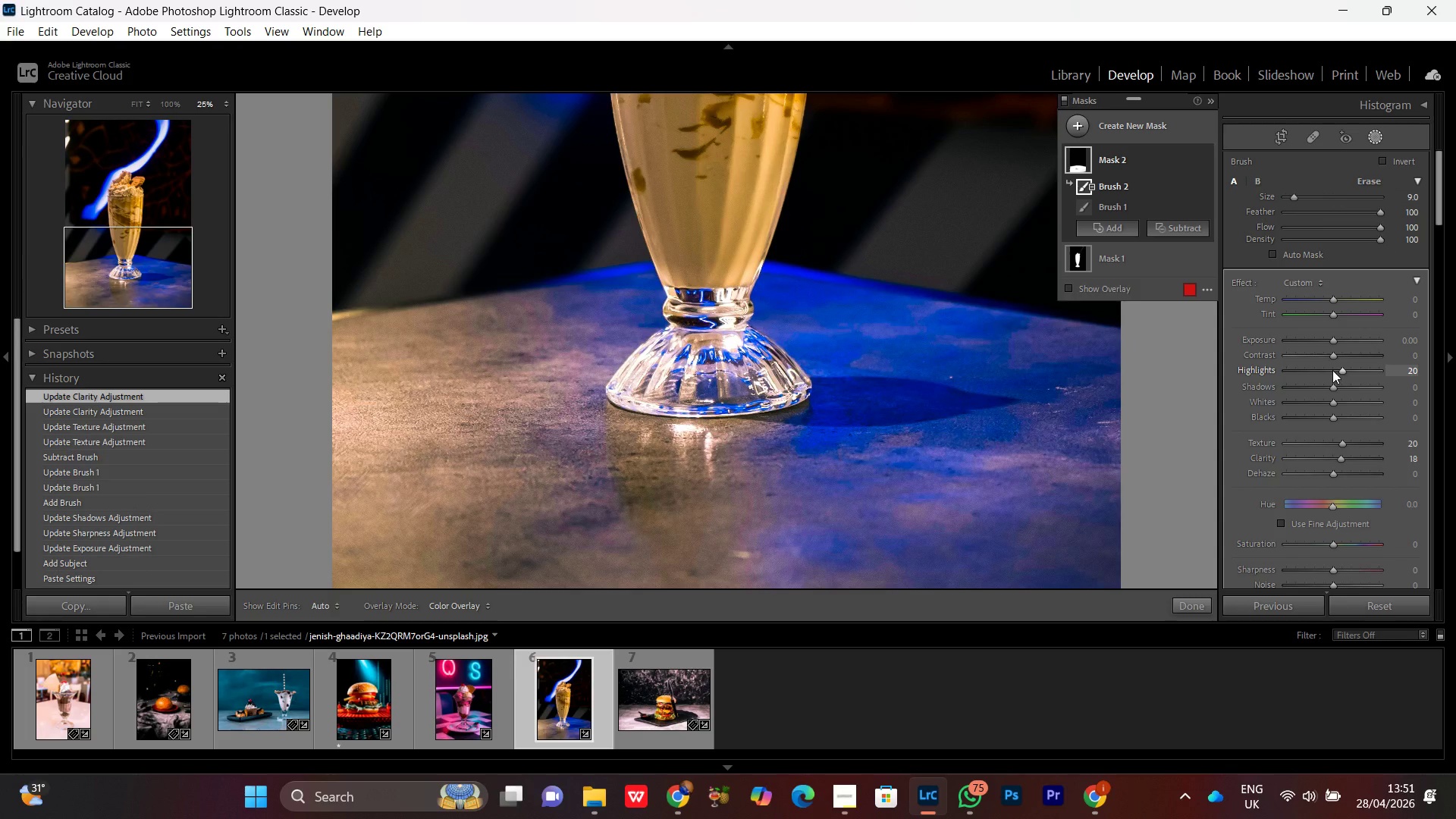 
scroll: coordinate [1332, 371], scroll_direction: none, amount: 0.0
 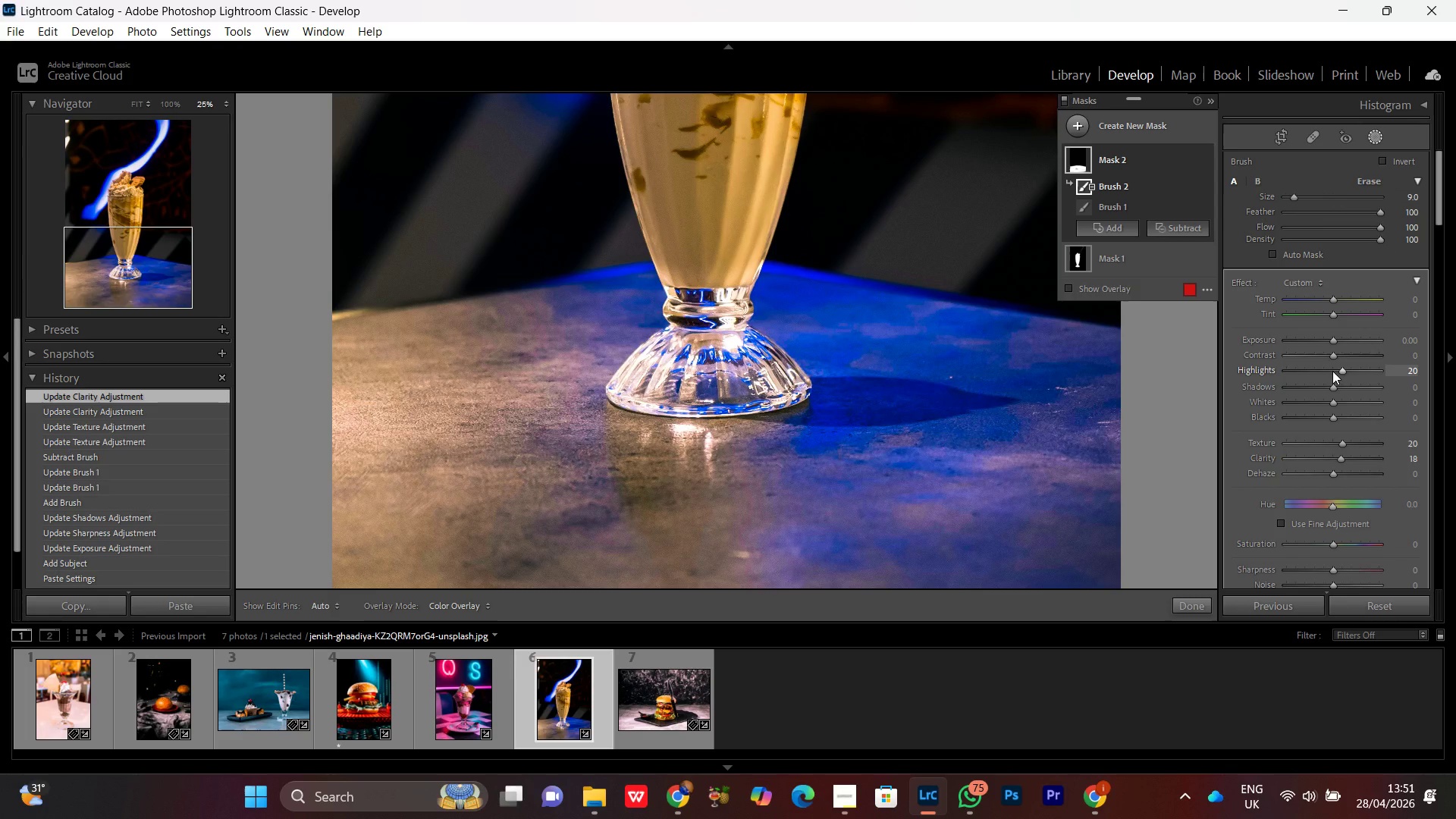 
key(Control+Minus)
 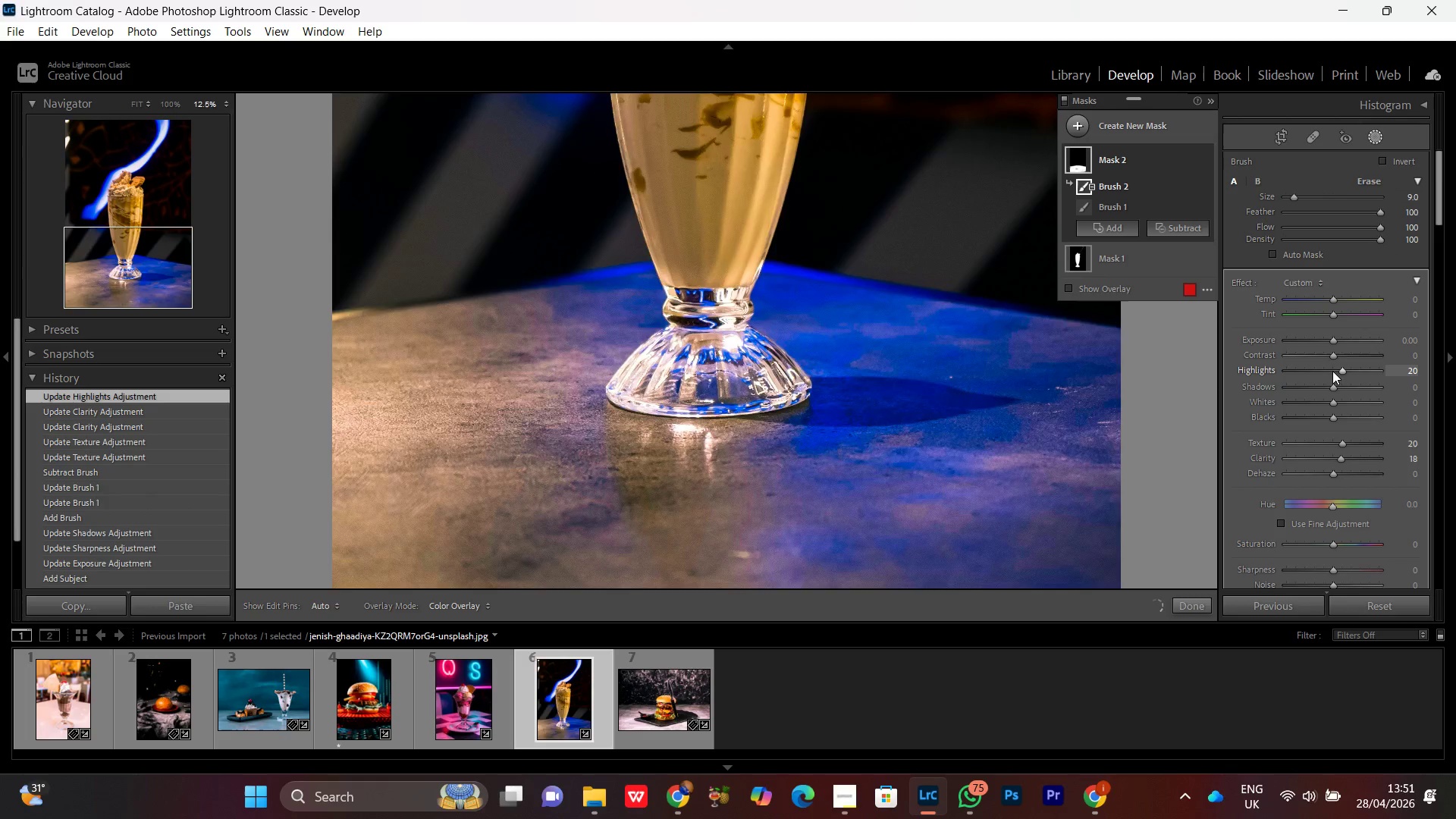 
key(Control+Minus)
 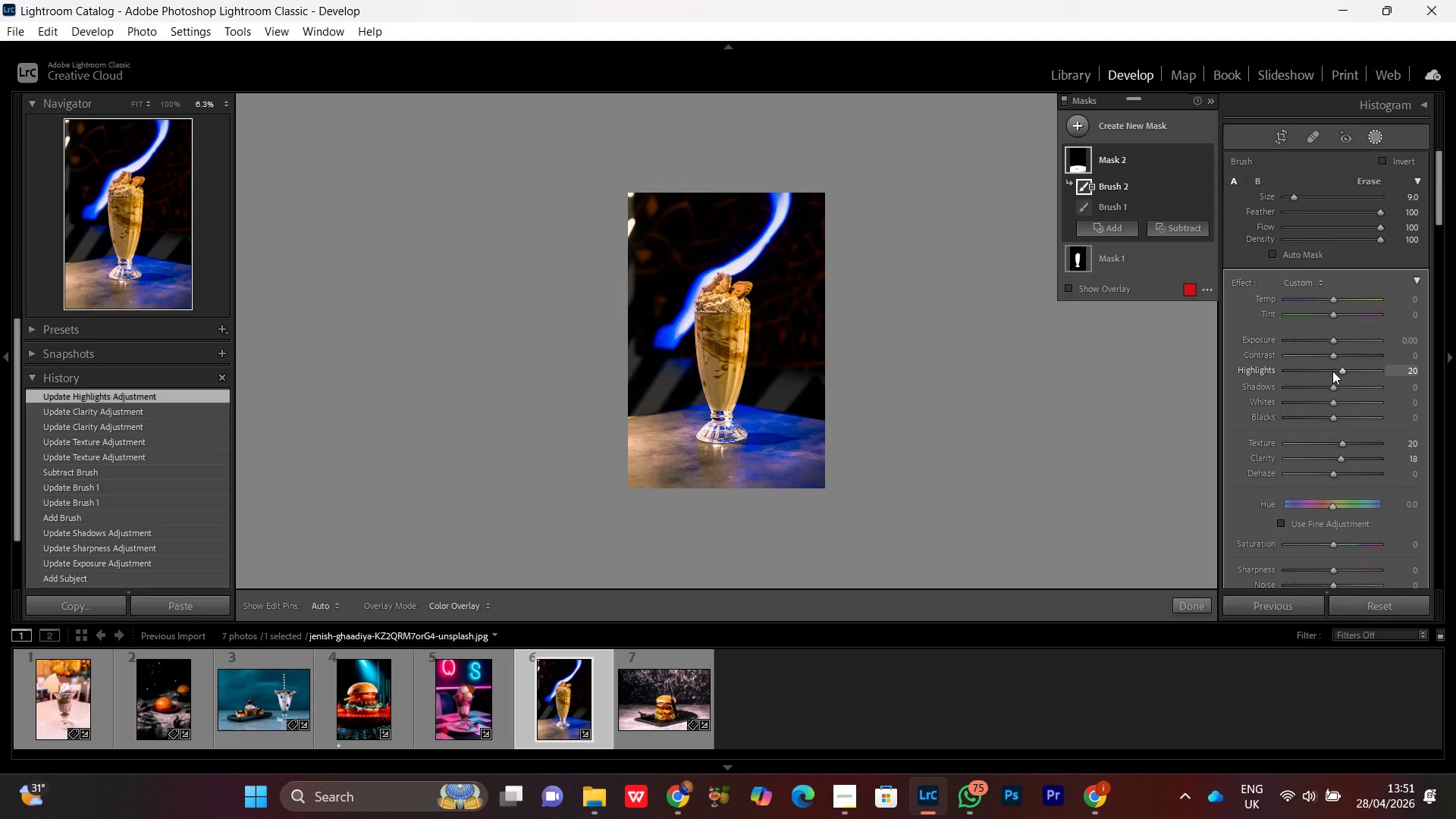 
key(Control+Minus)
 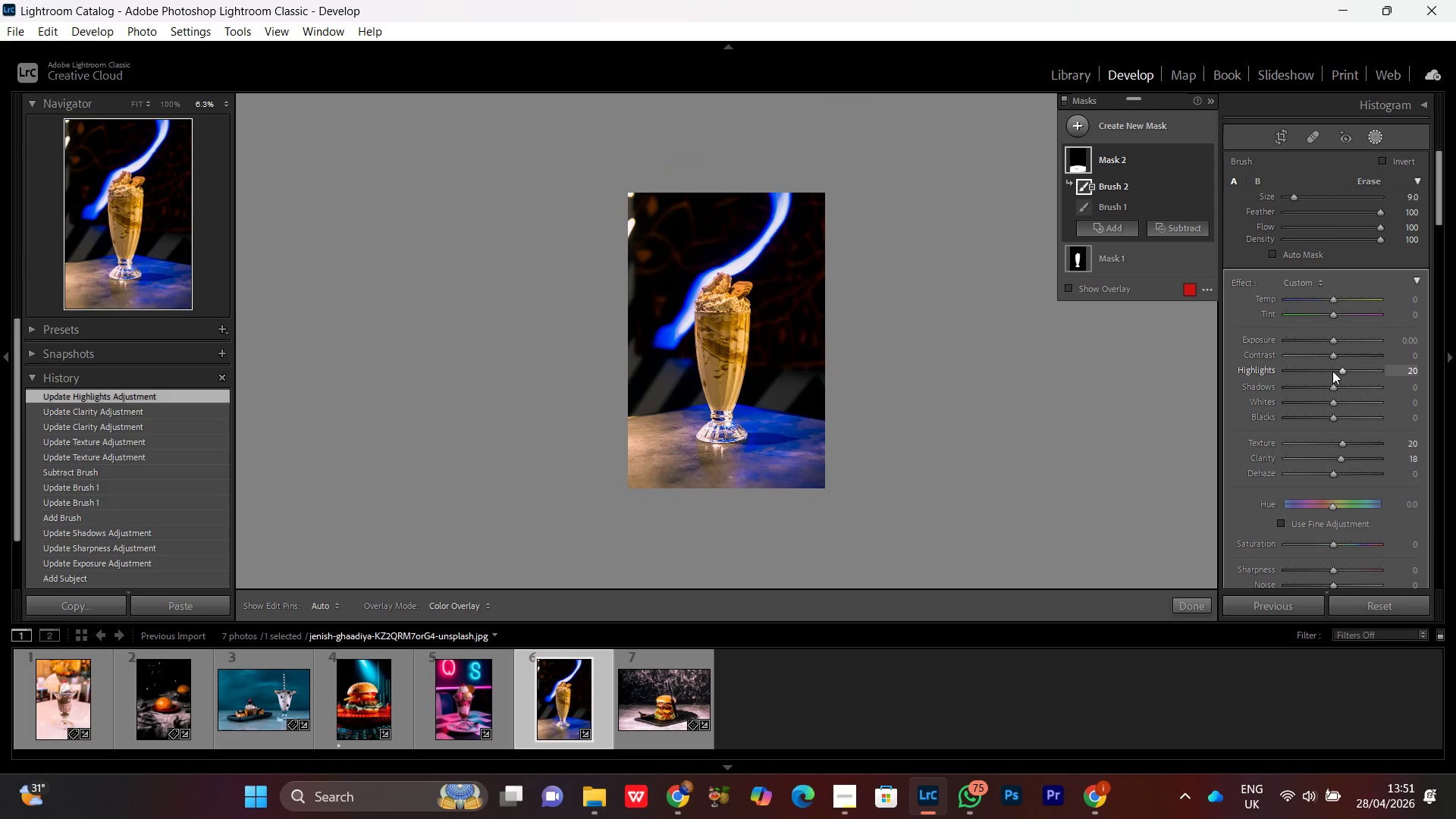 
key(Control+Equal)
 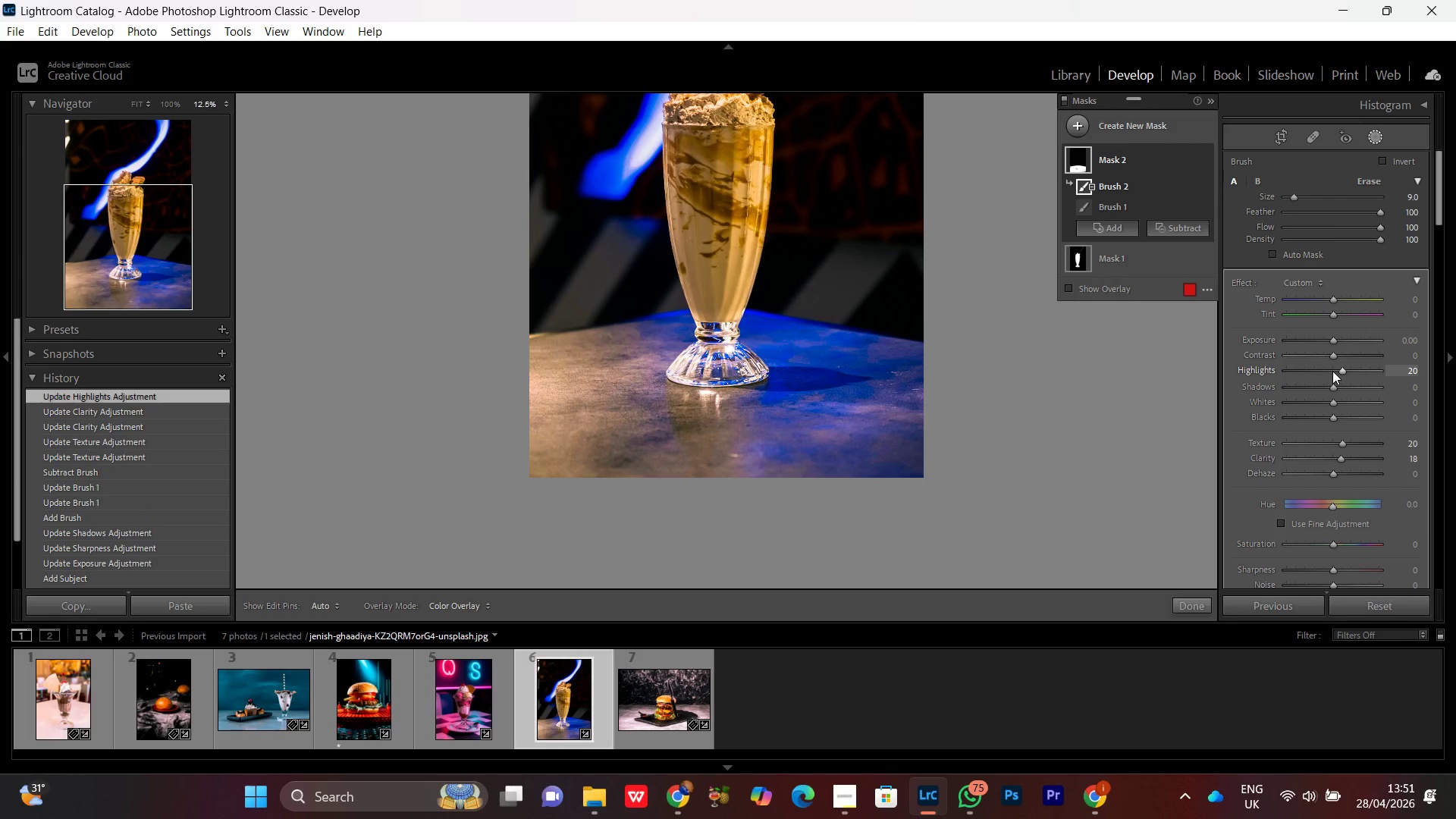 
key(Control+Equal)
 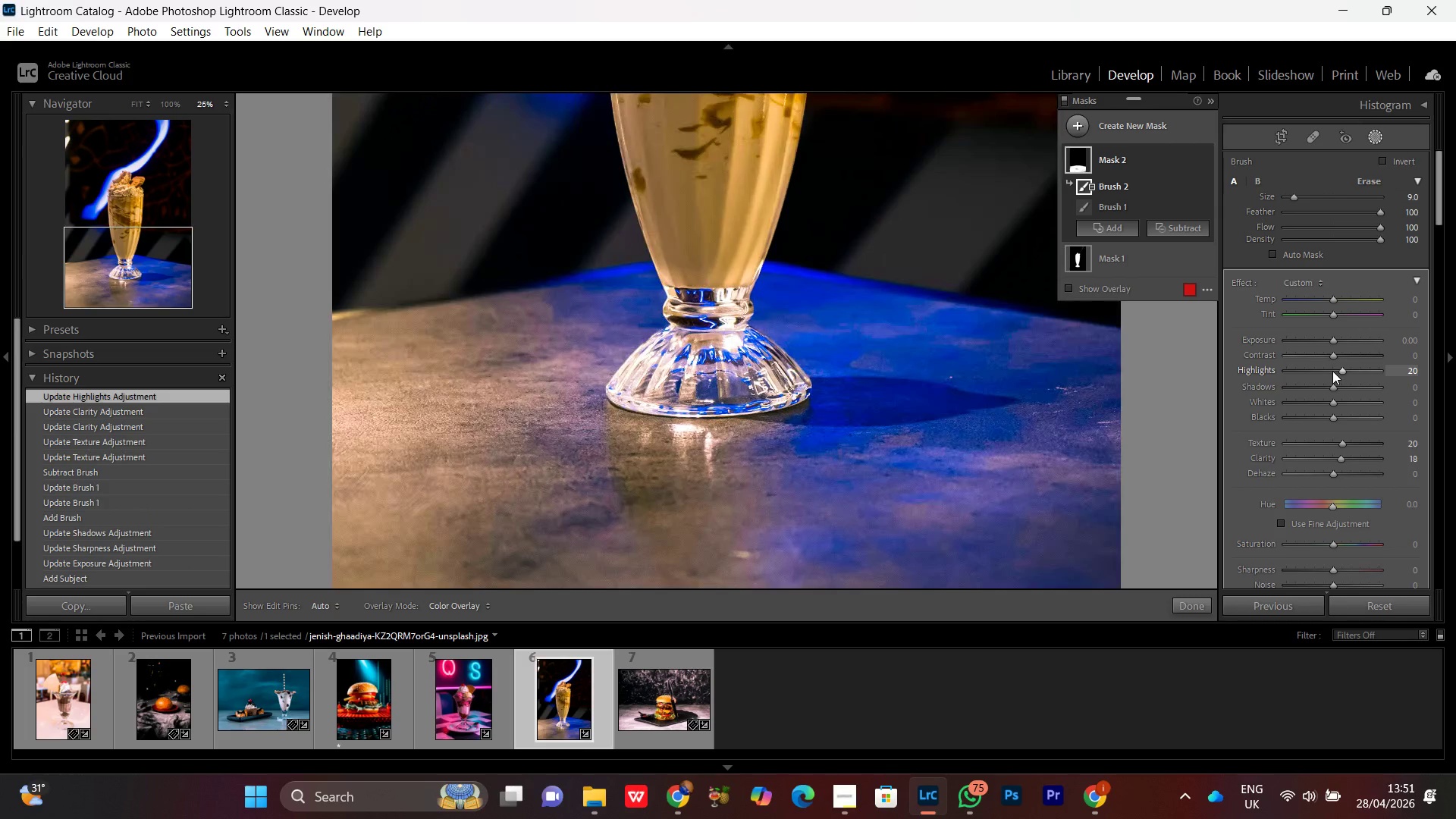 
key(Control+Minus)
 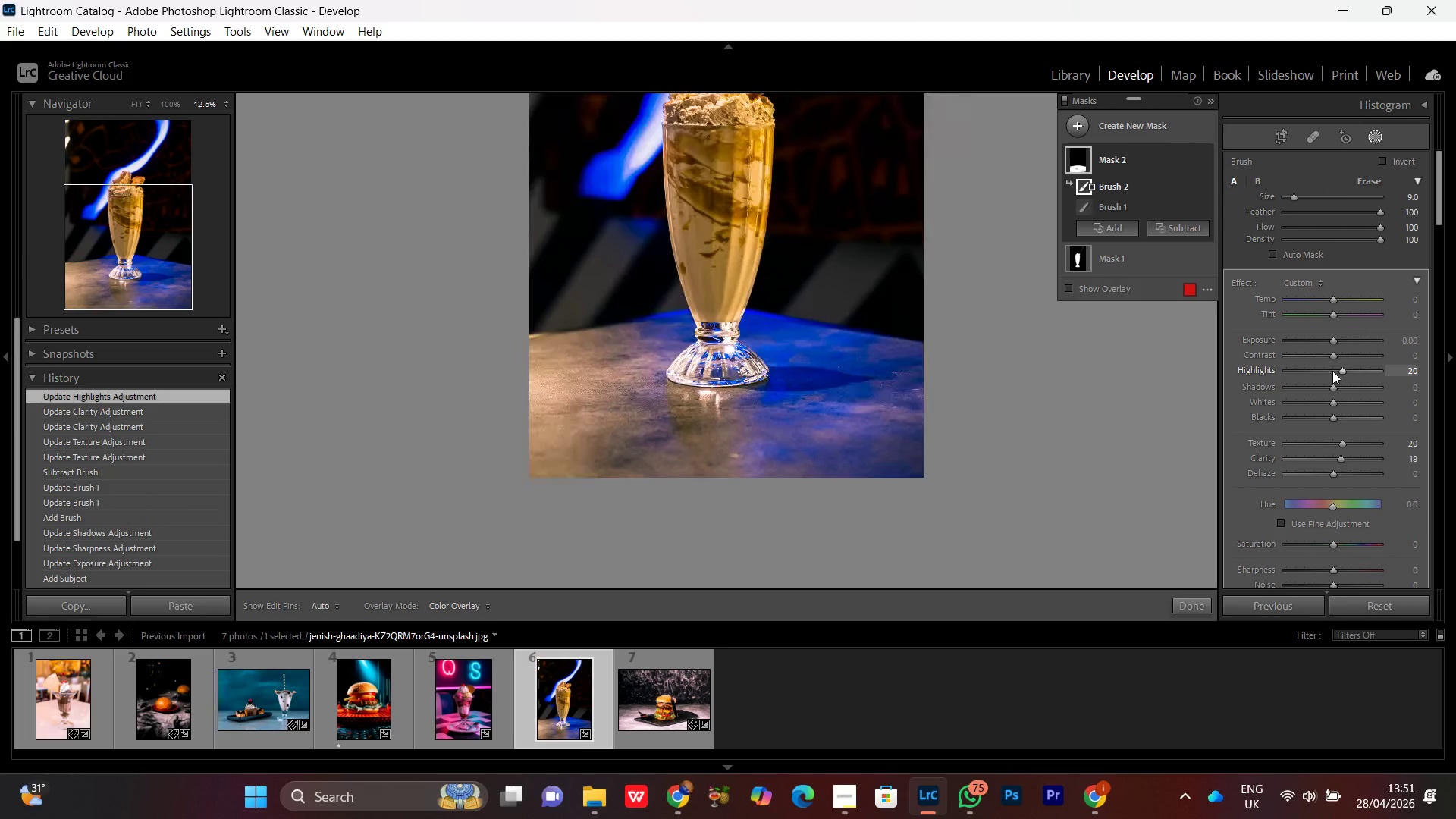 
key(Control+Minus)
 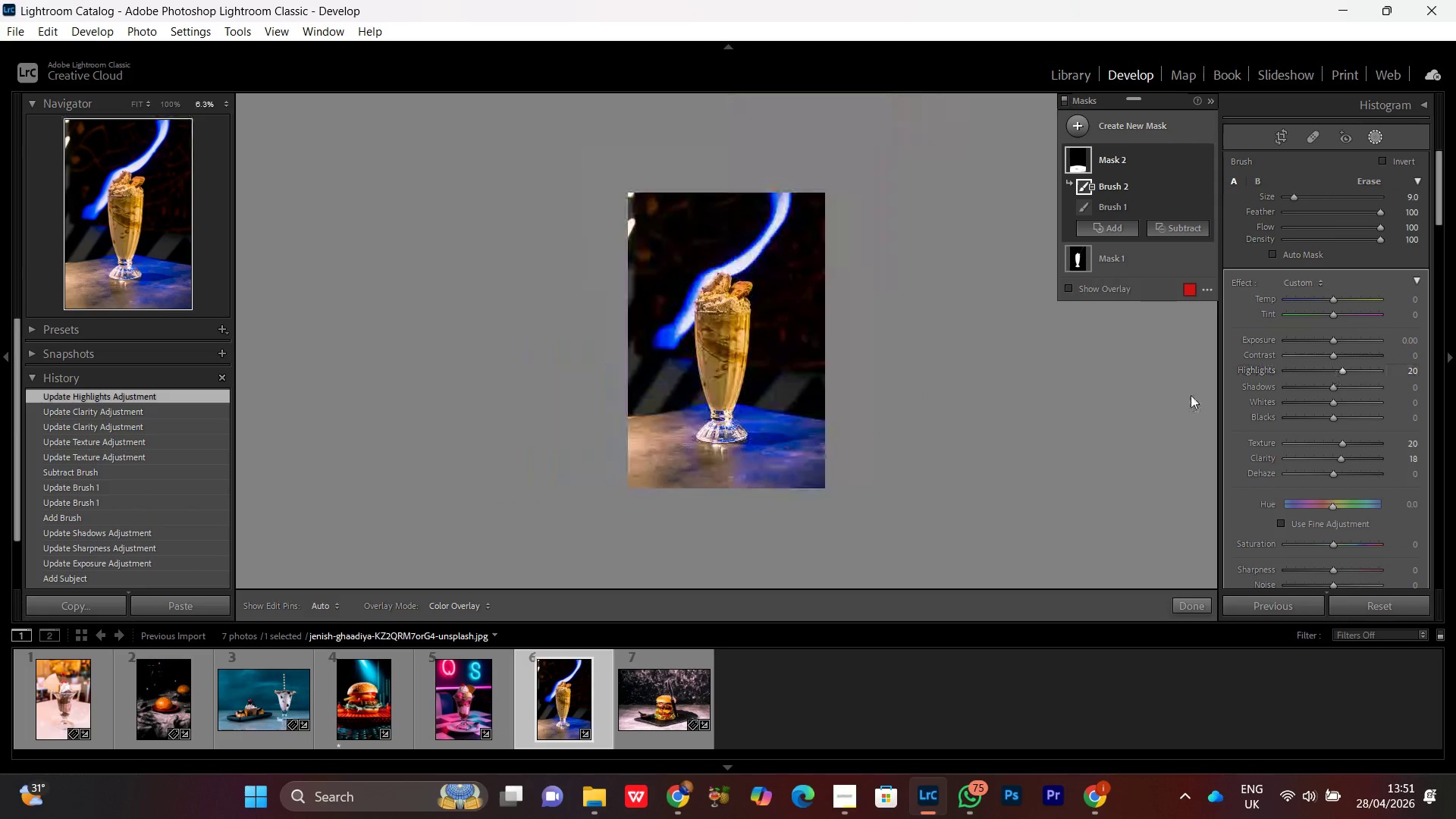 
key(Control+Equal)
 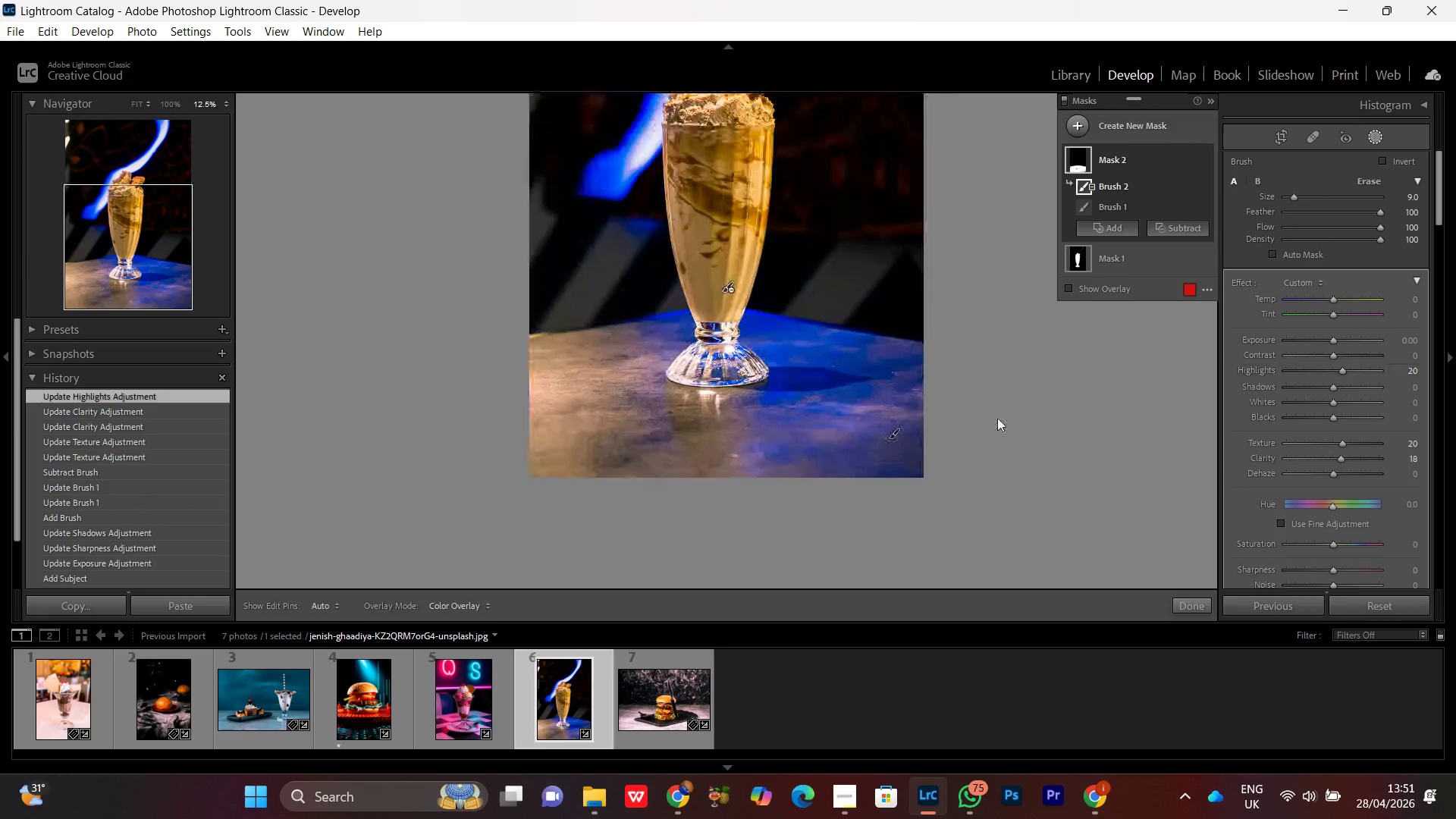 
key(Control+Equal)
 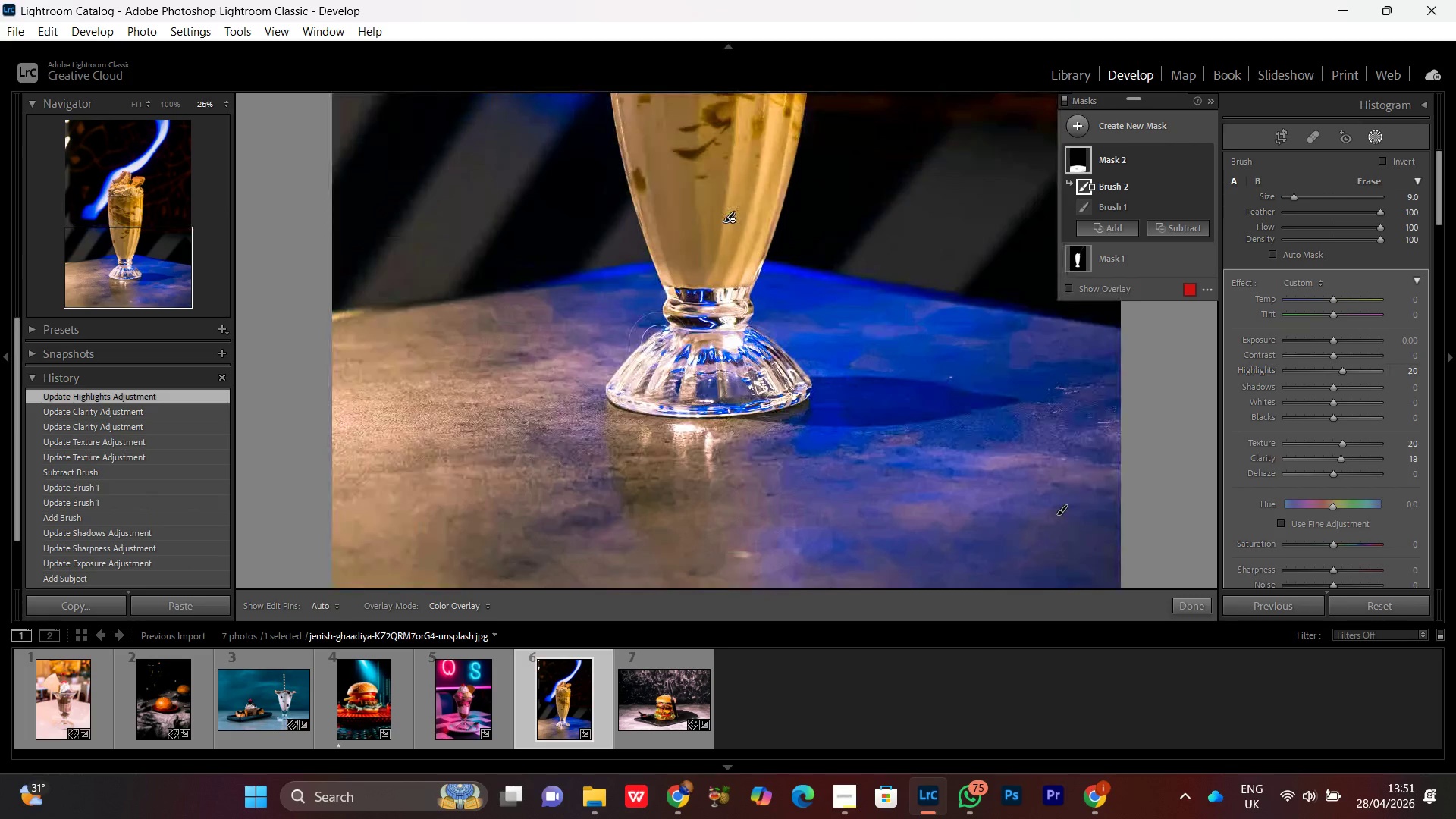 
hold_key(key=Space, duration=0.8)
 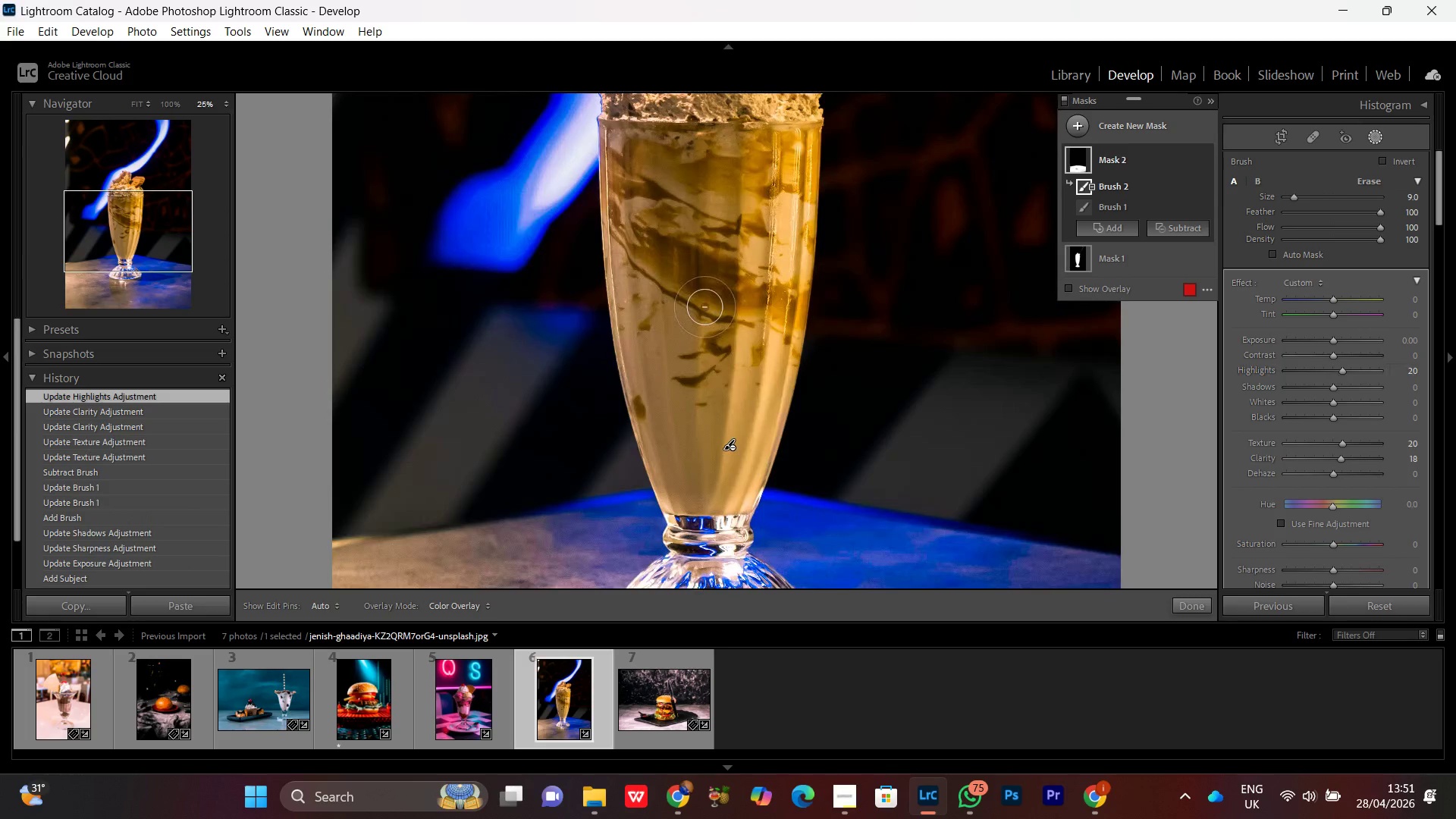 
left_click_drag(start_coordinate=[734, 201], to_coordinate=[748, 428])
 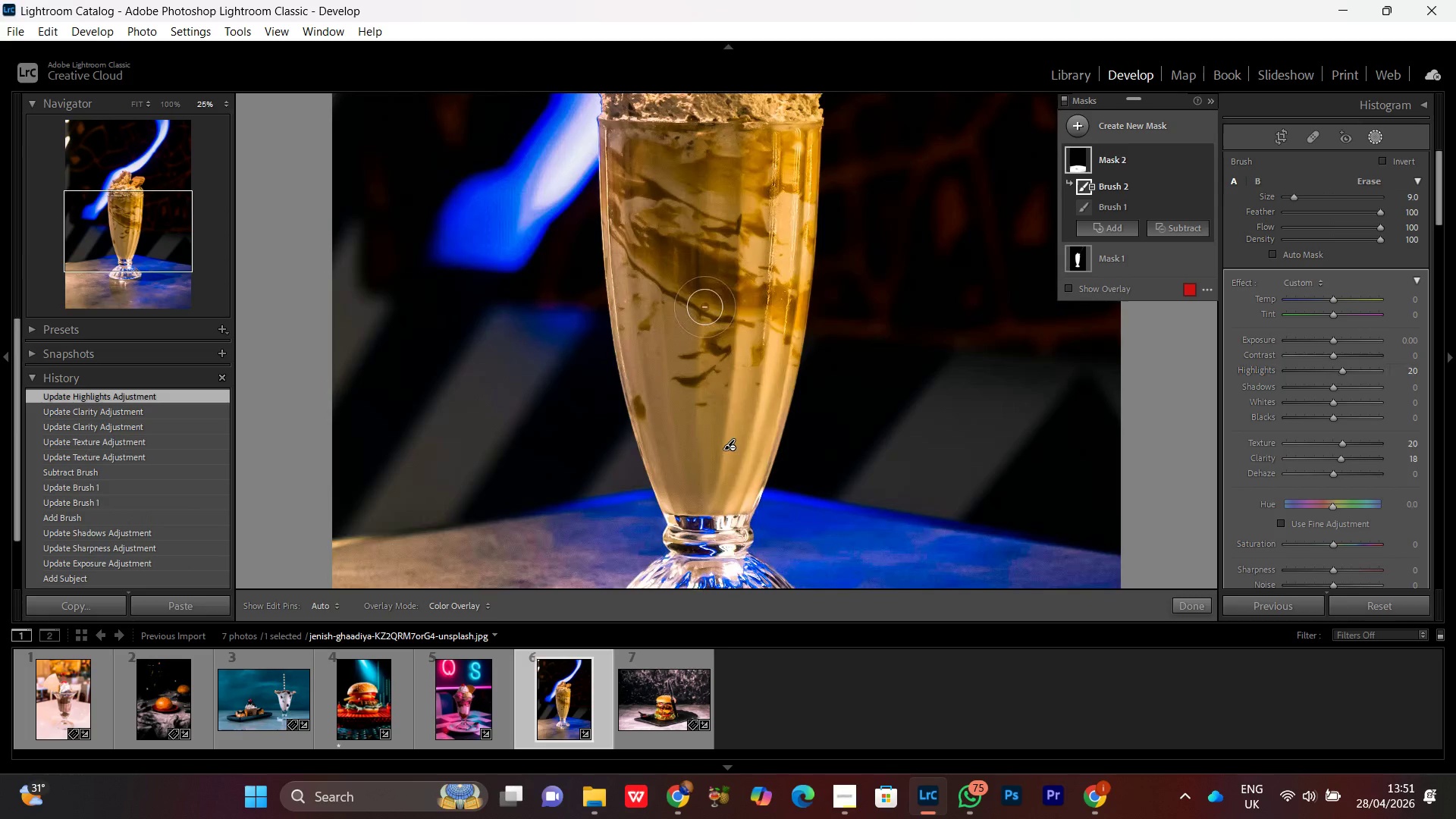 
scroll: coordinate [704, 307], scroll_direction: up, amount: 3.0
 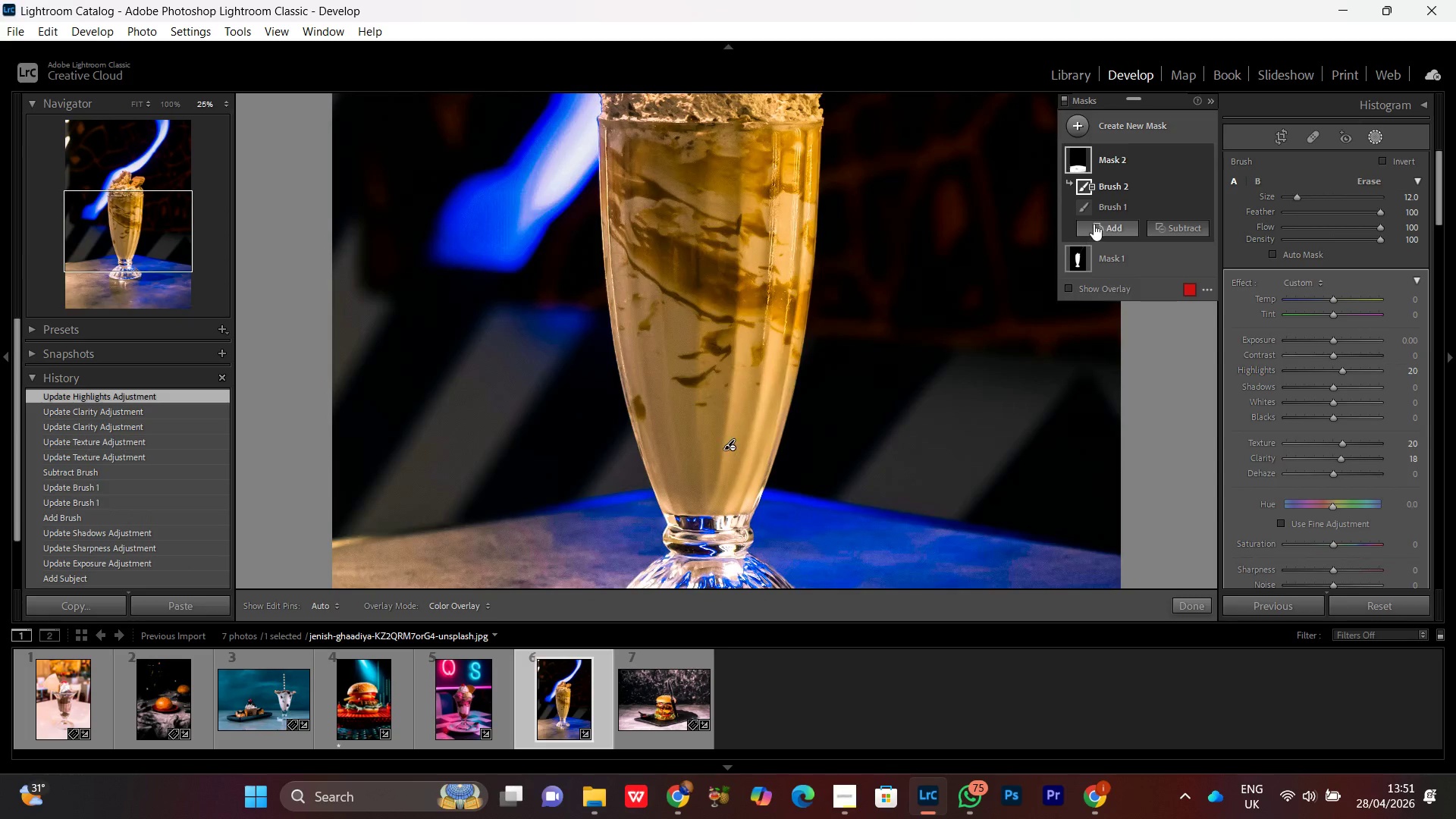 
left_click([1109, 224])
 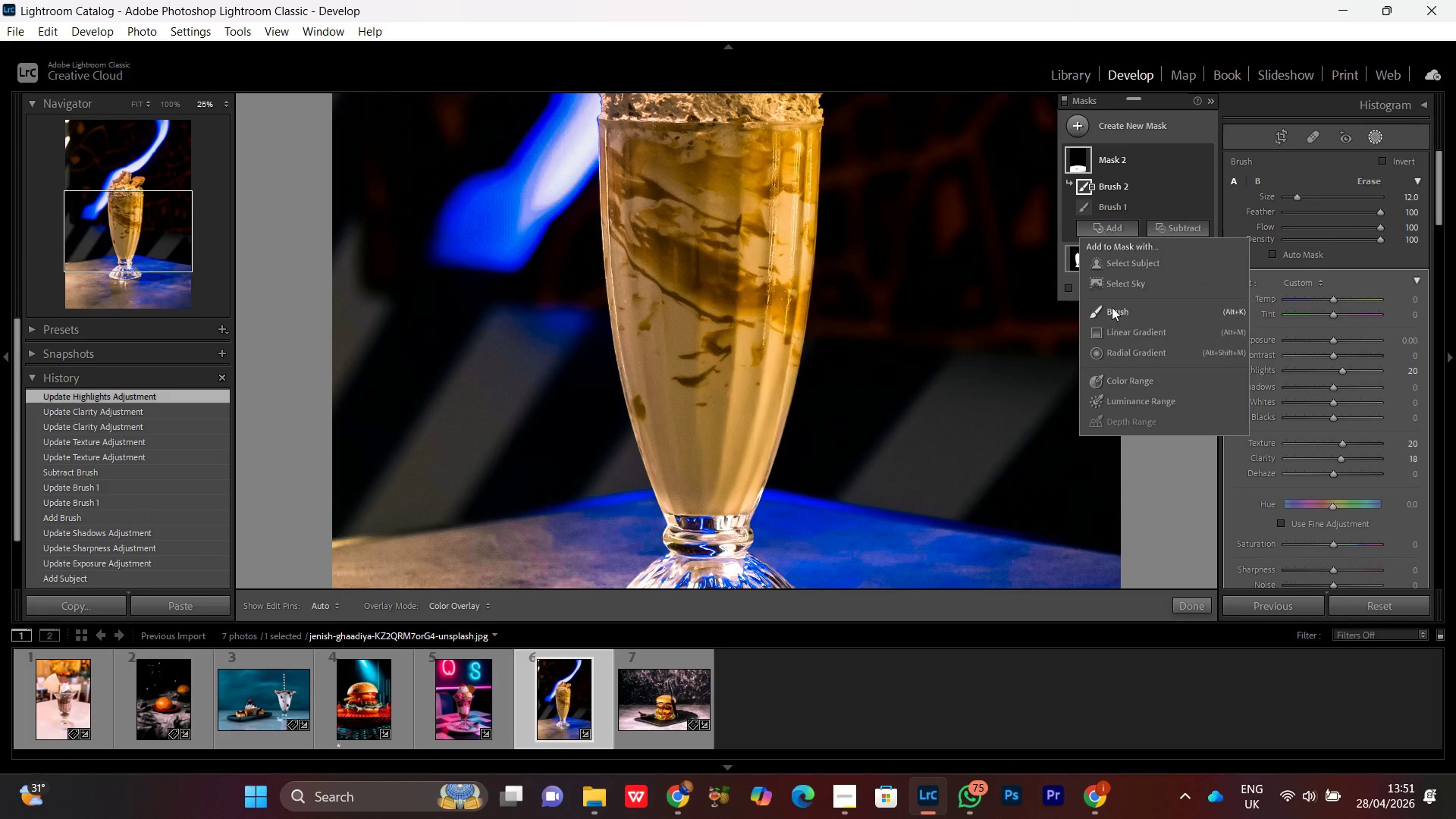 
left_click([1112, 307])
 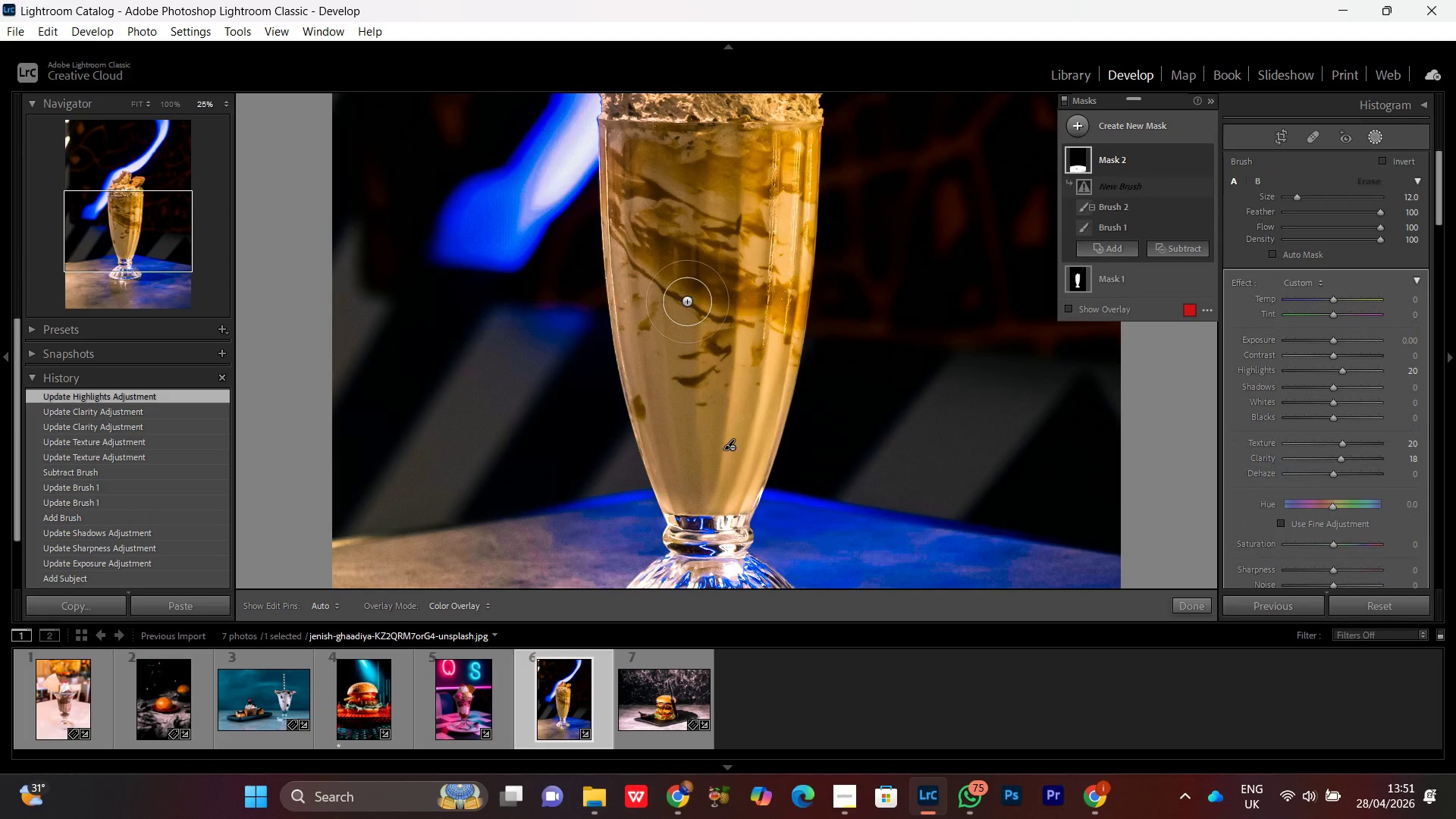 
left_click_drag(start_coordinate=[687, 302], to_coordinate=[647, 199])
 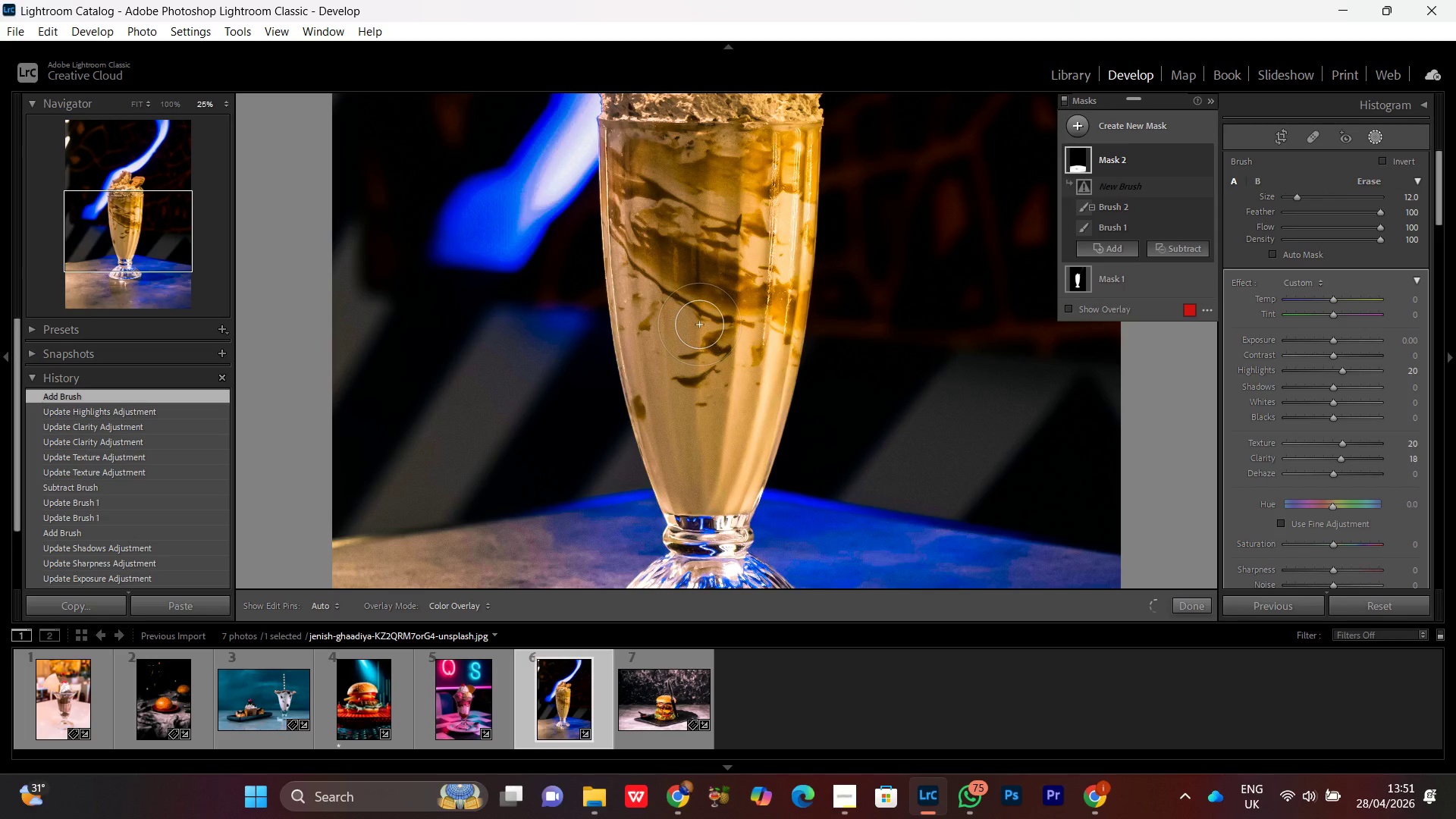 
key(Control+Minus)
 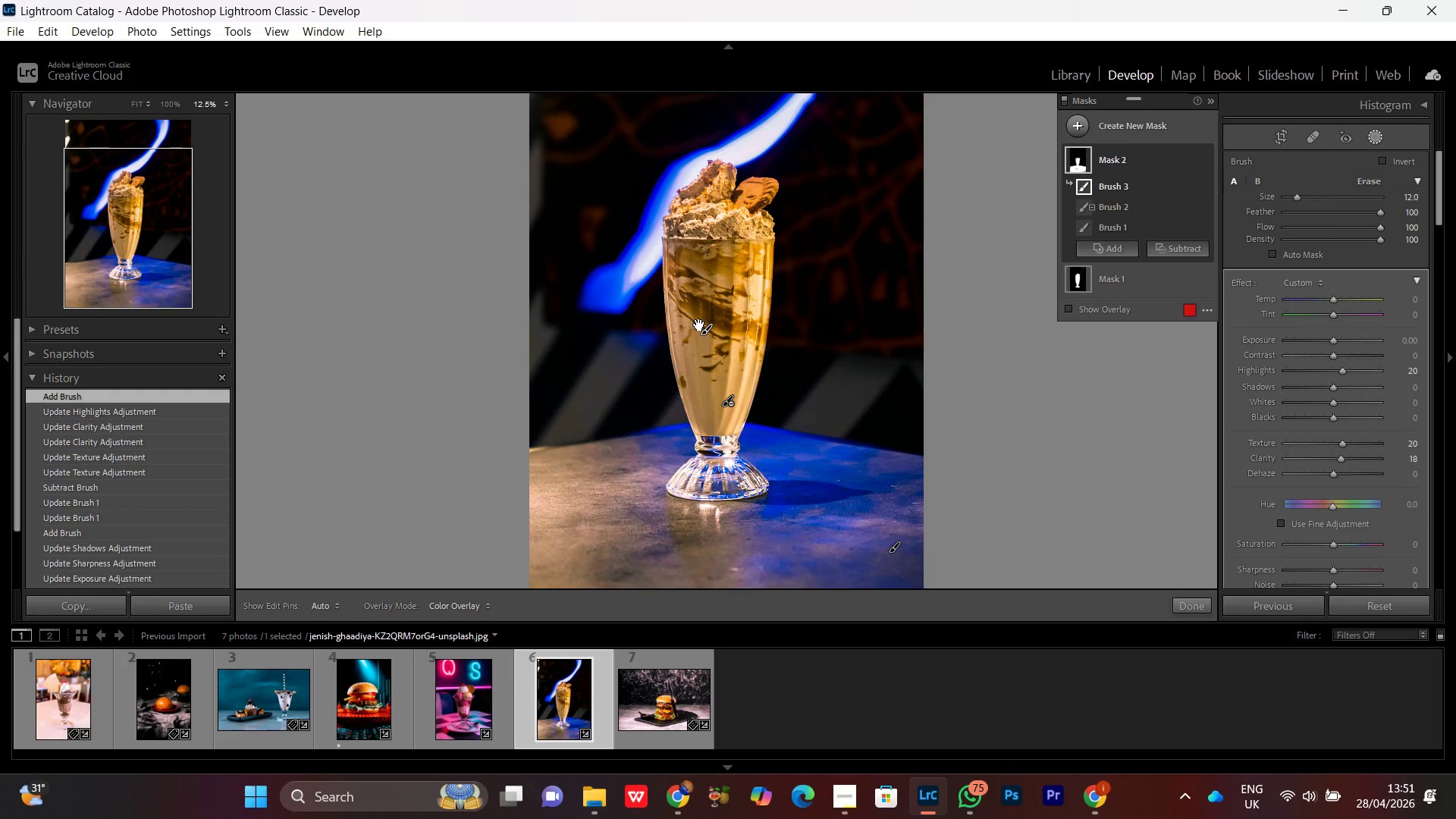 
key(Control+Minus)
 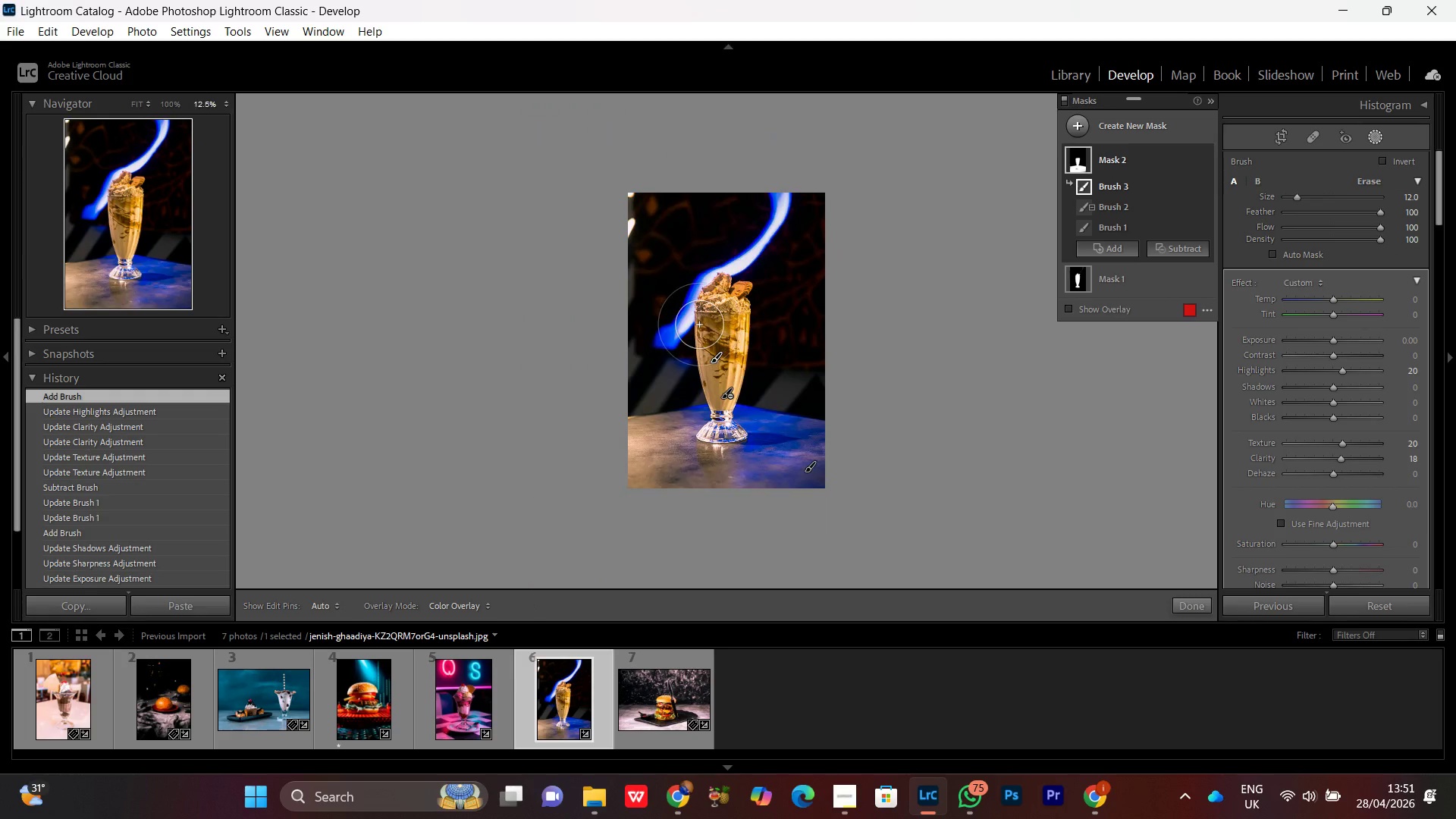 
key(Control+Equal)
 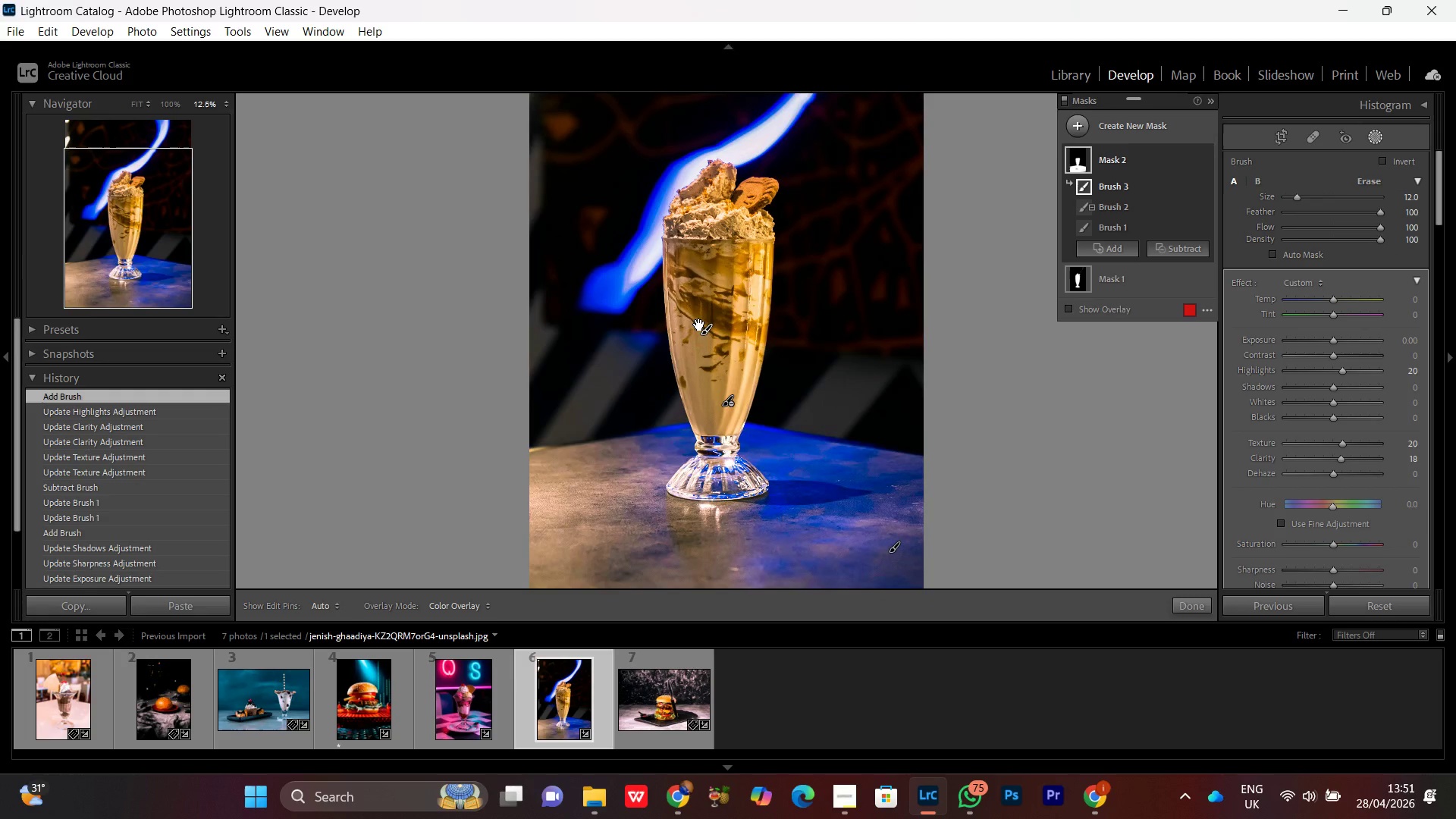 
key(Control+Equal)
 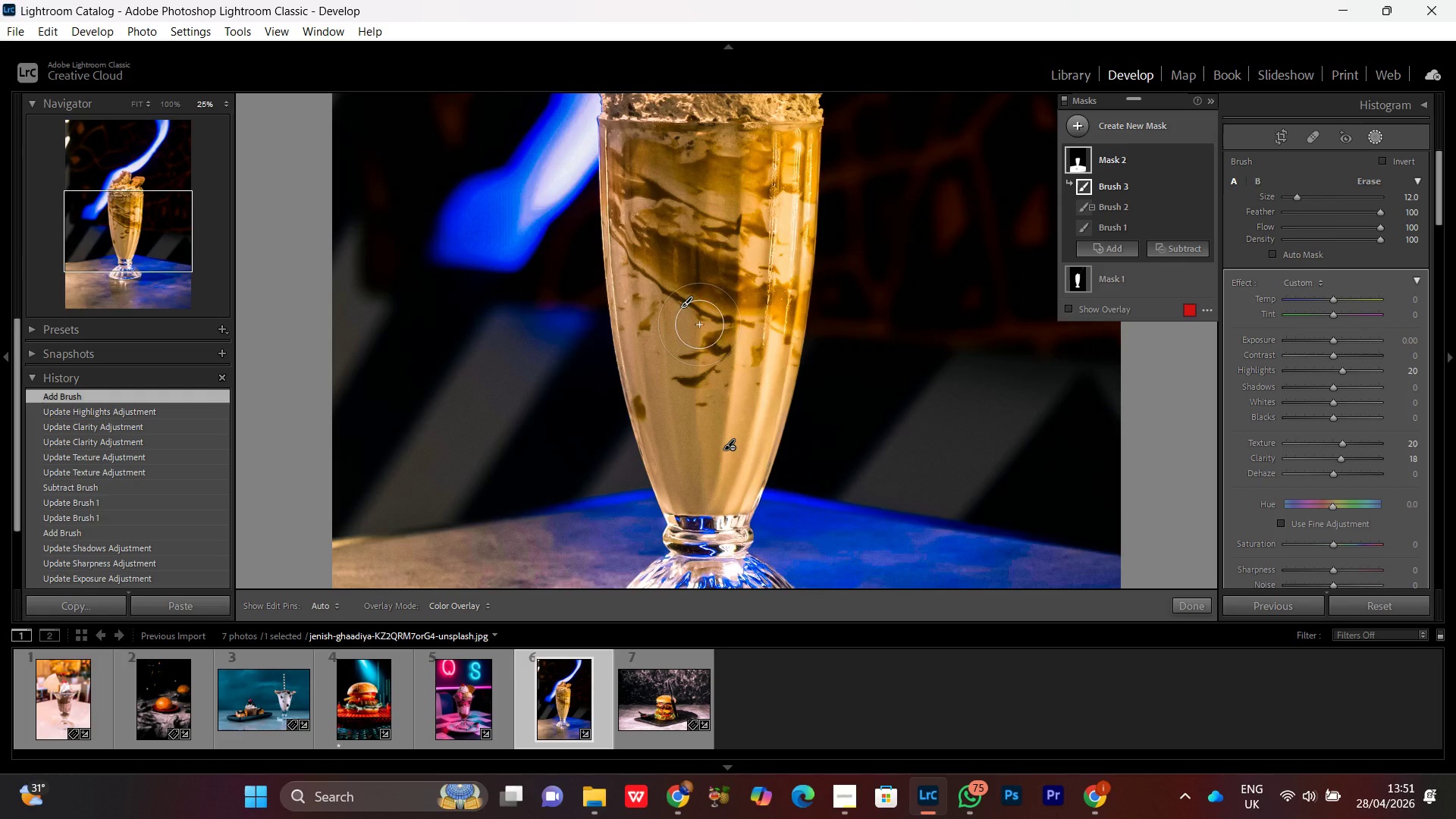 
hold_key(key=Space, duration=0.8)
 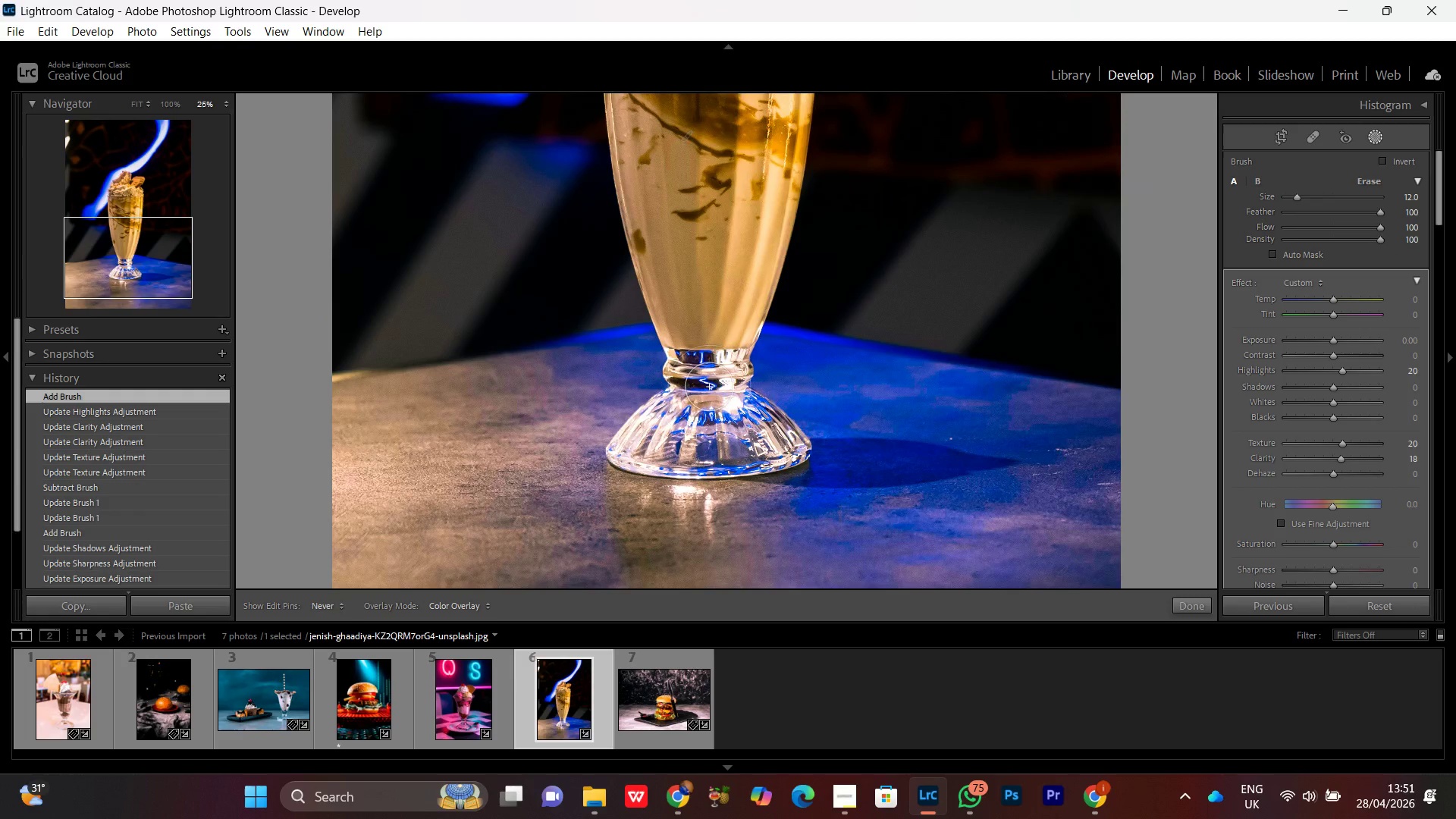 
left_click_drag(start_coordinate=[737, 448], to_coordinate=[716, 282])
 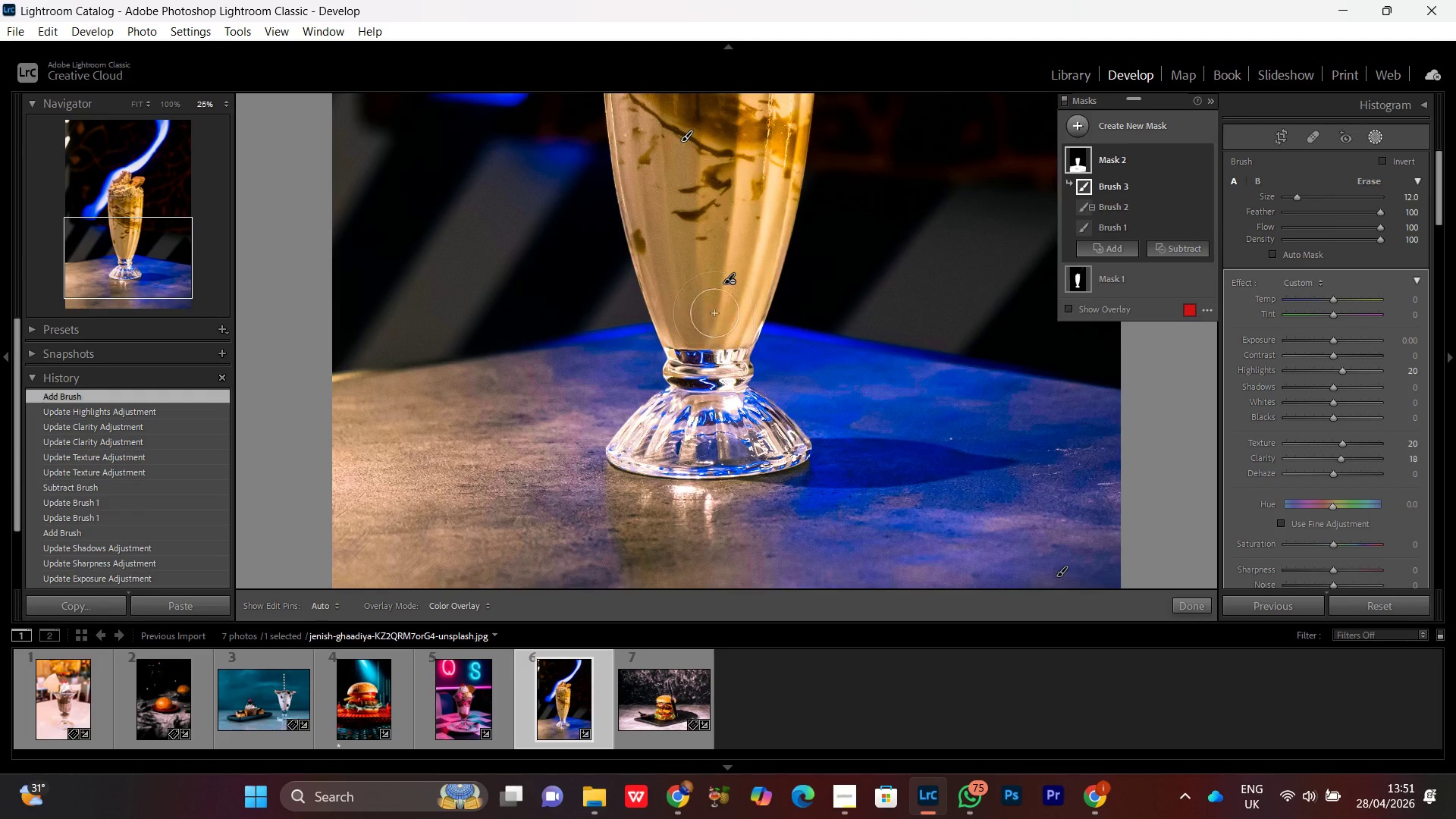 
left_click_drag(start_coordinate=[714, 313], to_coordinate=[569, 445])
 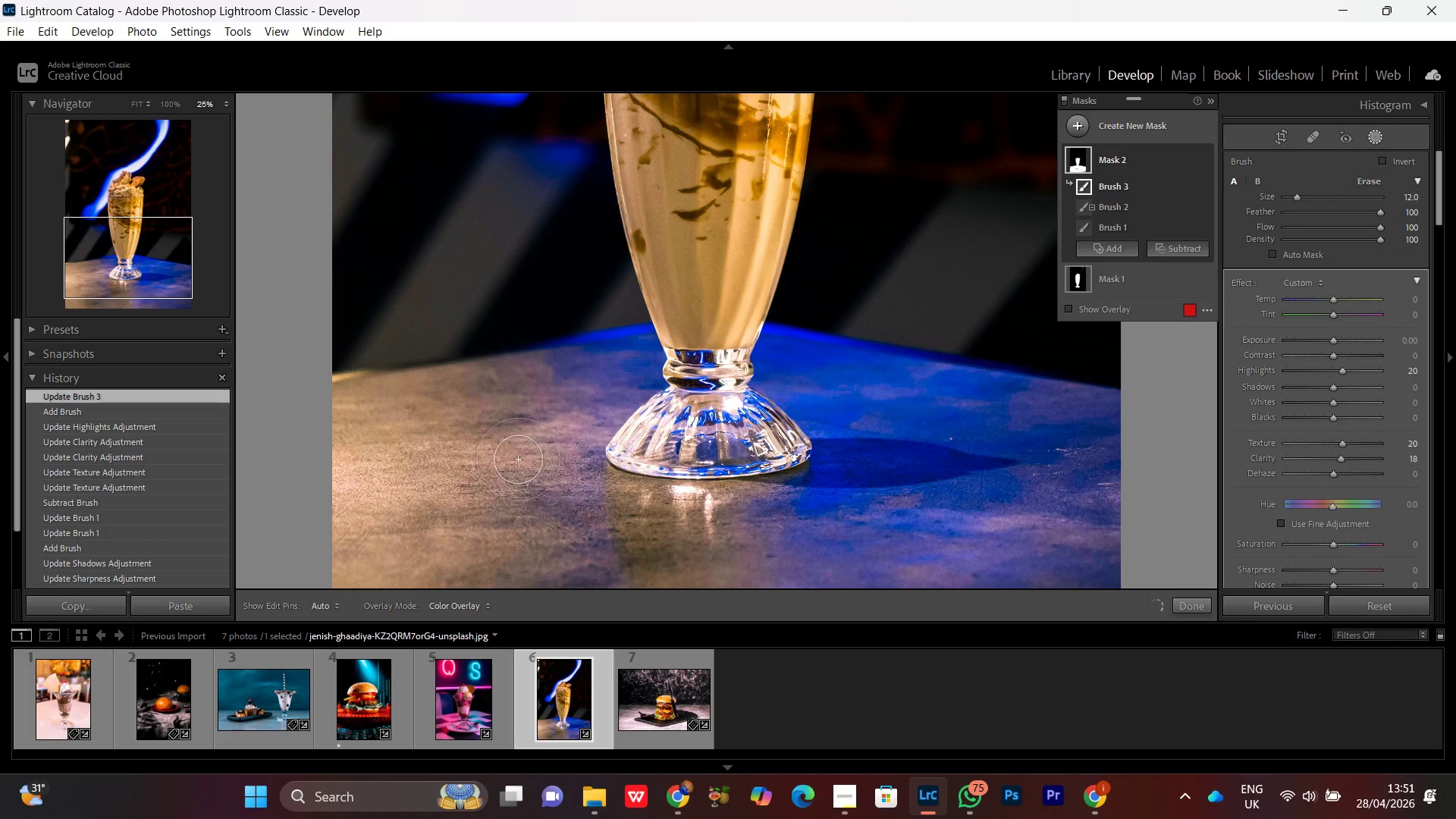 
key(Control+Minus)
 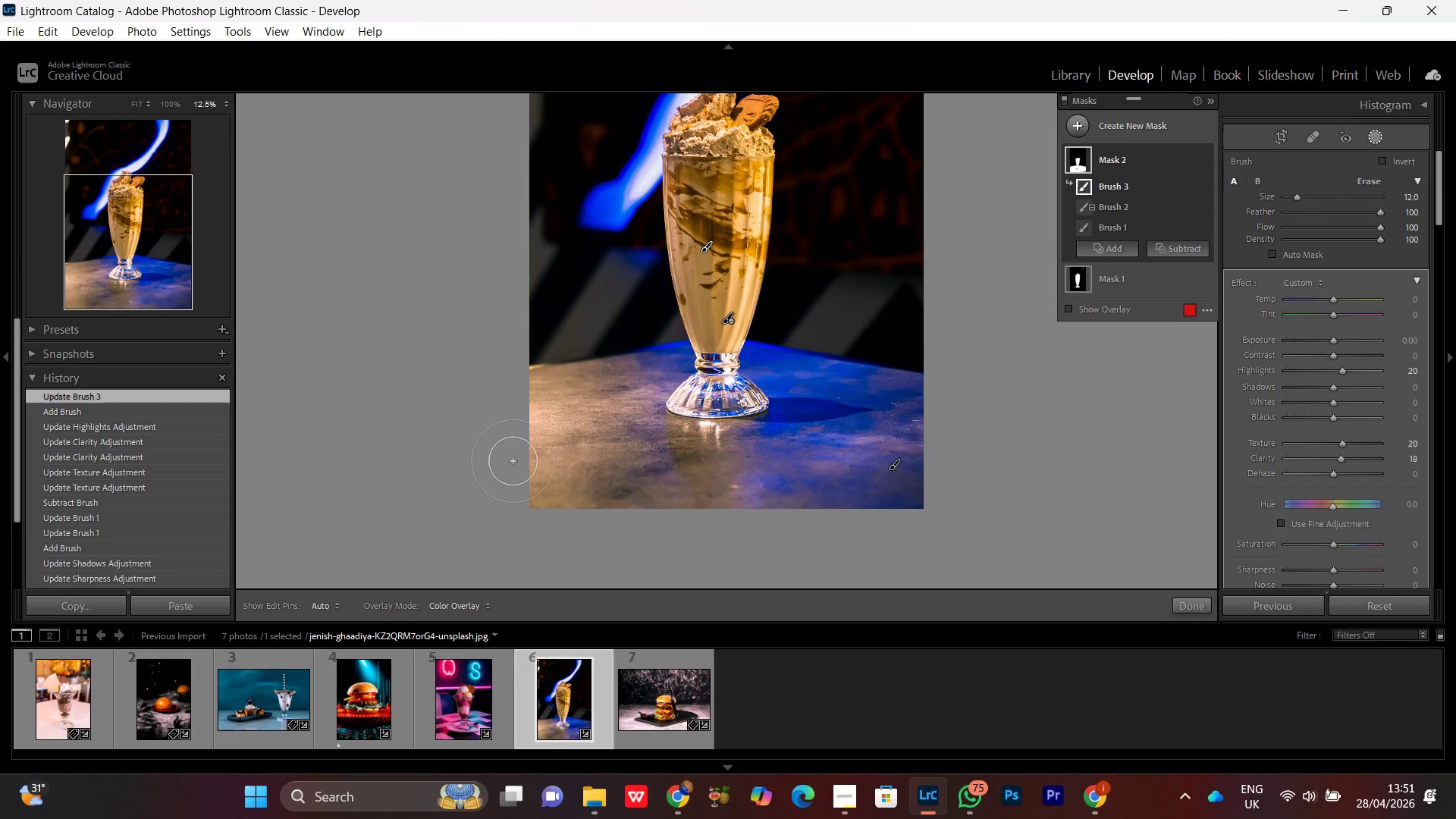 
key(Control+Minus)
 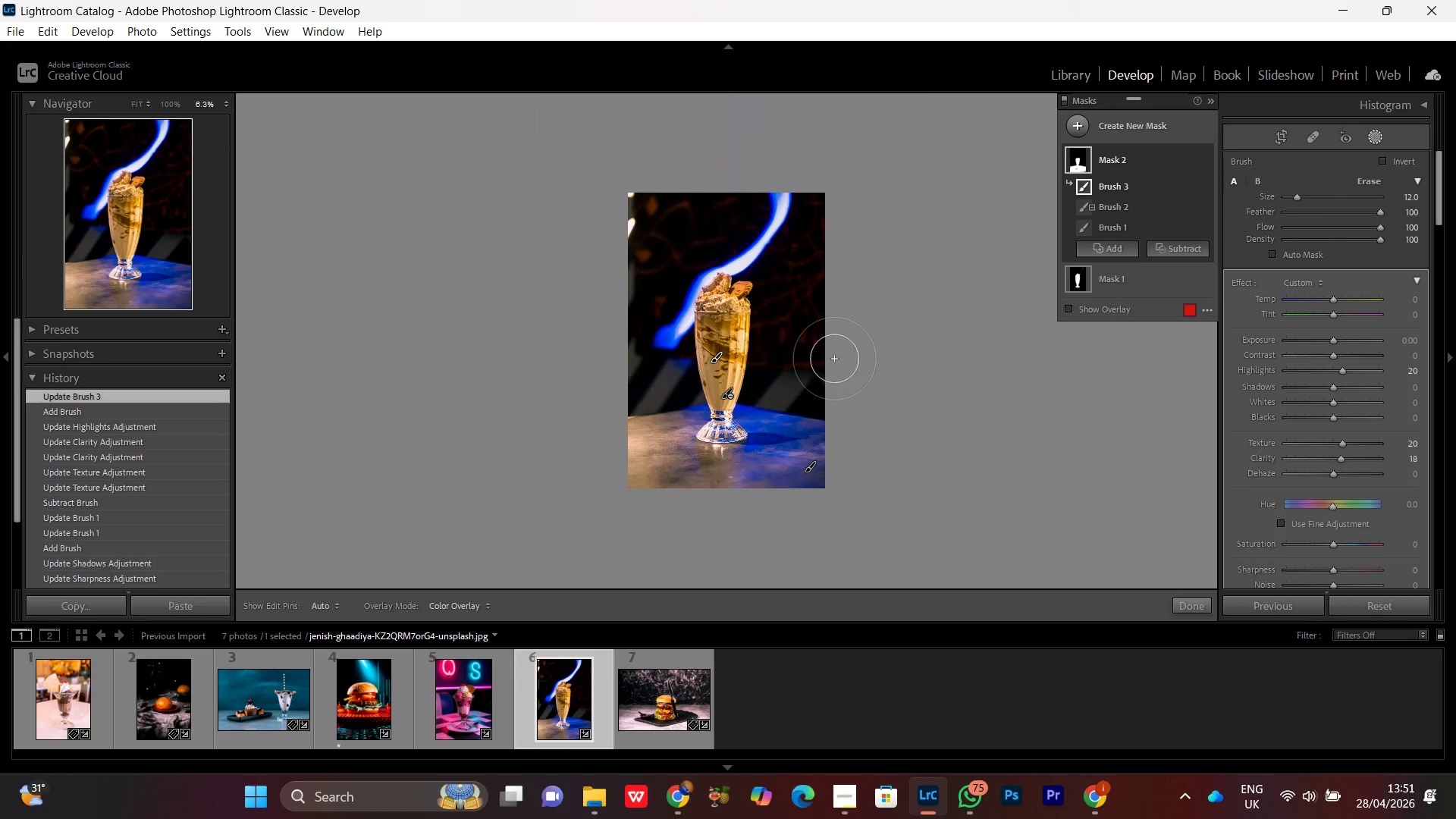 
key(Control+Equal)
 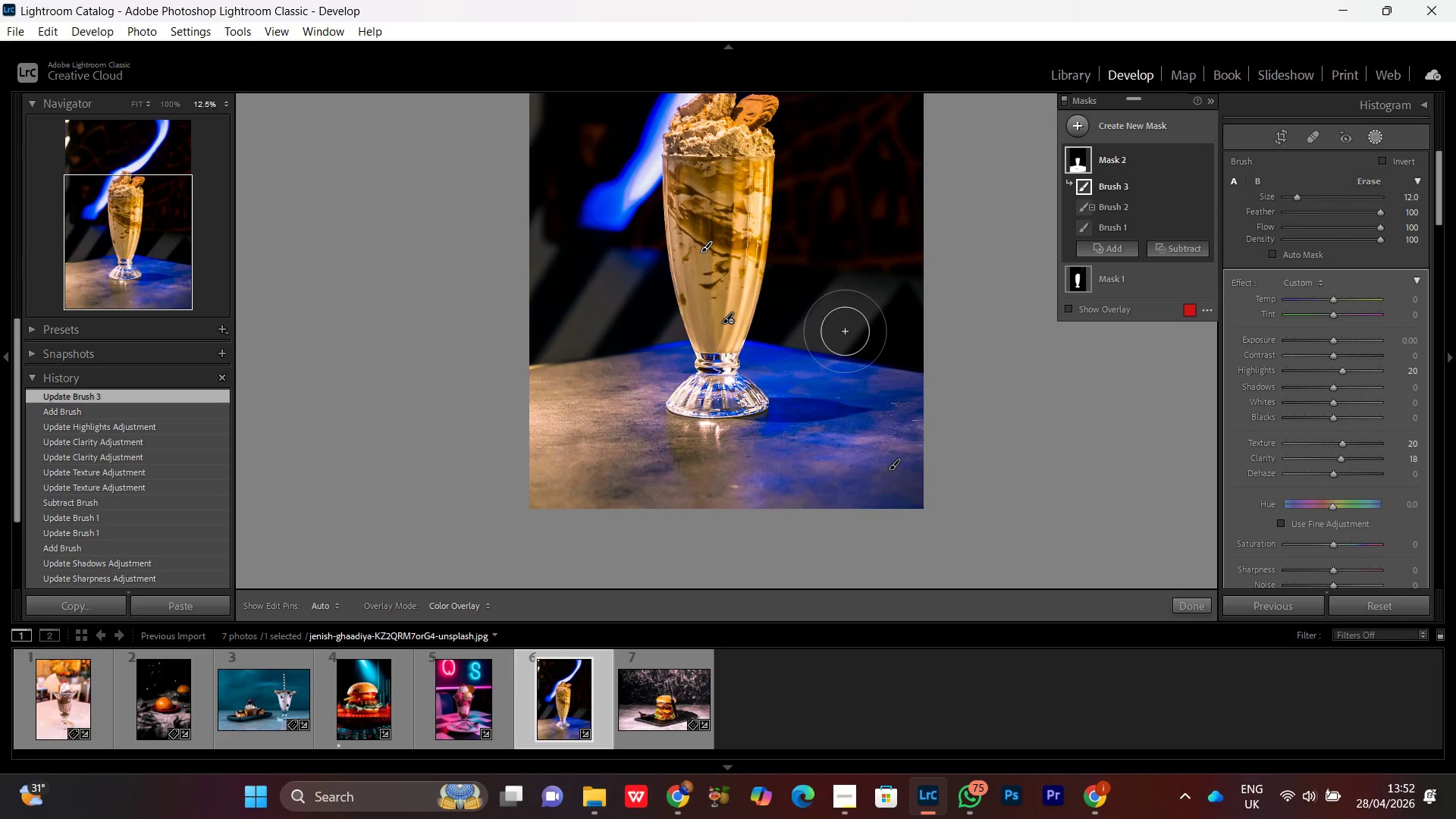 
key(Control+Equal)
 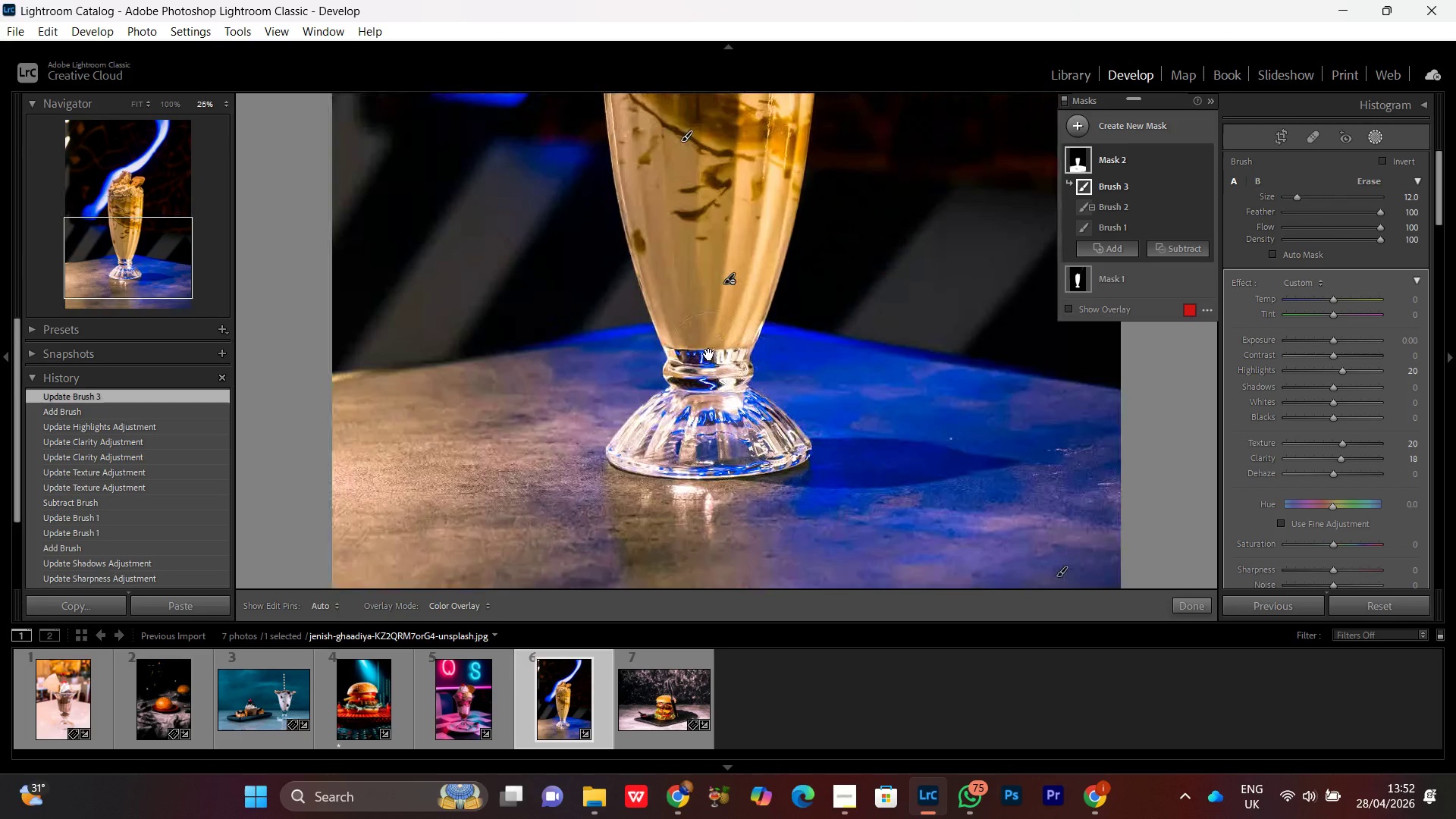 
hold_key(key=Space, duration=0.88)
 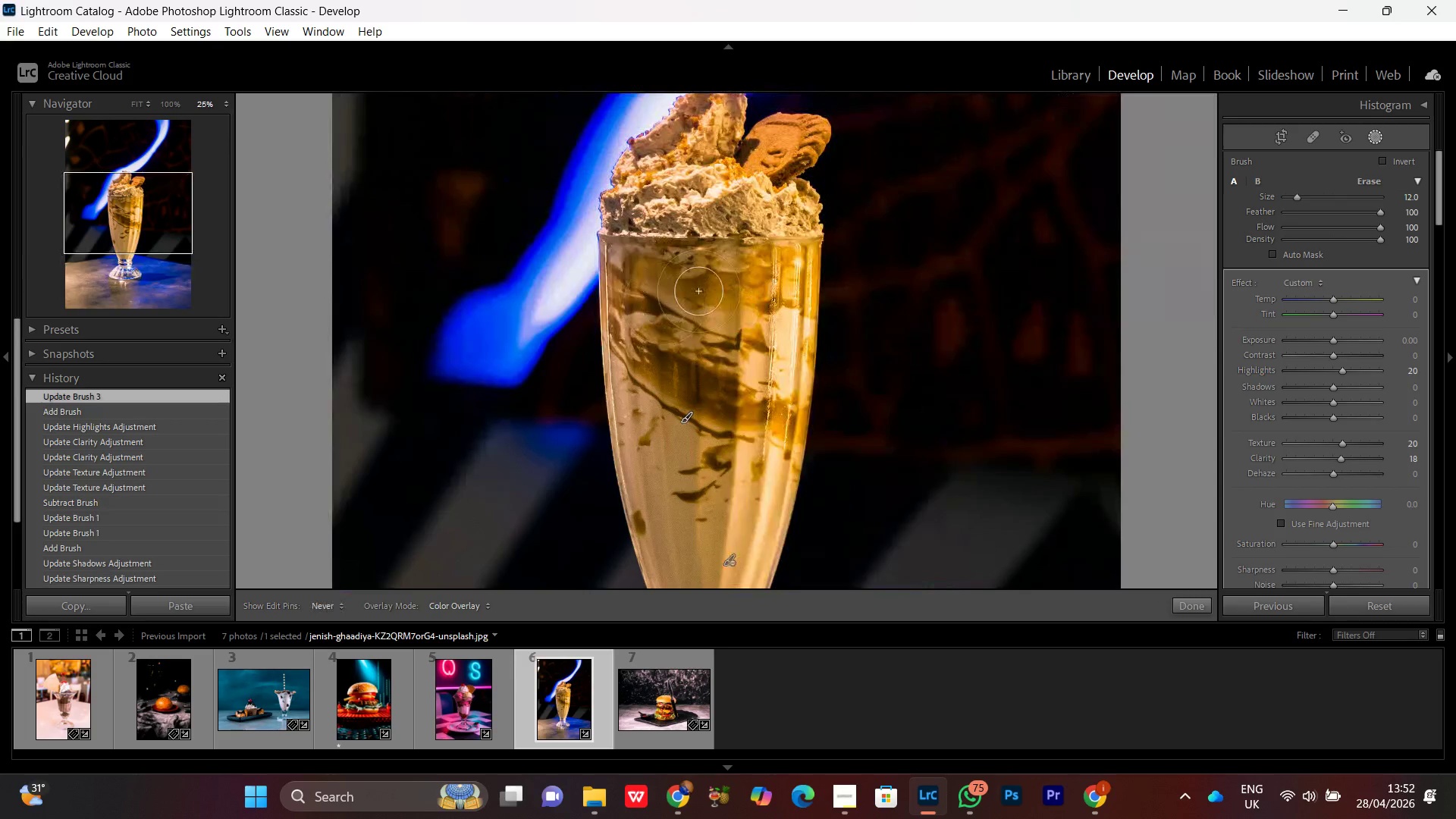 
left_click_drag(start_coordinate=[714, 175], to_coordinate=[720, 457])
 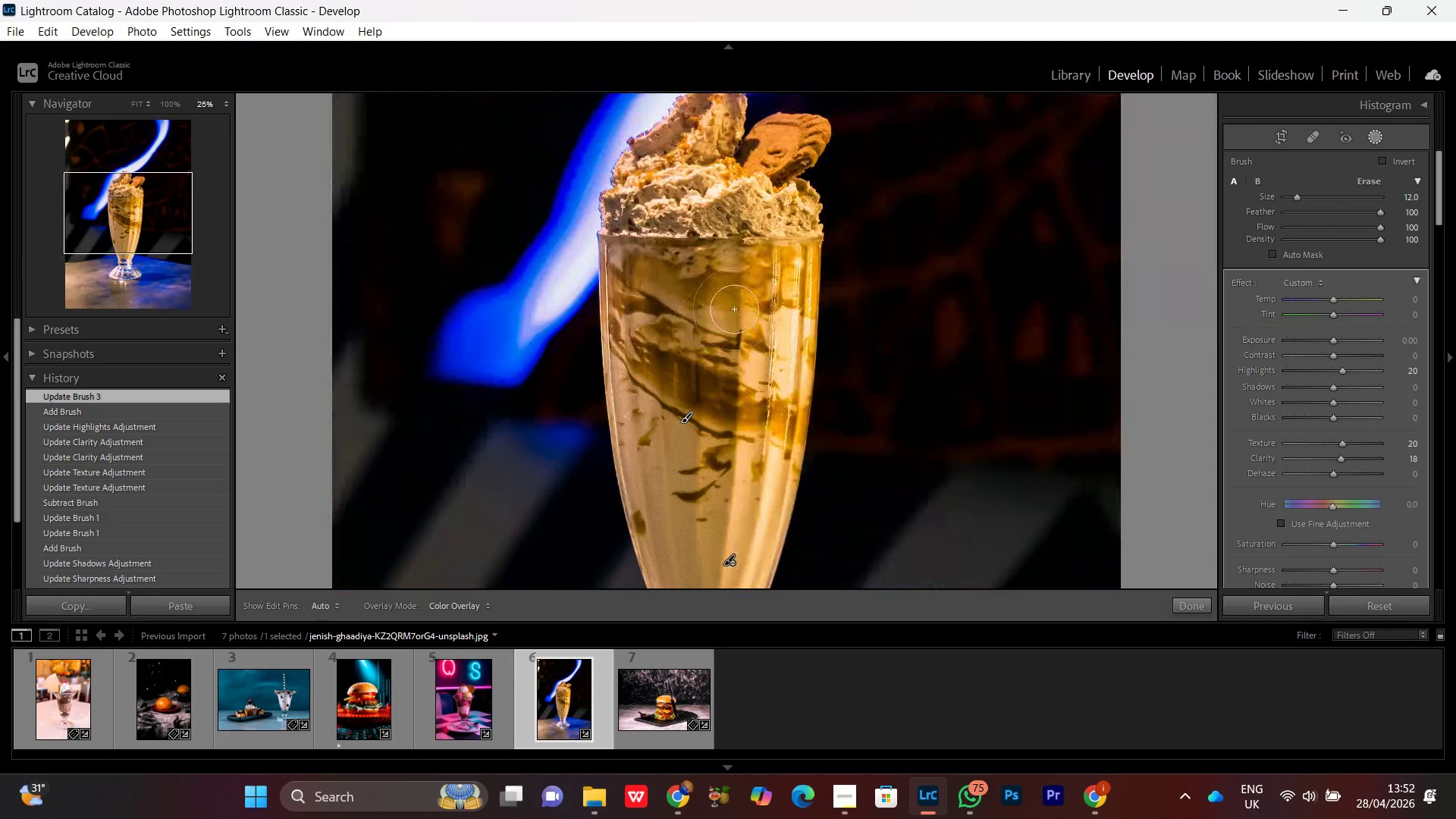 
left_click_drag(start_coordinate=[738, 311], to_coordinate=[752, 428])
 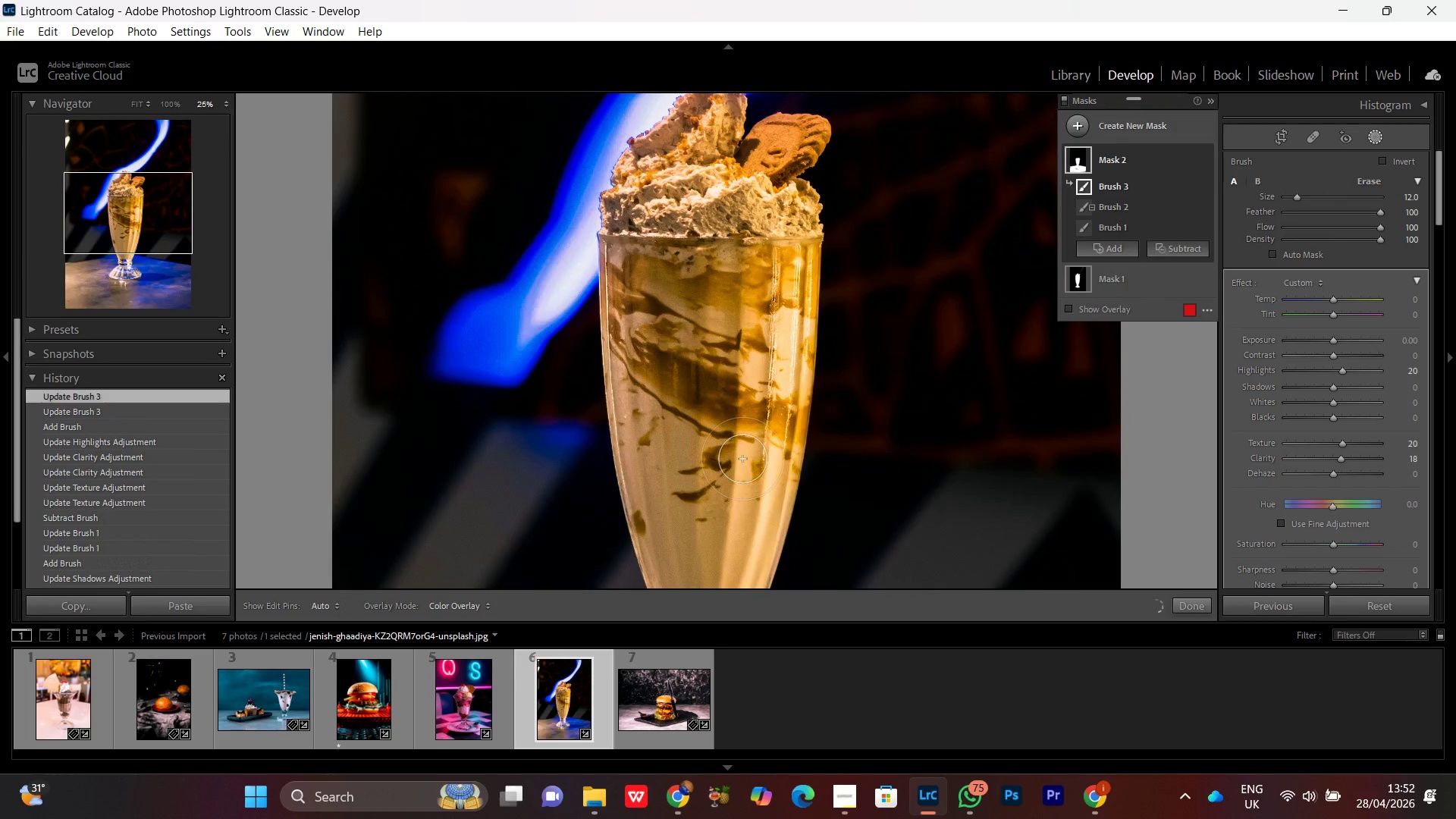 
key(Control+Minus)
 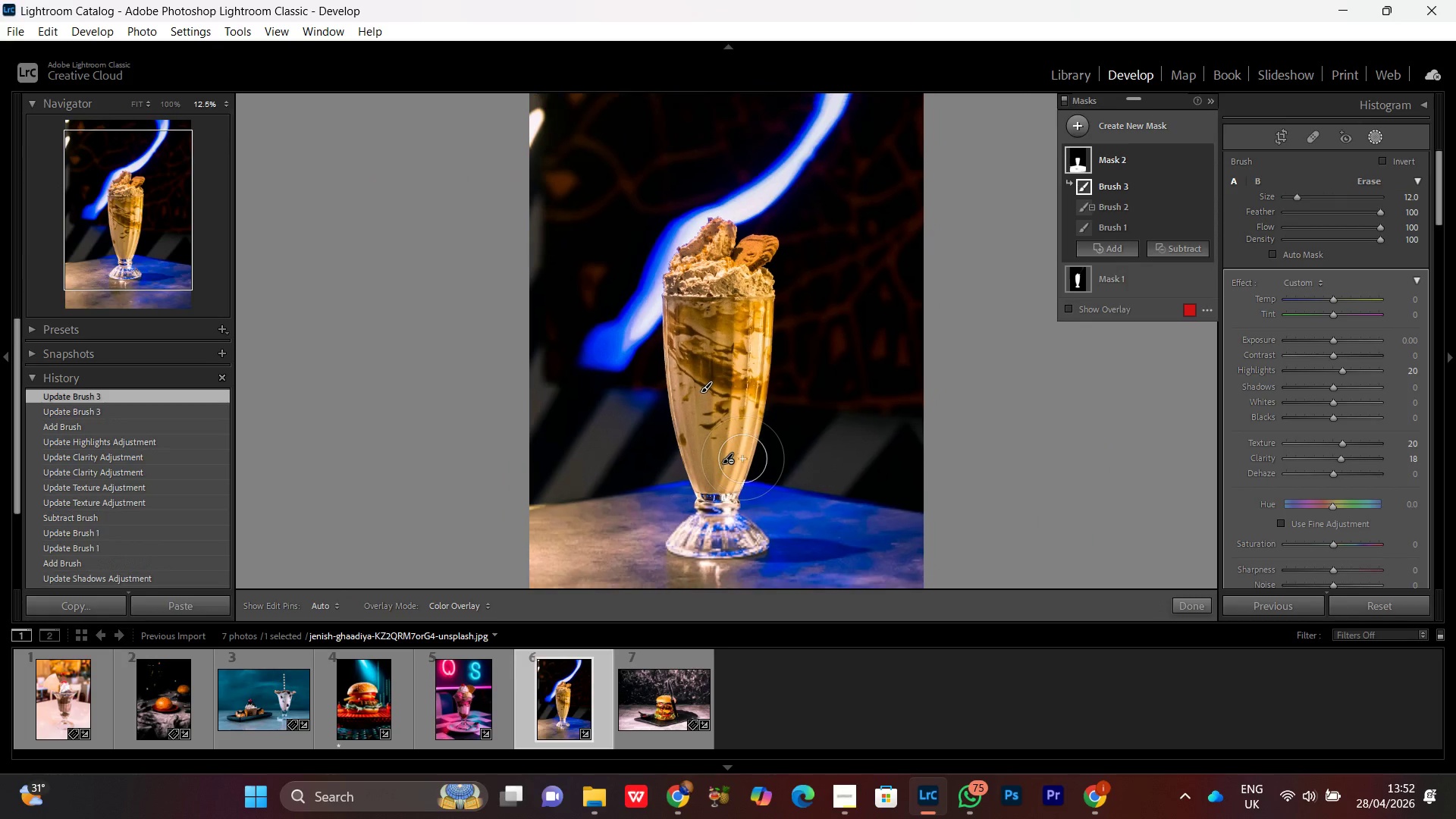 
key(Control+Minus)
 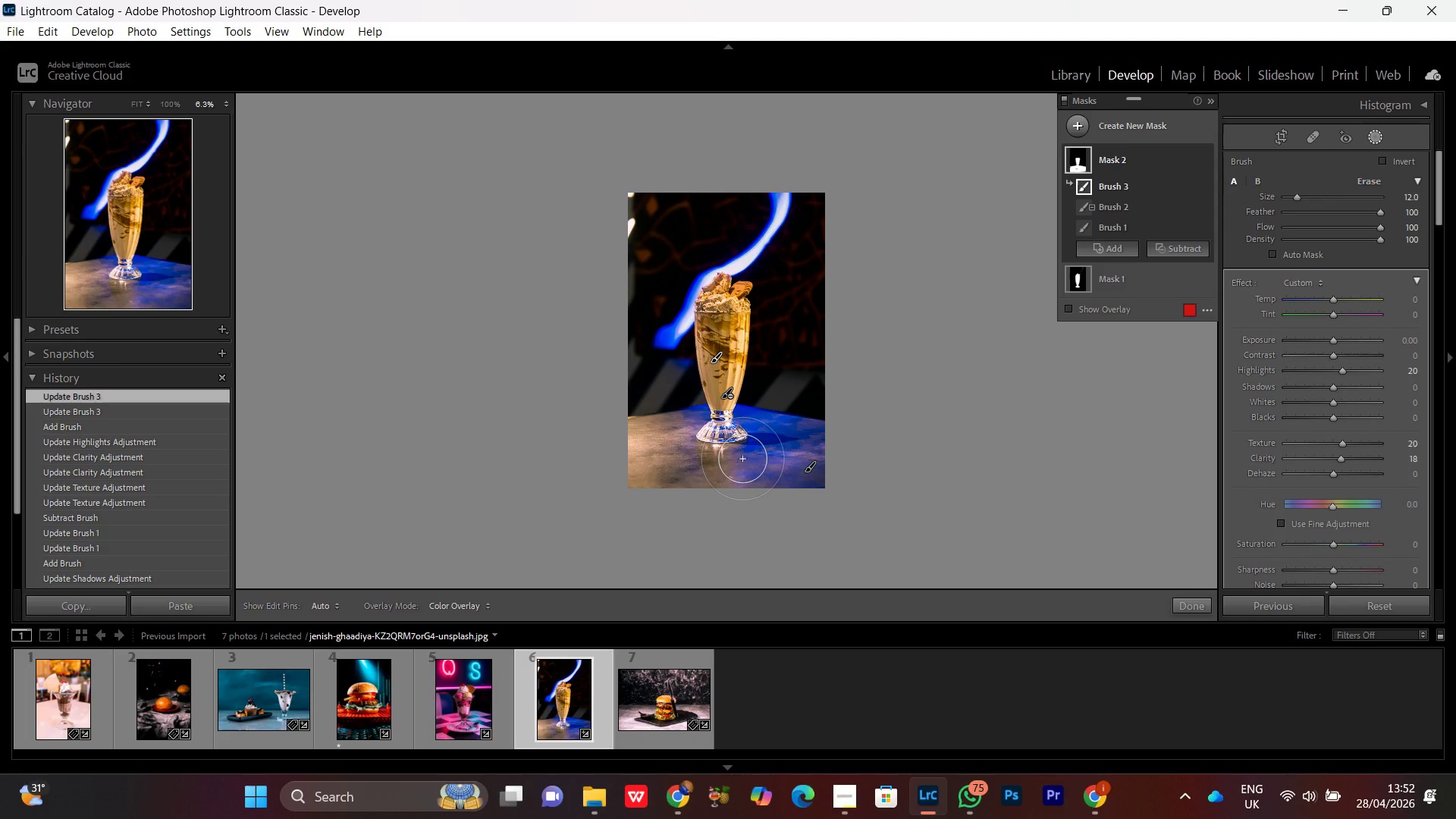 
key(Control+Minus)
 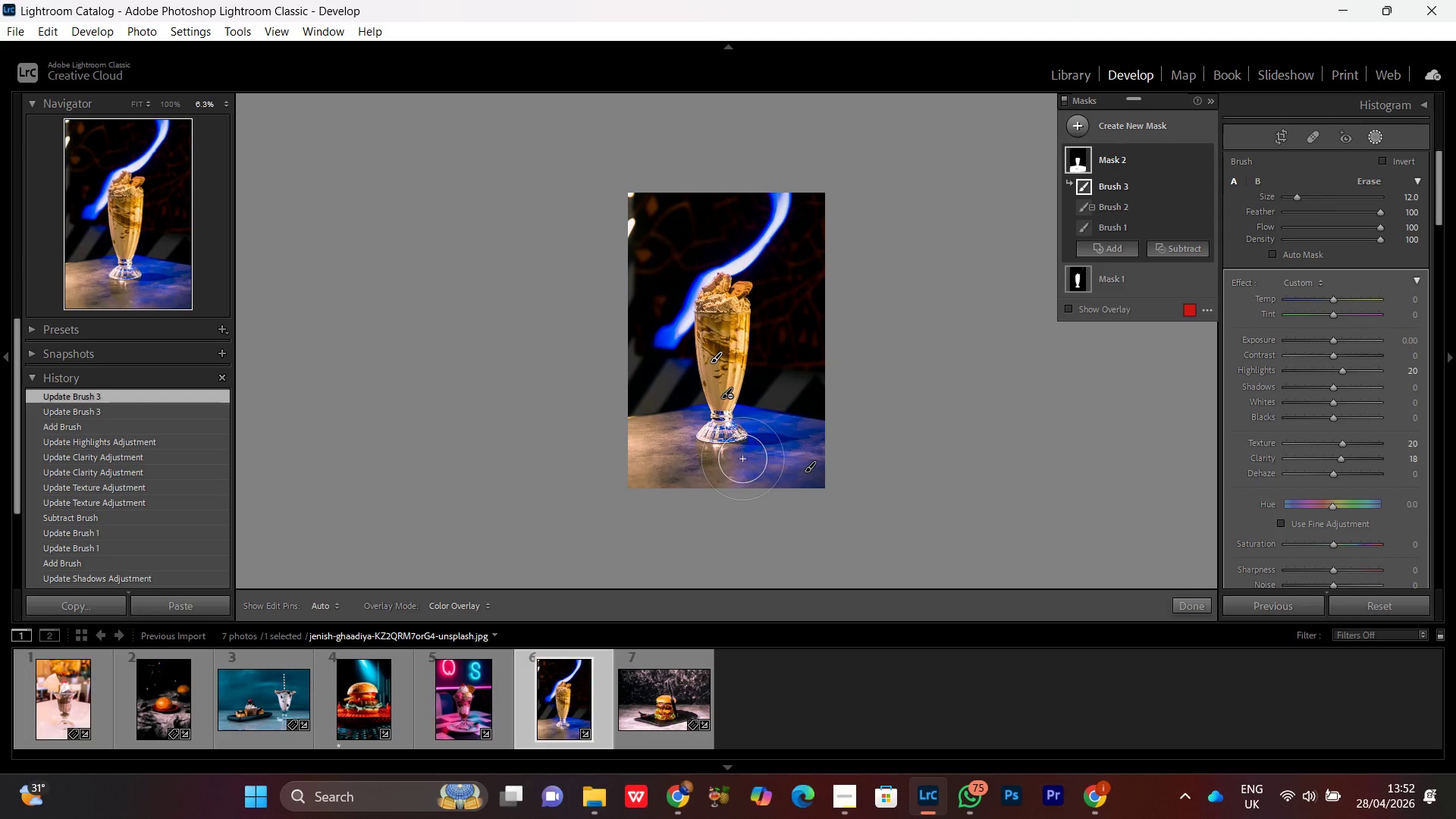 
key(Control+Equal)
 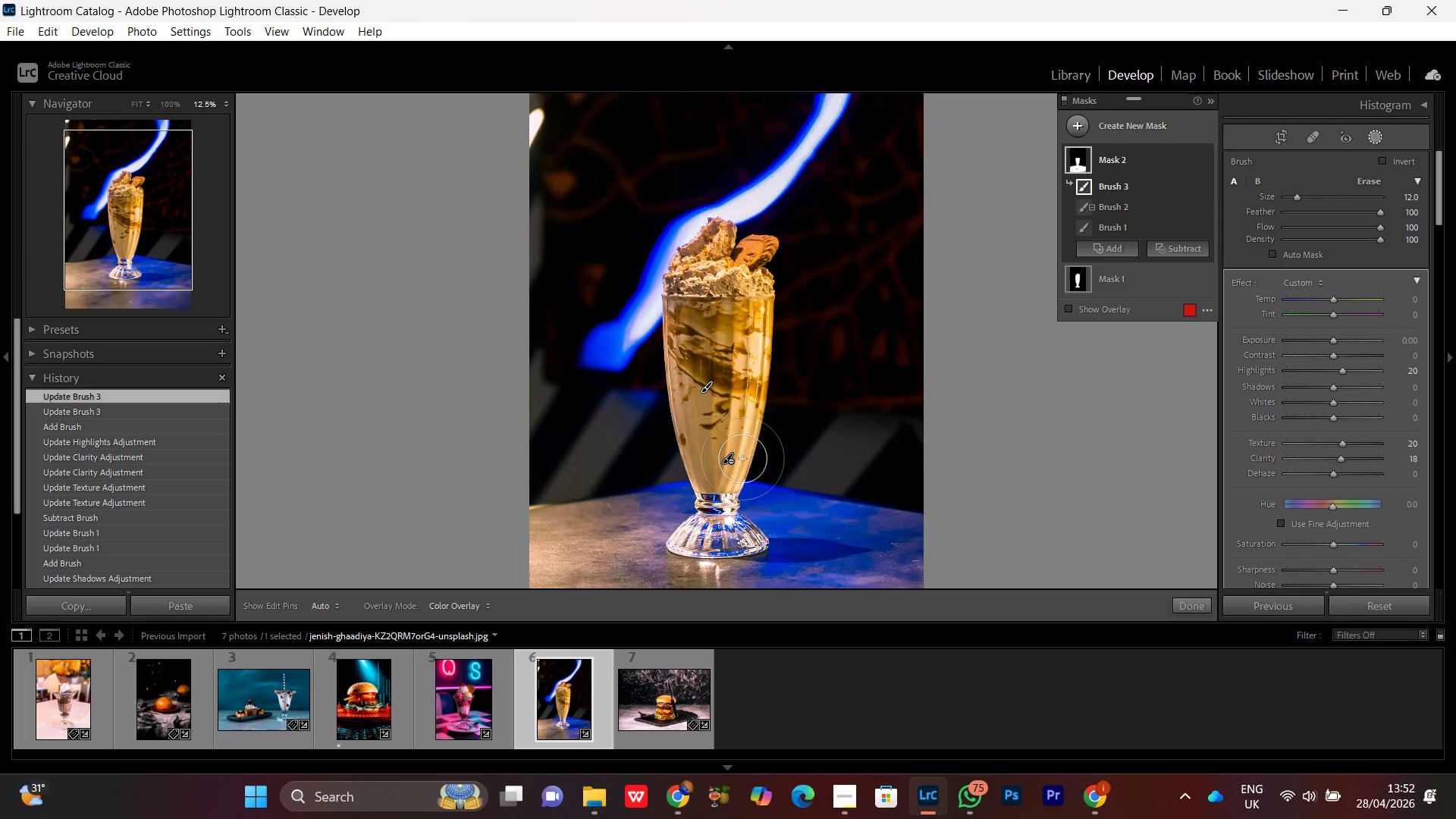 
key(Control+Equal)
 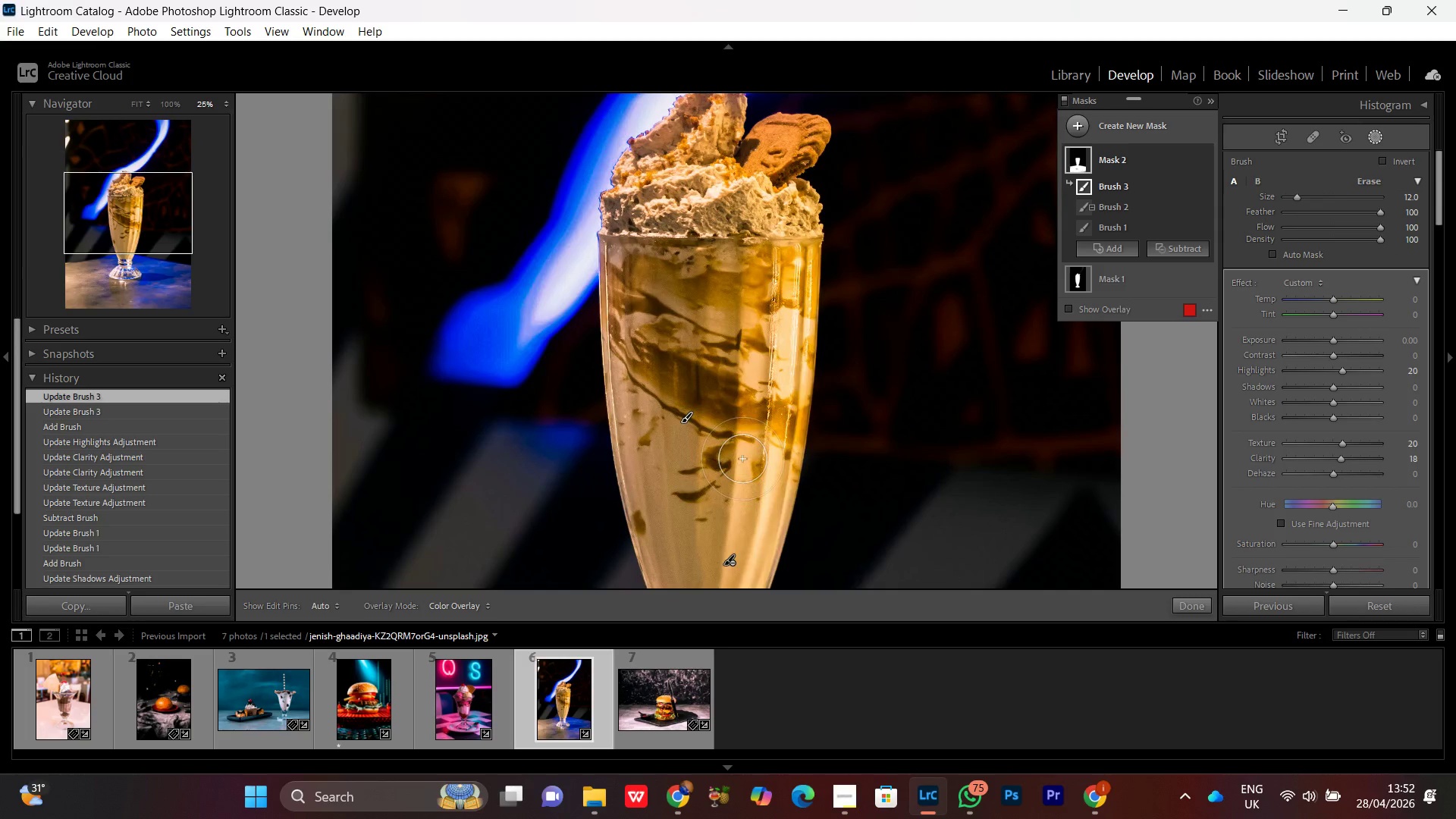 
wait(9.73)
 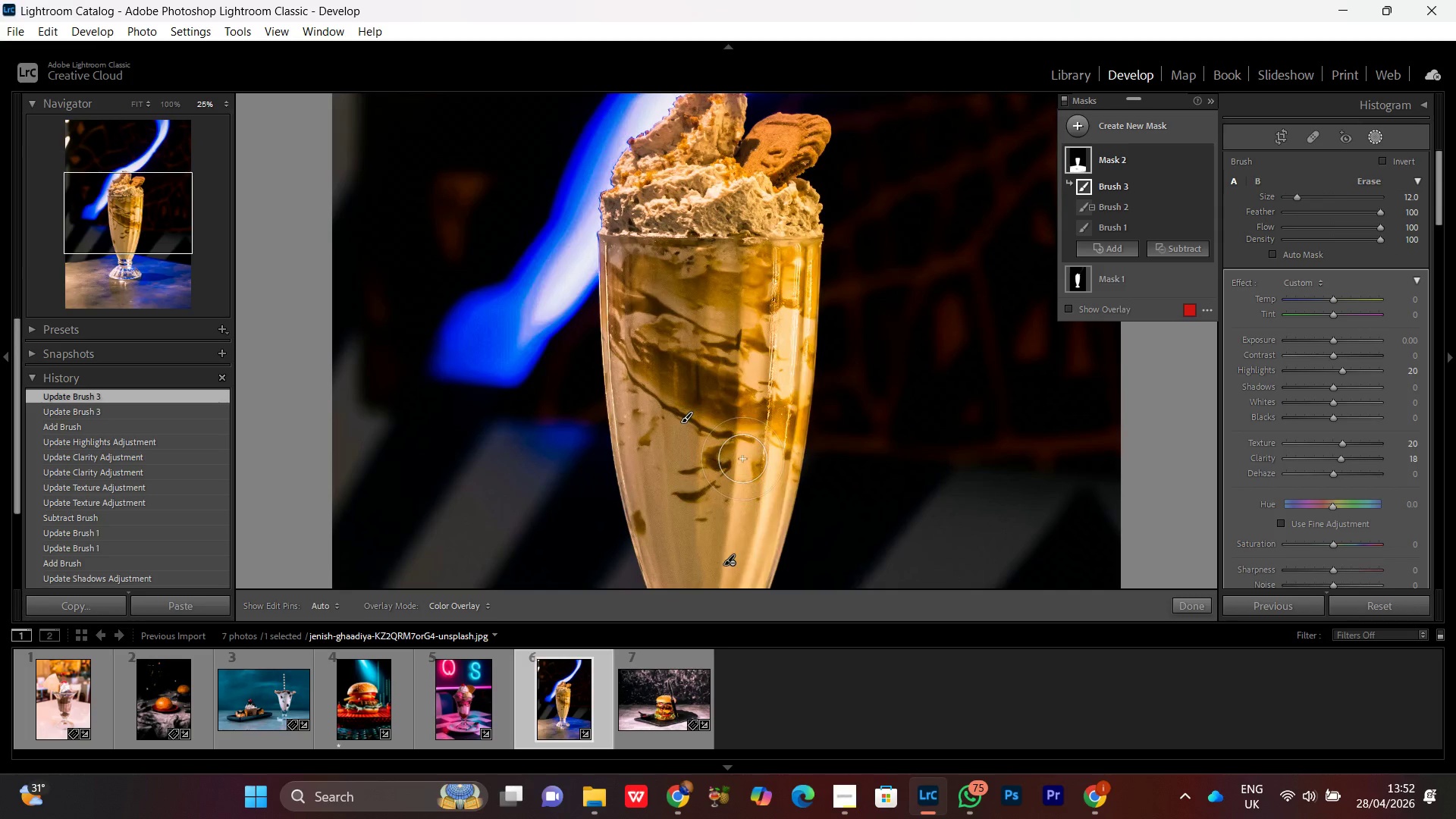 
key(Control+Minus)
 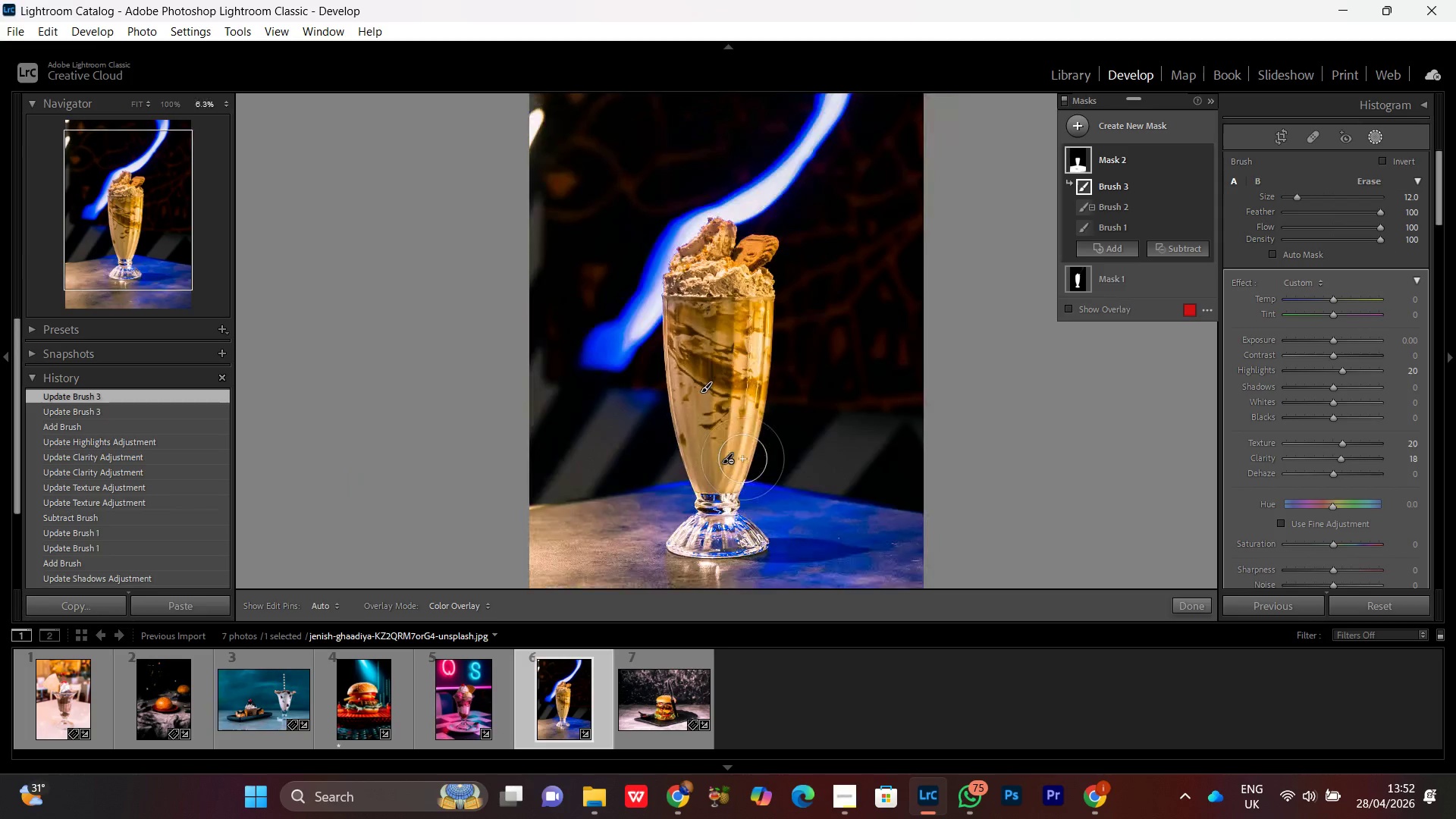 
key(Control+Minus)
 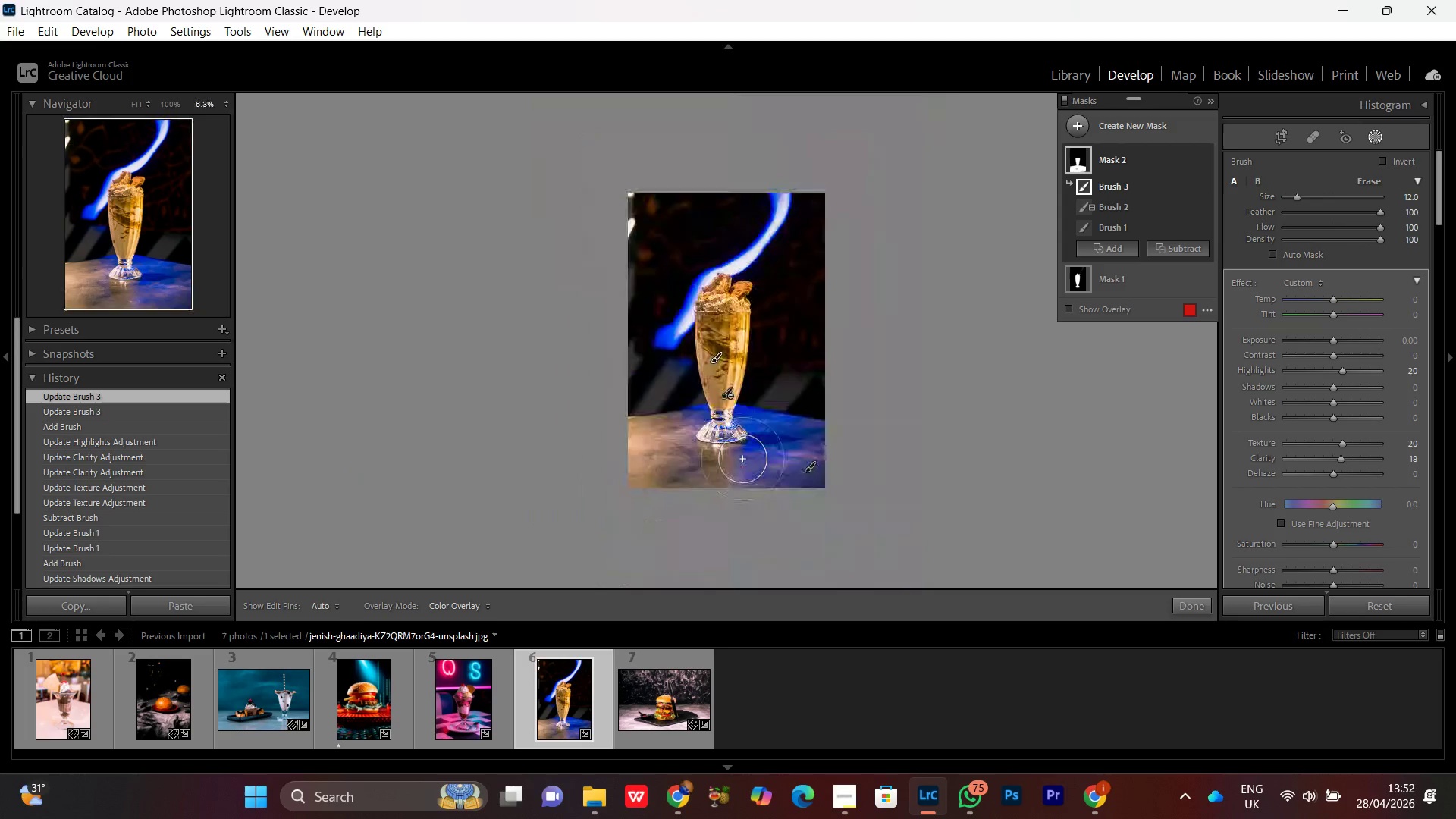 
key(Control+Equal)
 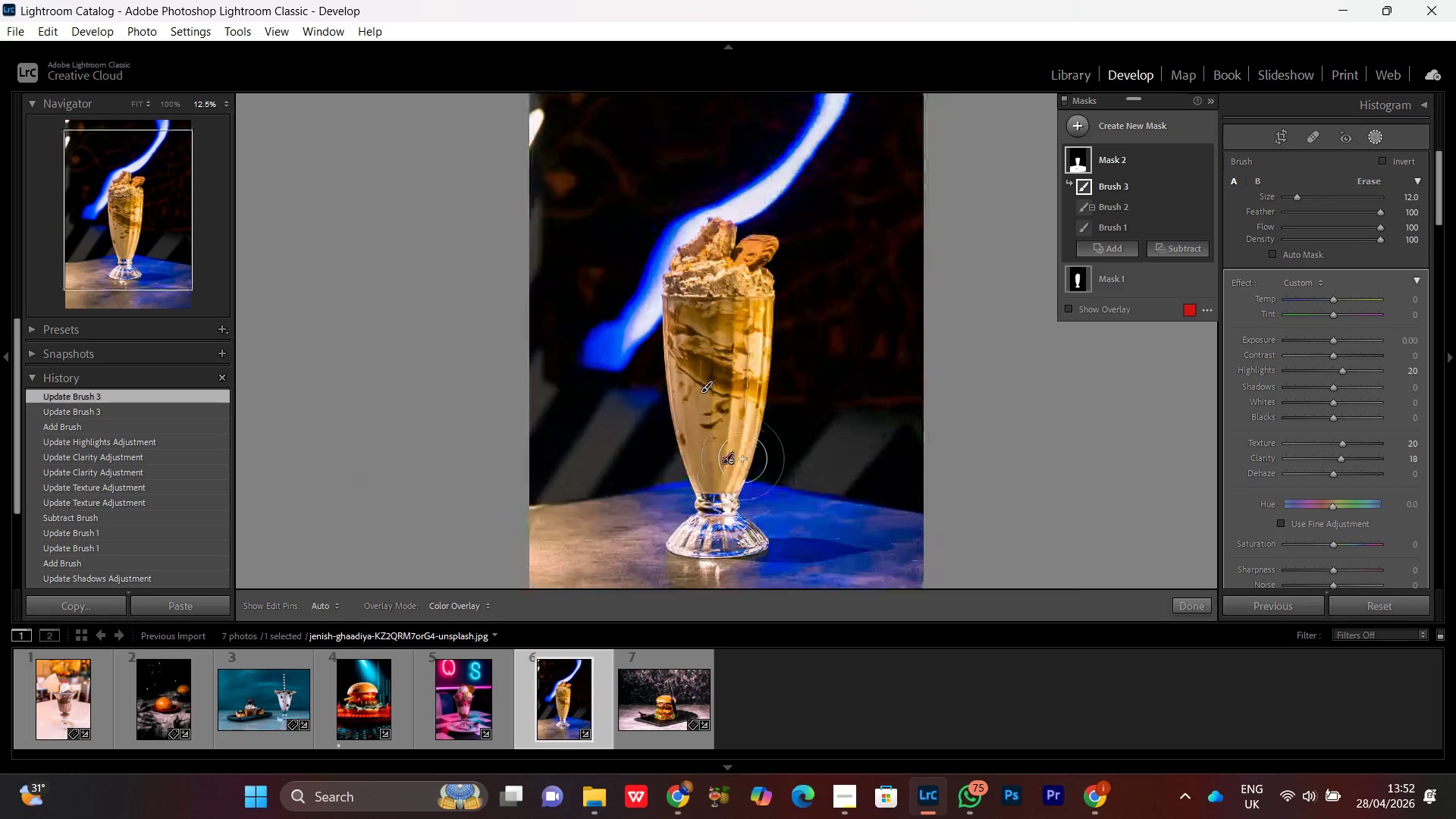 
key(Control+Equal)
 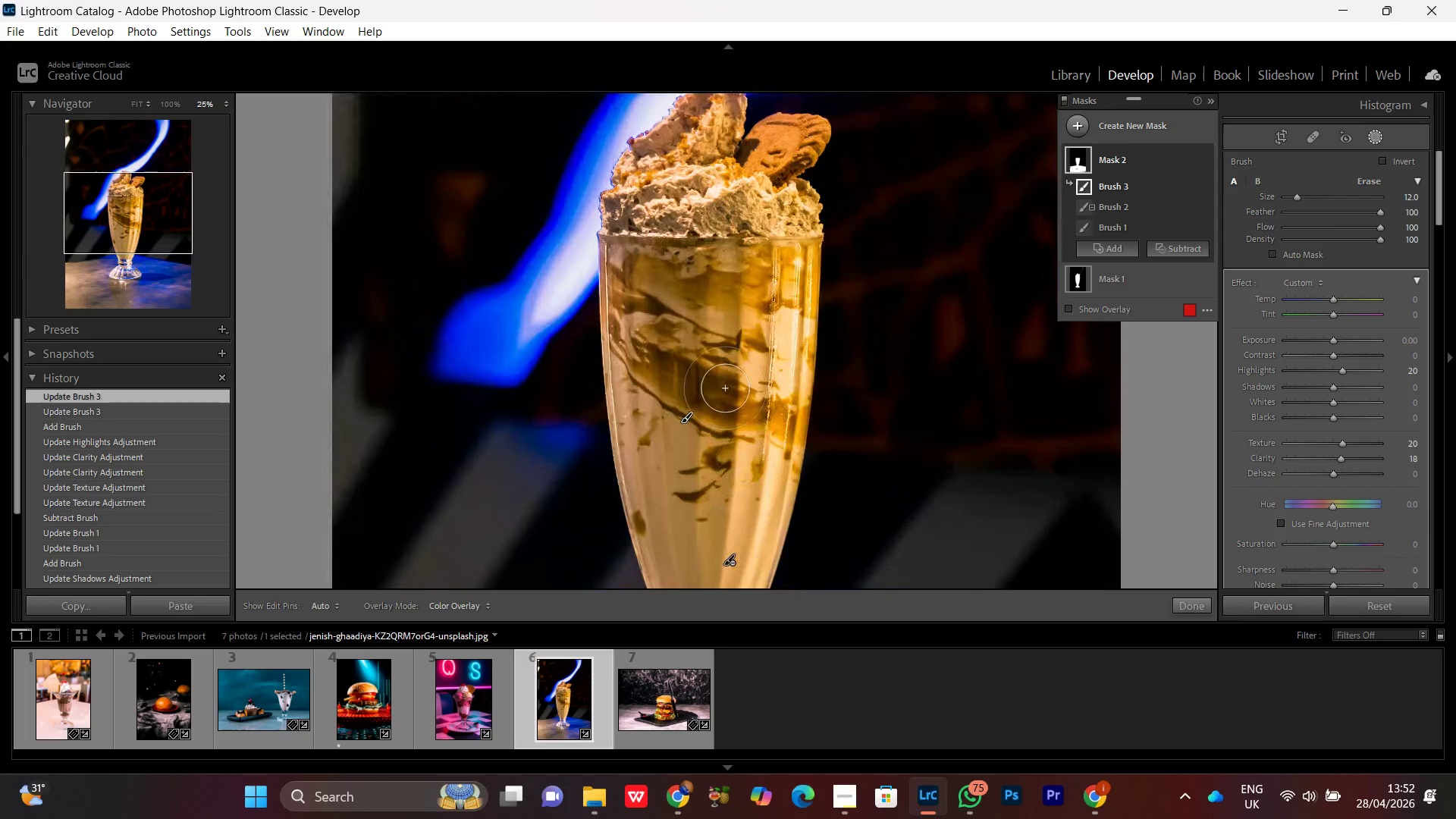 
hold_key(key=Space, duration=1.53)
 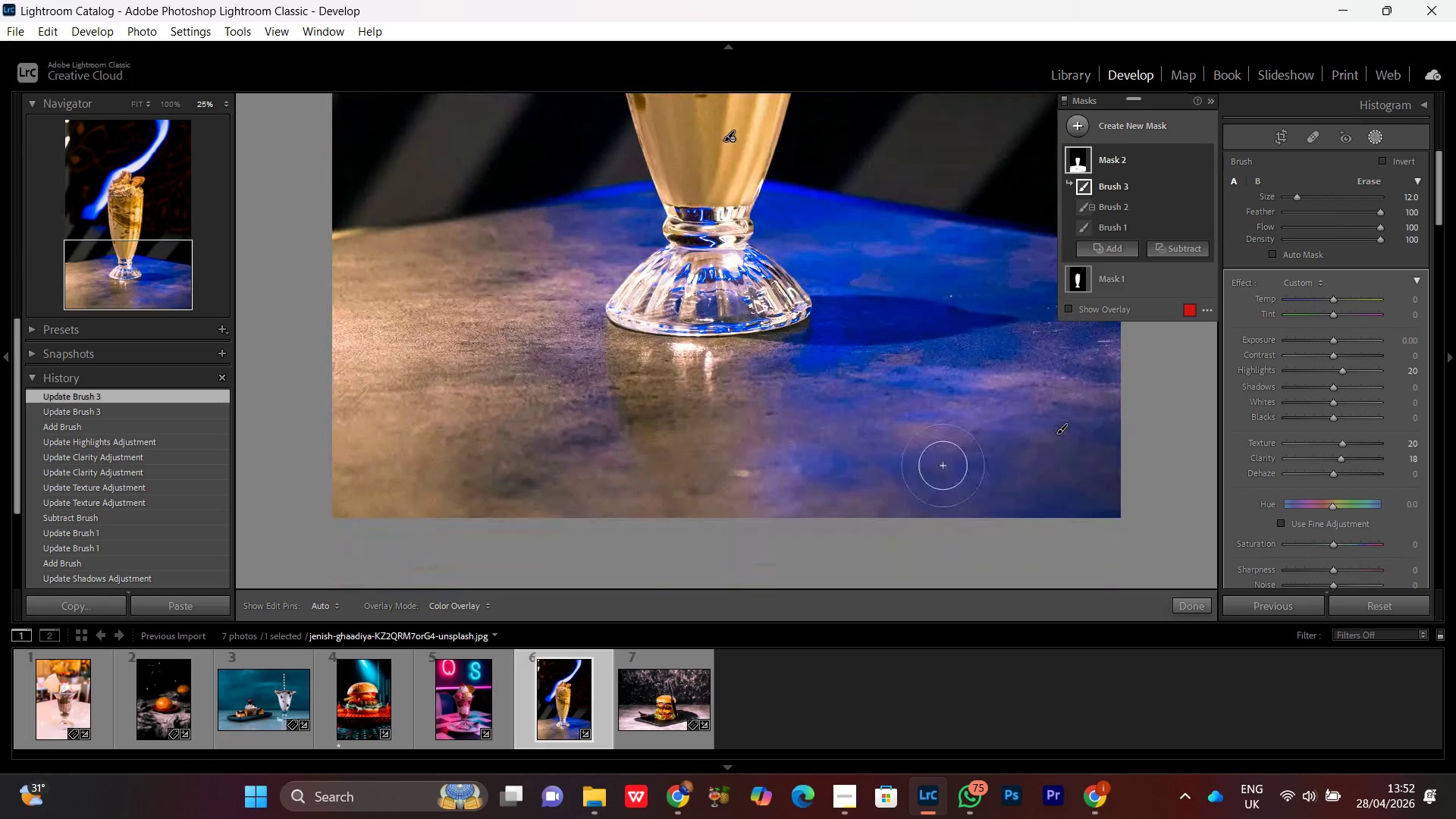 
left_click_drag(start_coordinate=[891, 444], to_coordinate=[843, 275])
 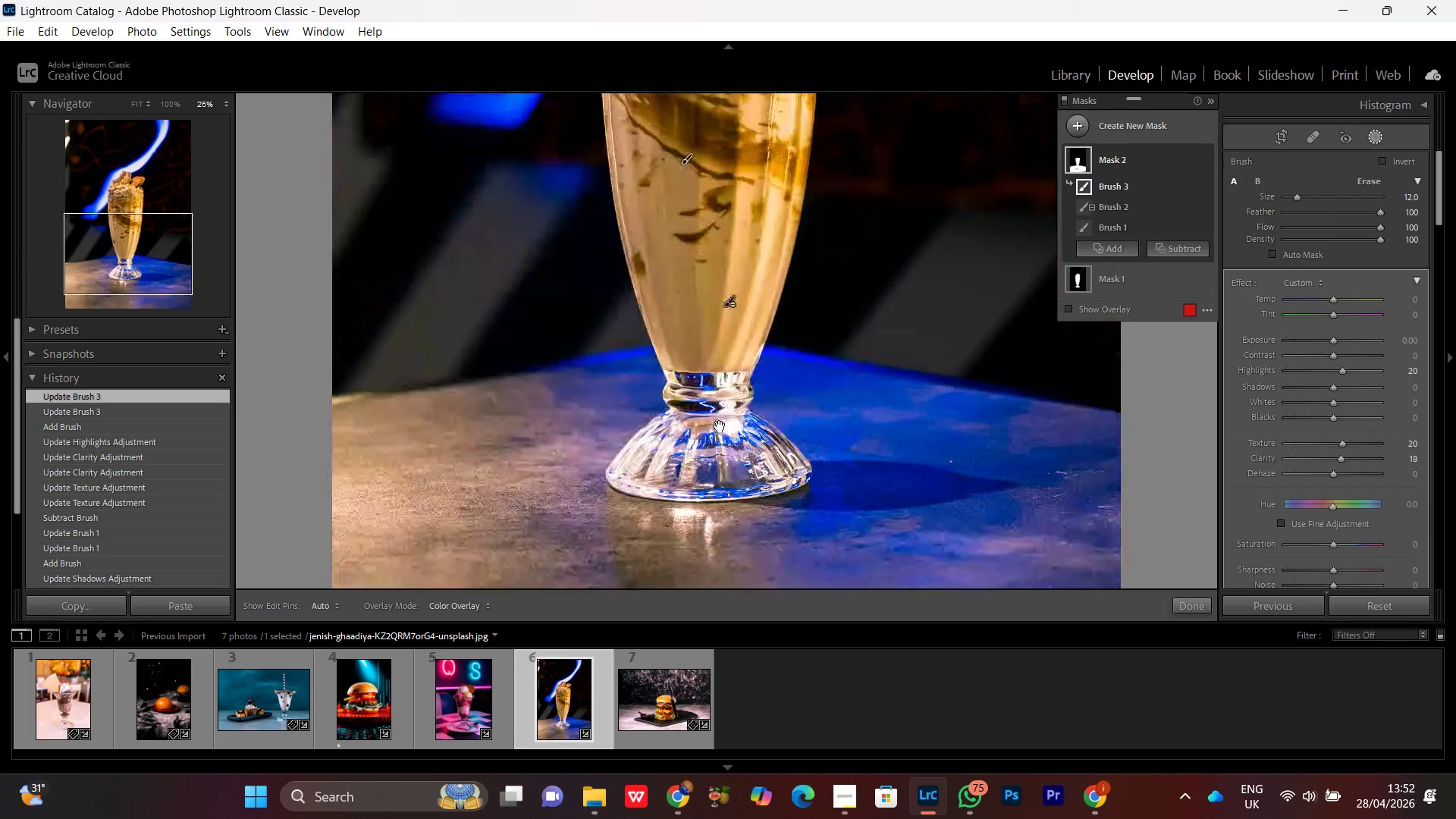 
left_click_drag(start_coordinate=[733, 524], to_coordinate=[728, 400])
 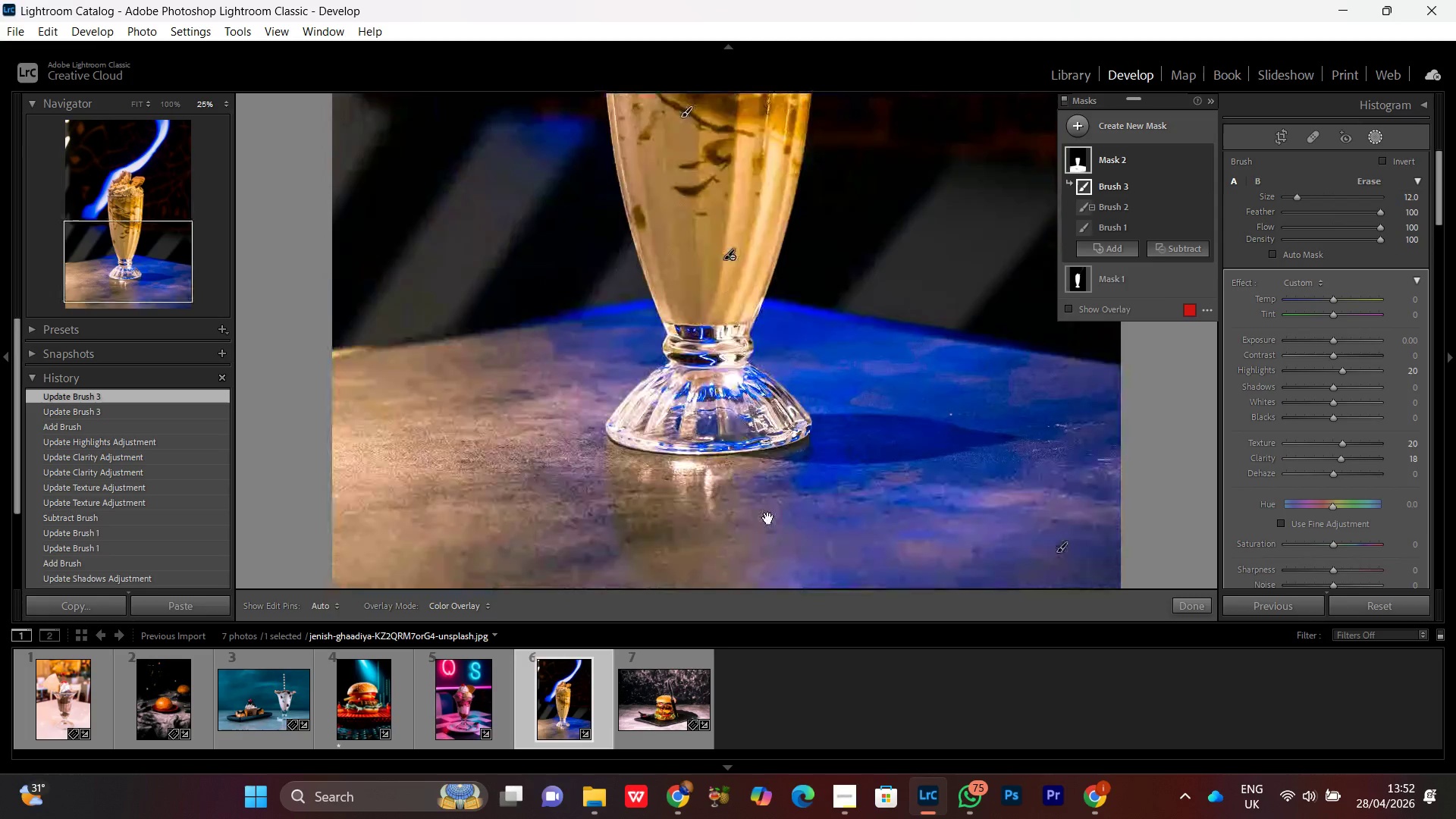 
left_click_drag(start_coordinate=[773, 528], to_coordinate=[753, 410])
 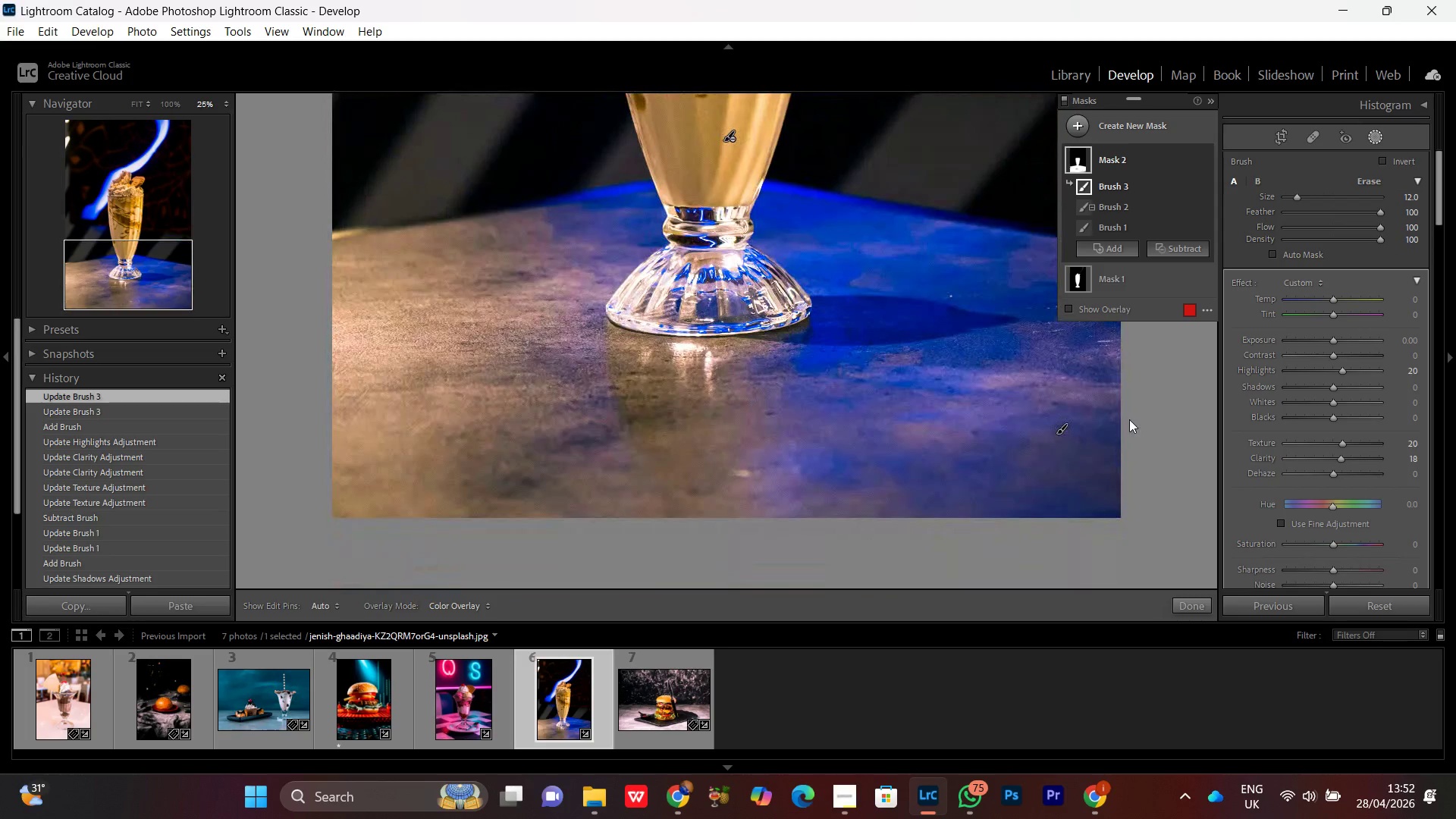 
key(Space)
 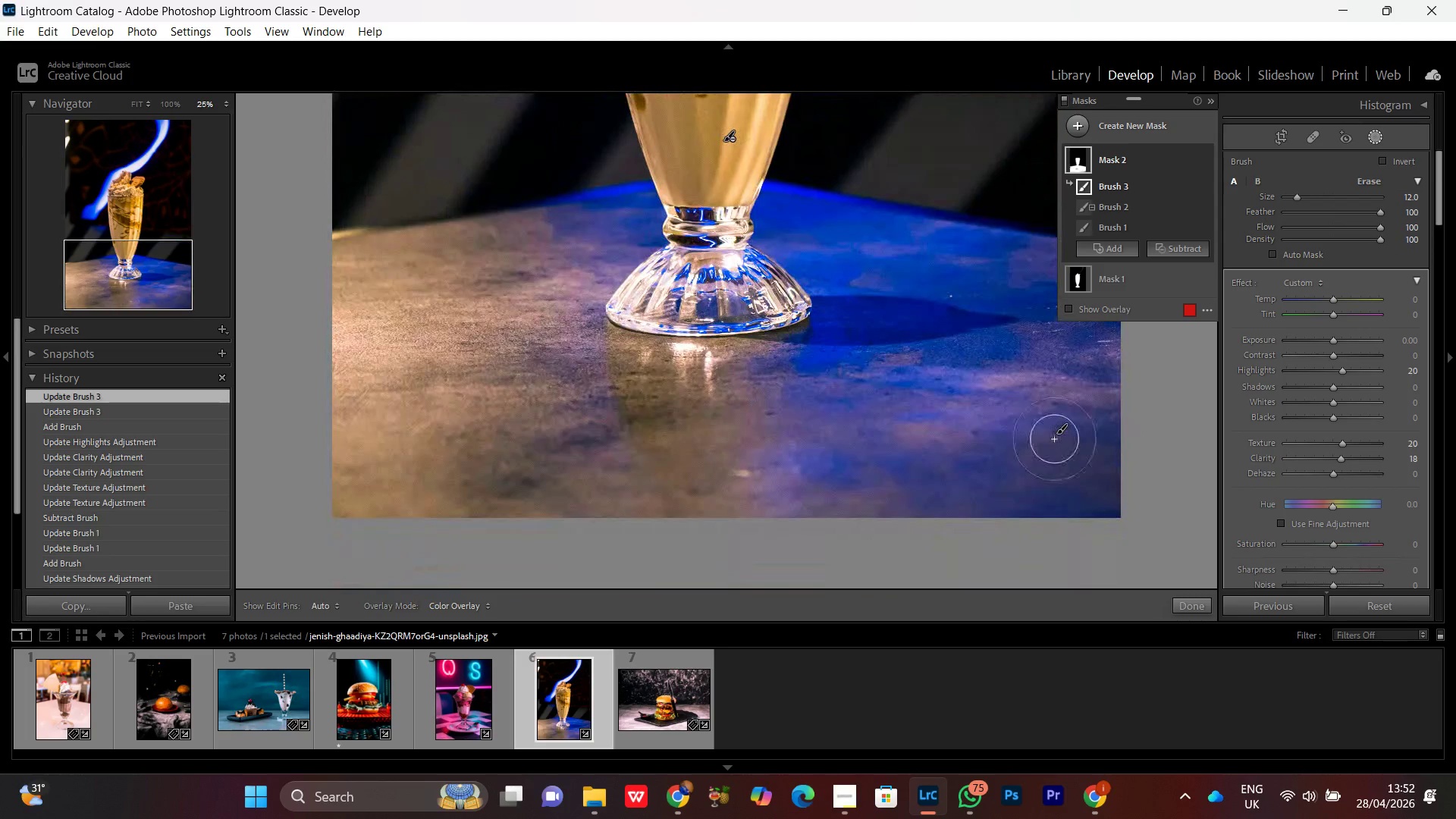 
key(Space)
 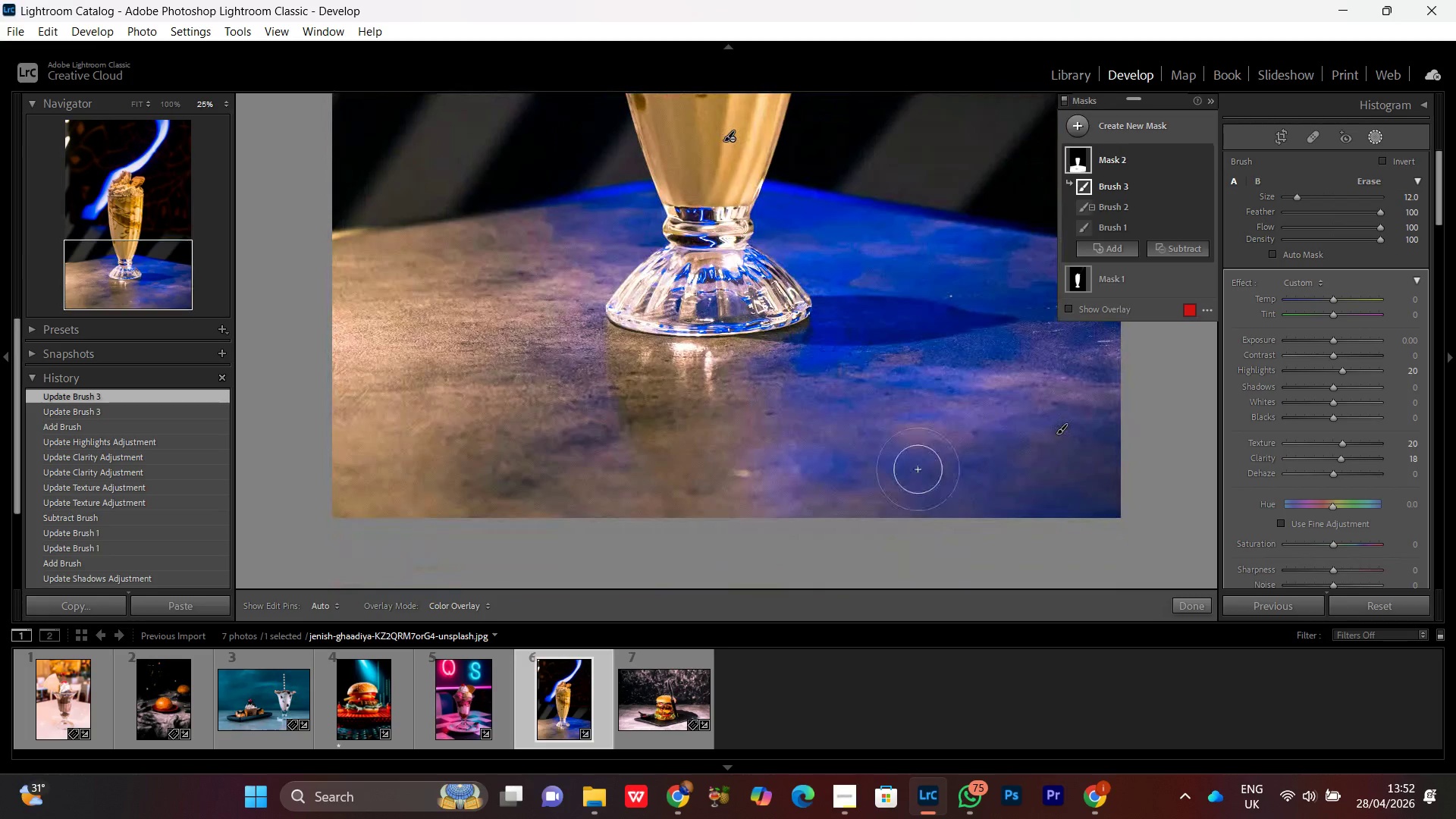 
left_click_drag(start_coordinate=[918, 468], to_coordinate=[381, 494])
 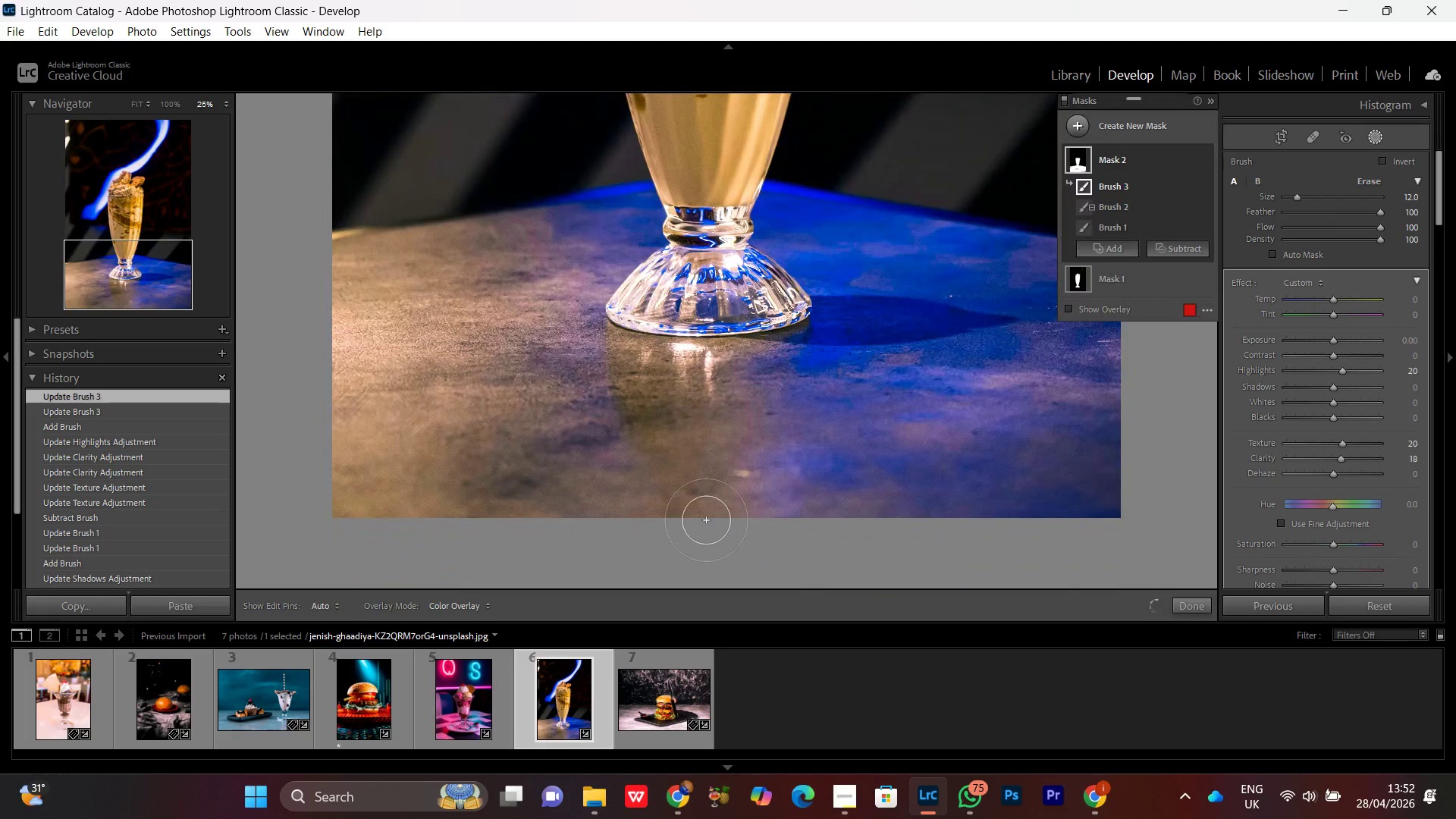 
key(Control+Minus)
 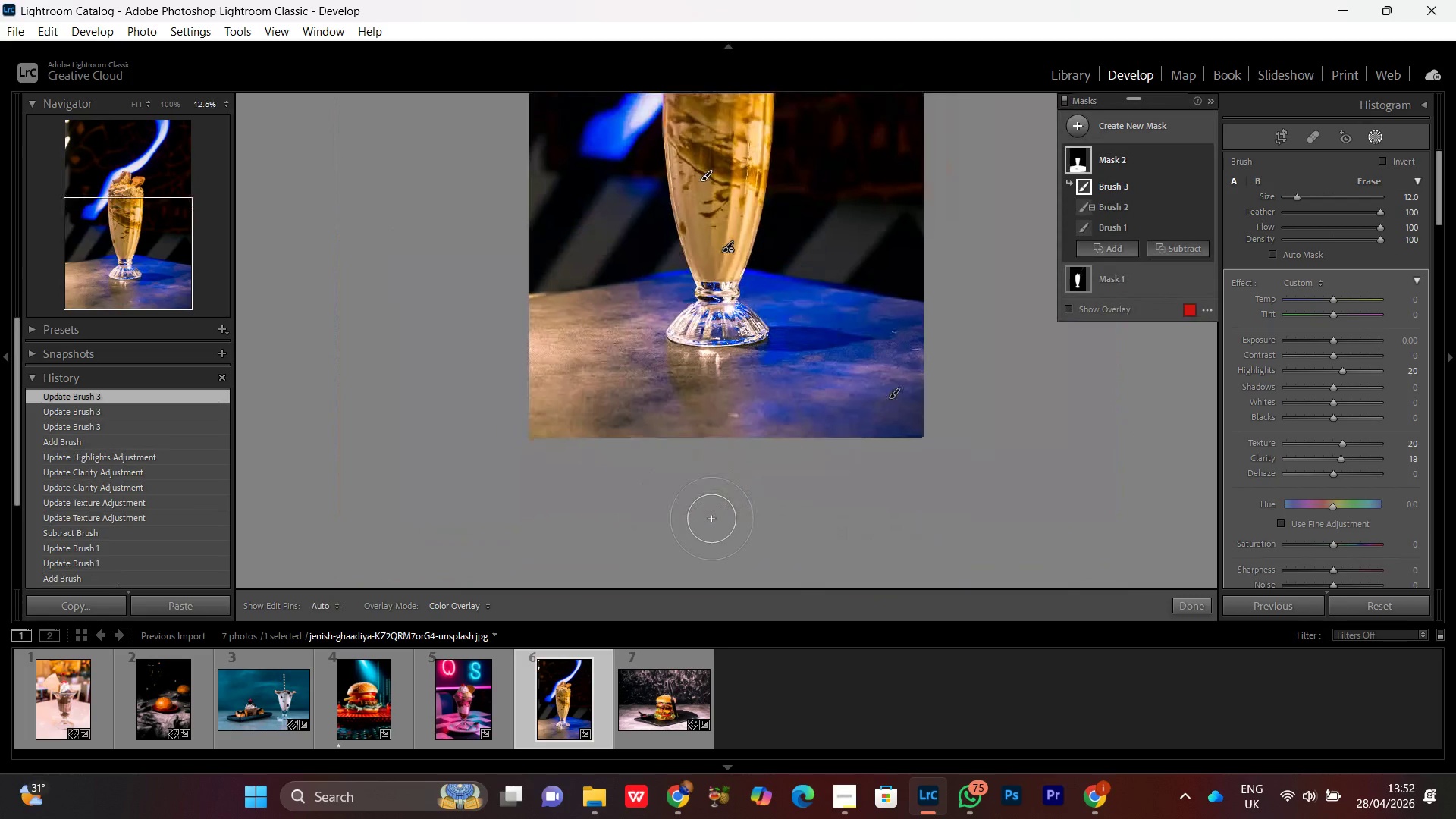 
key(Control+Minus)
 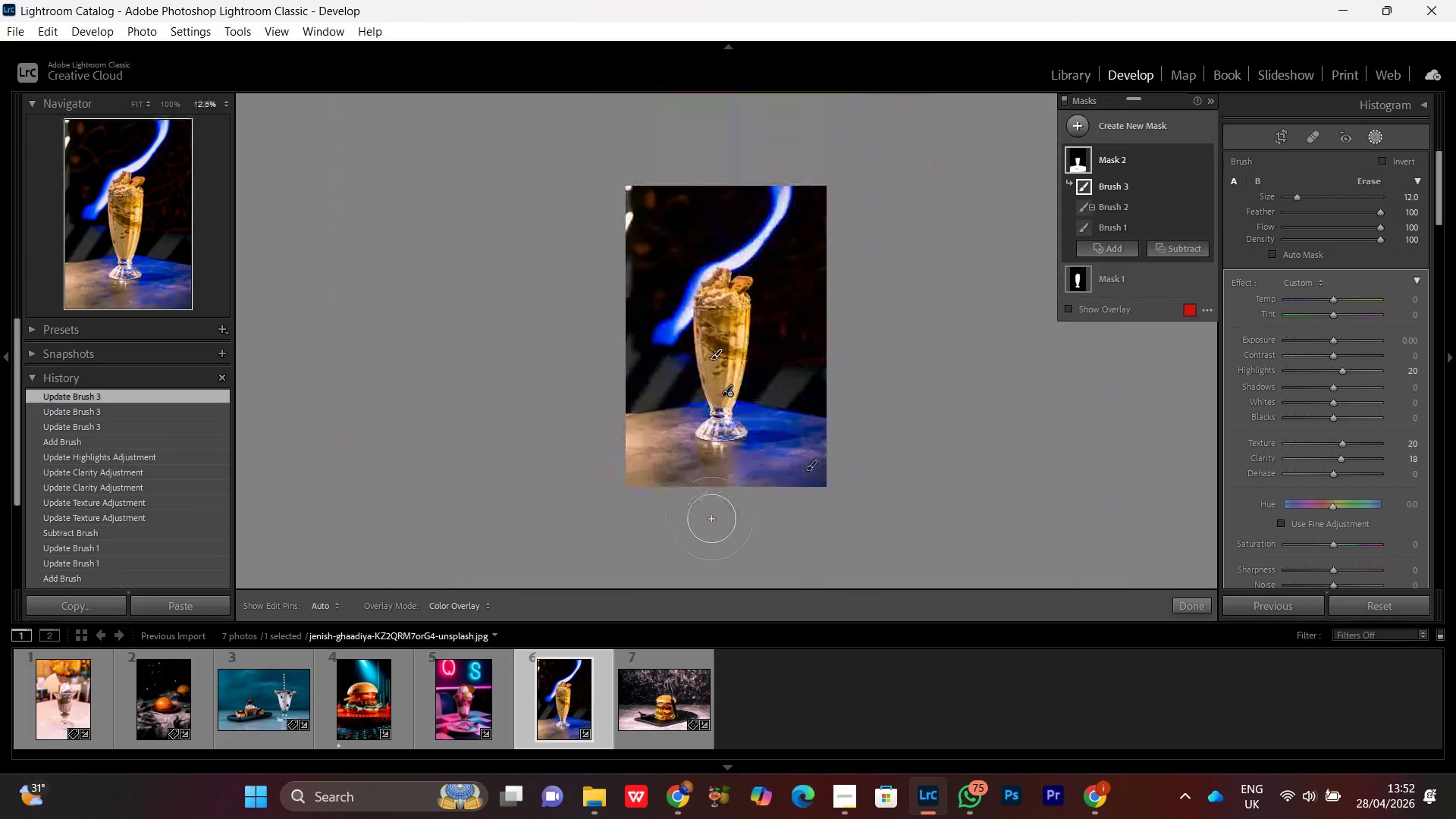 
key(Control+Equal)
 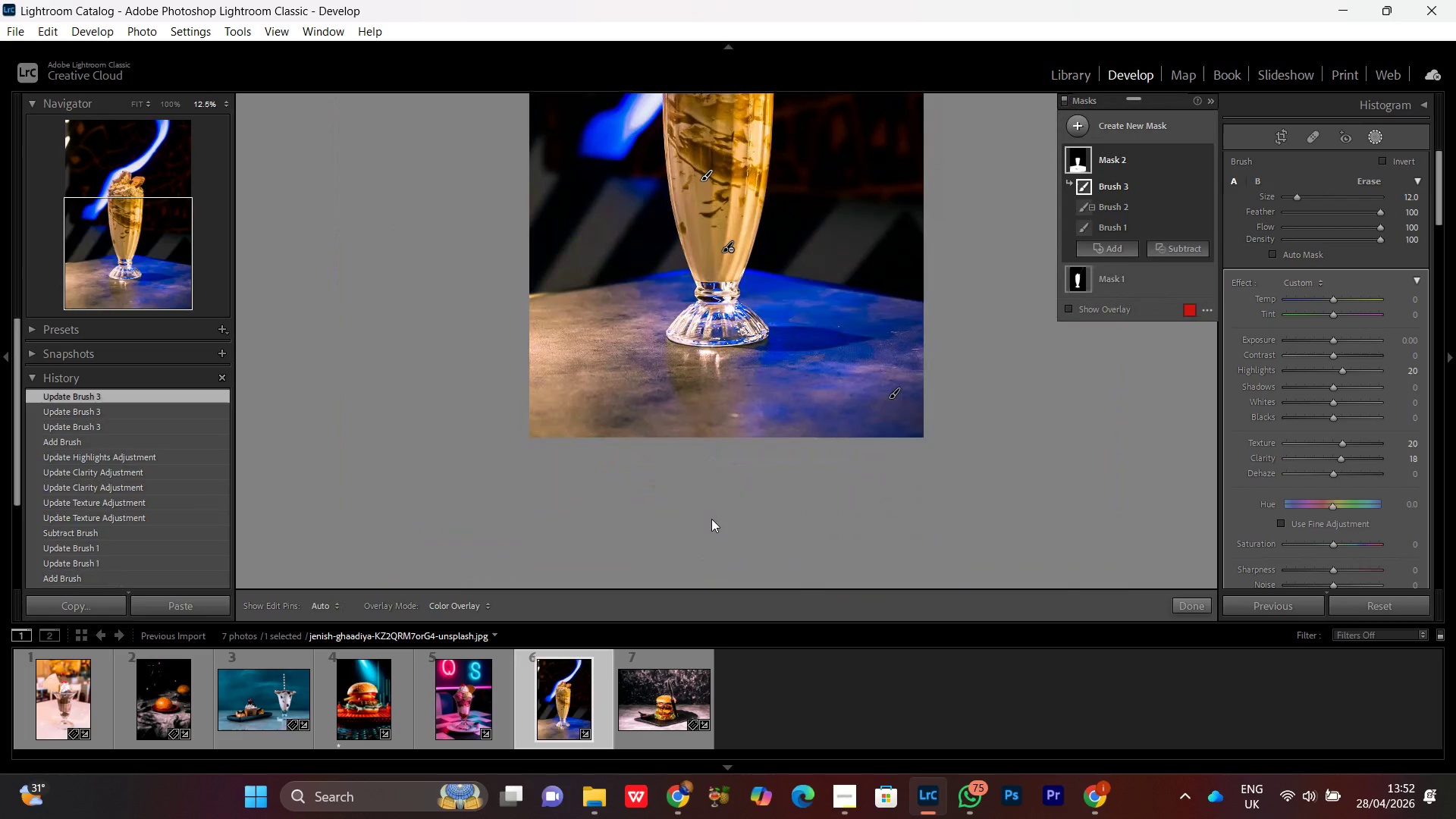 
key(Control+Minus)
 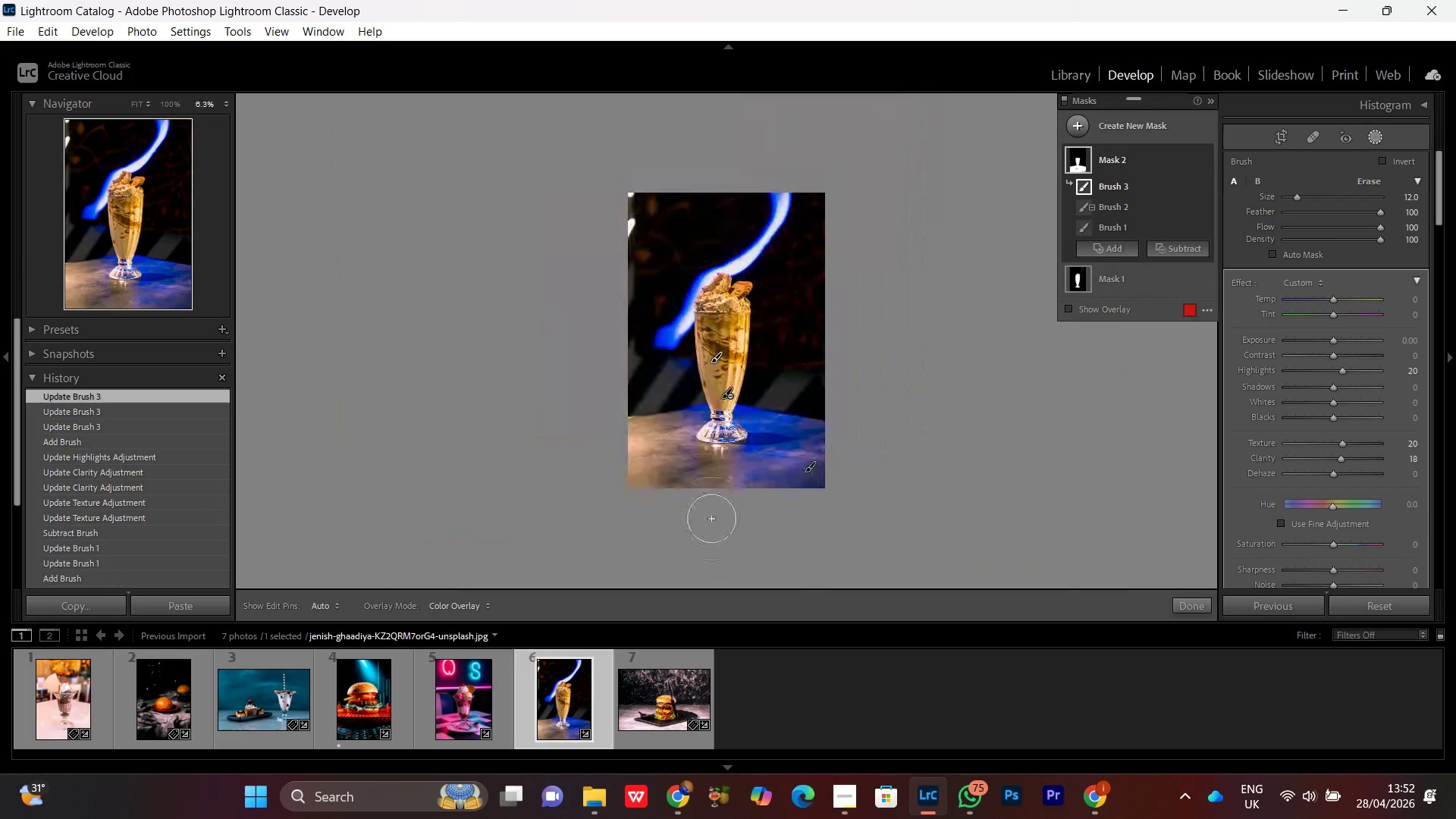 
key(Control+Equal)
 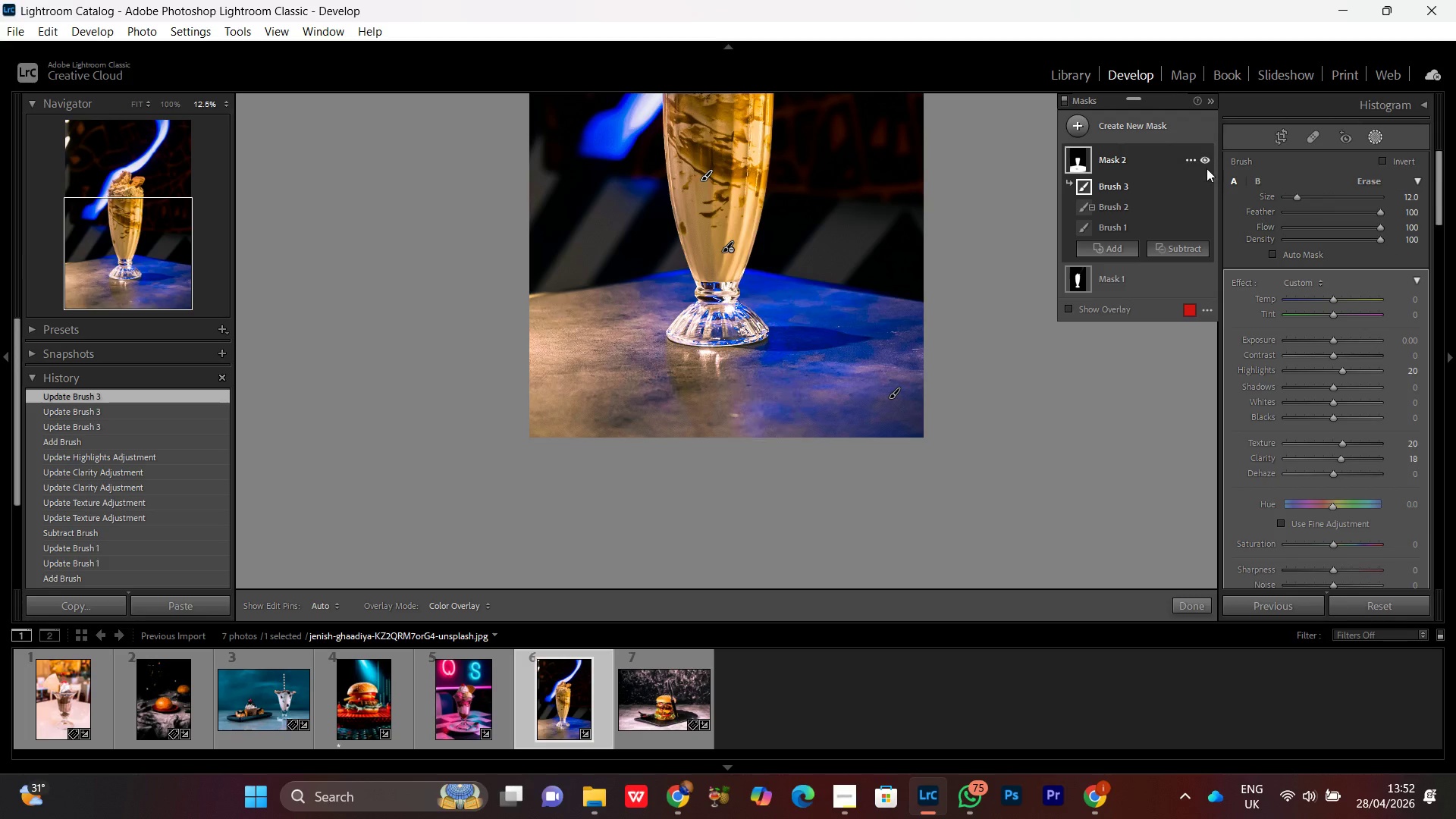 
left_click([1204, 160])
 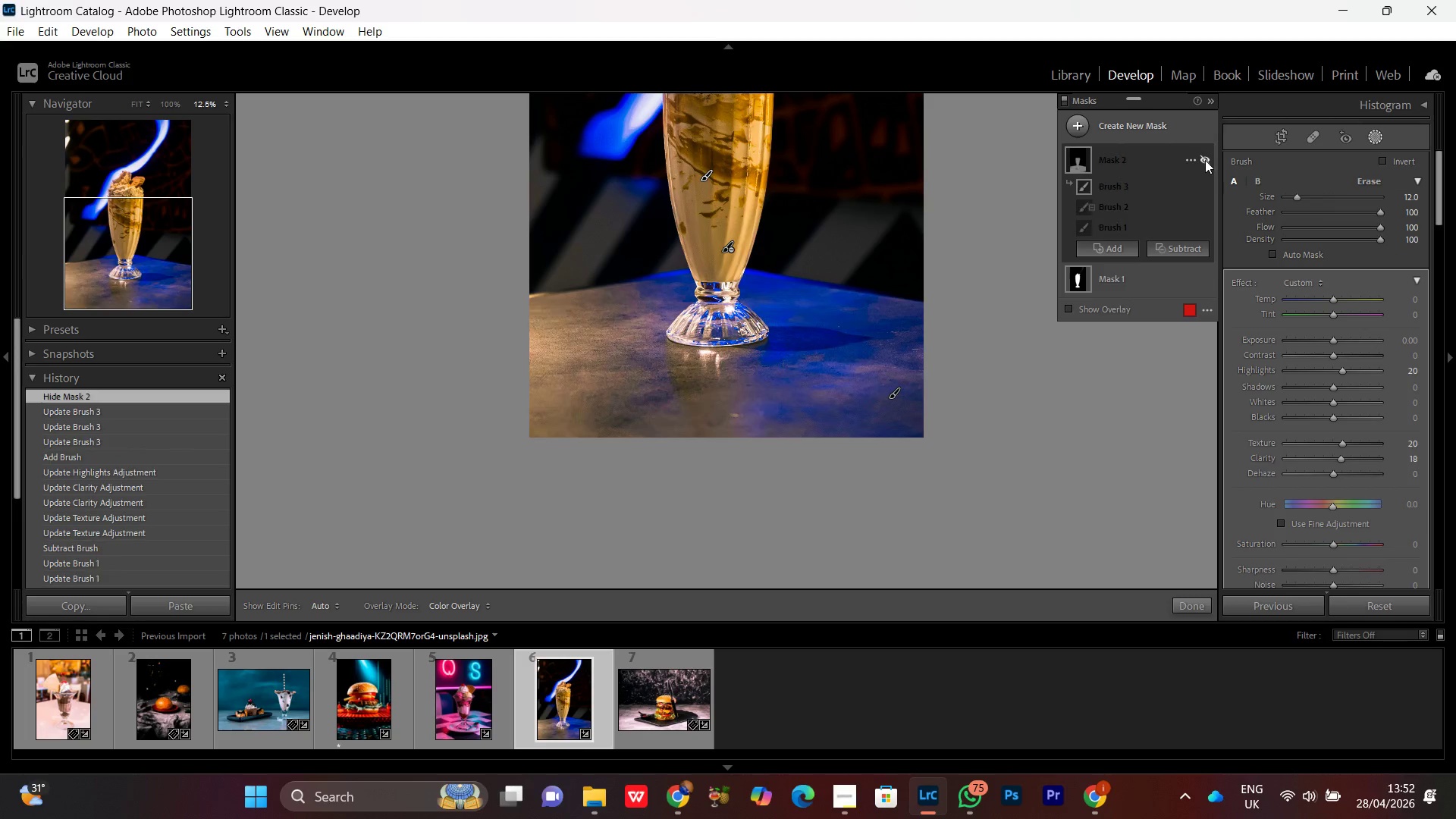 
left_click([1205, 160])
 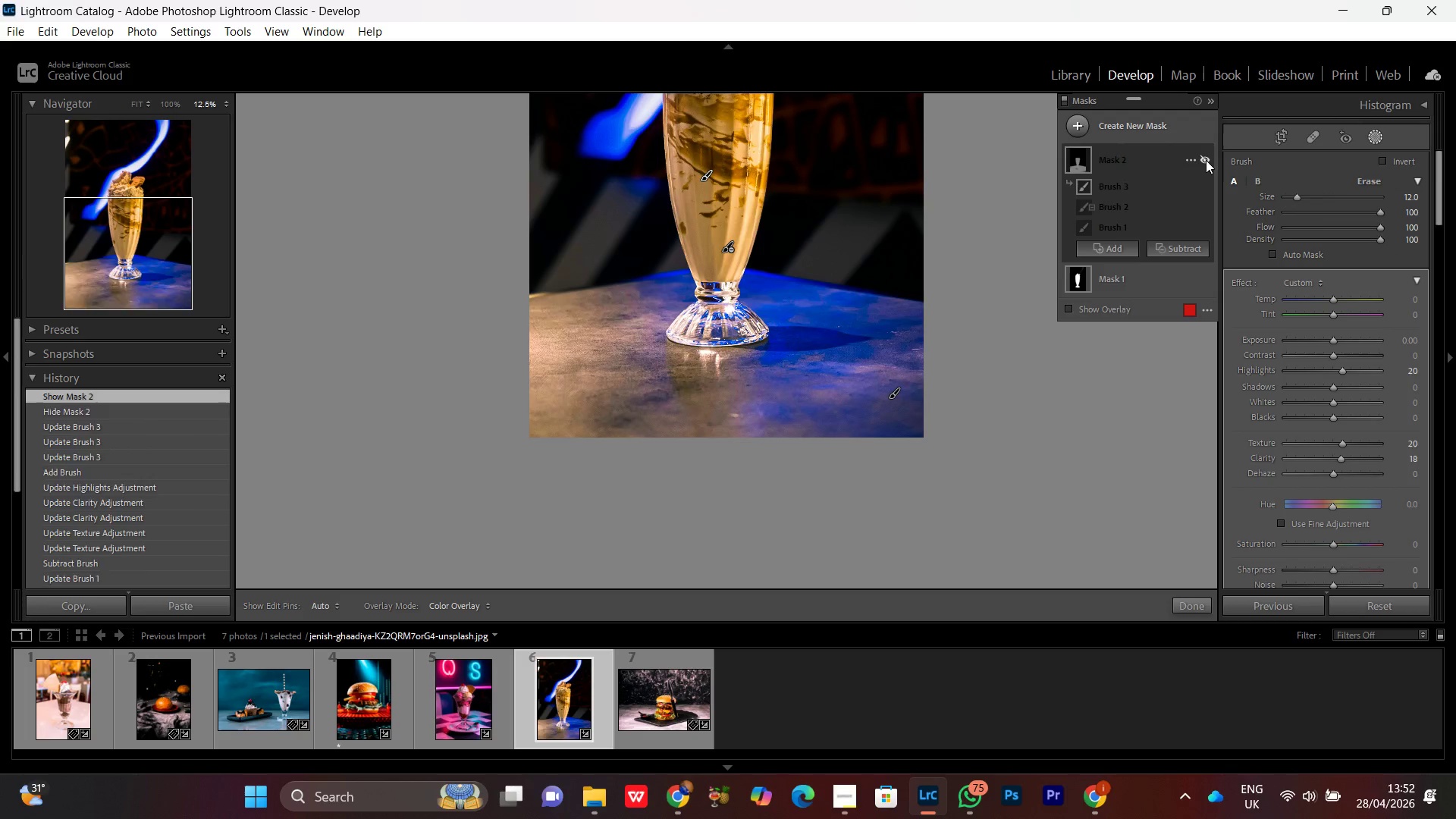 
double_click([1206, 160])
 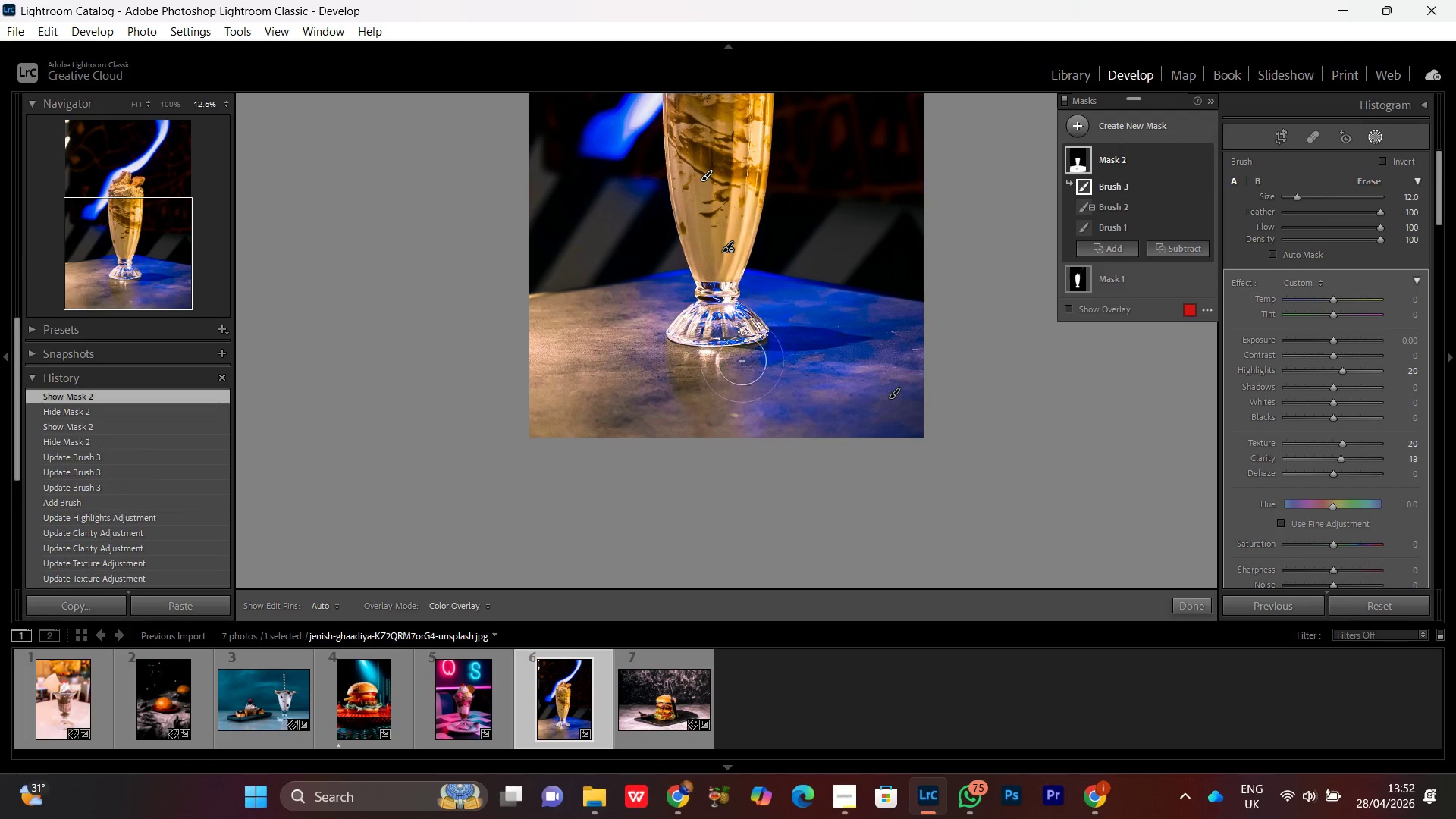 
hold_key(key=Space, duration=0.69)
 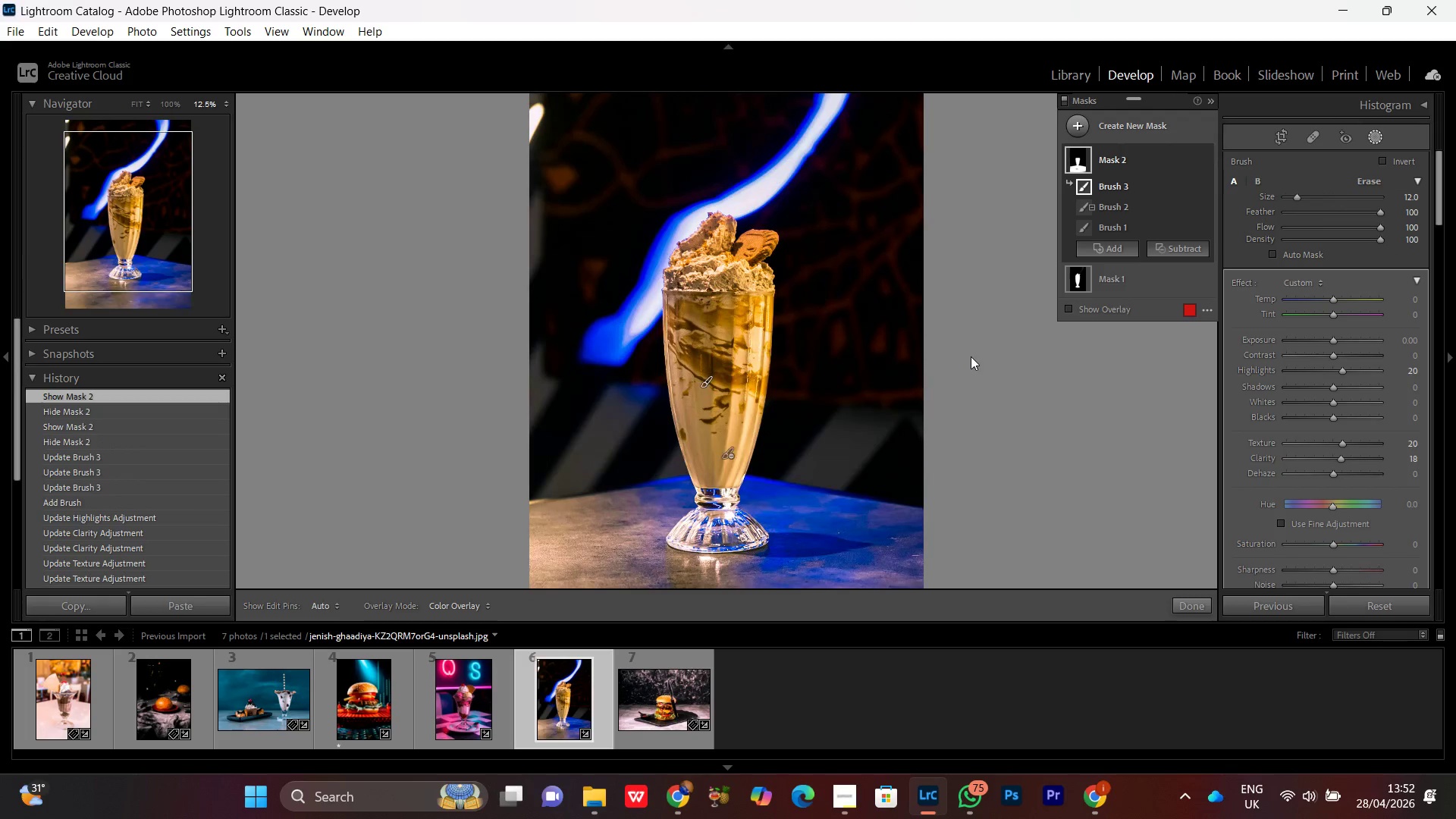 
left_click_drag(start_coordinate=[768, 251], to_coordinate=[756, 457])
 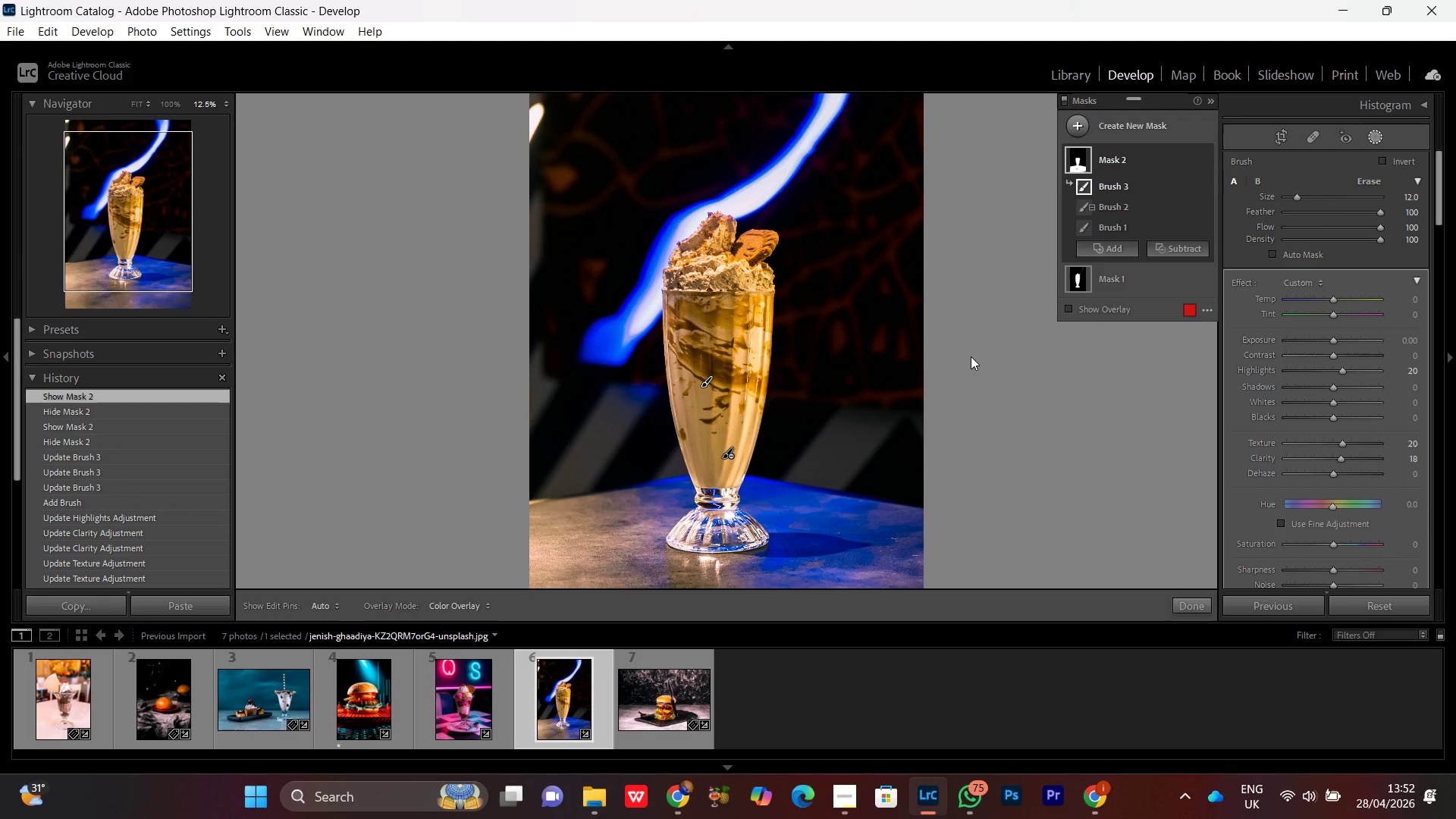 
key(Control+Minus)
 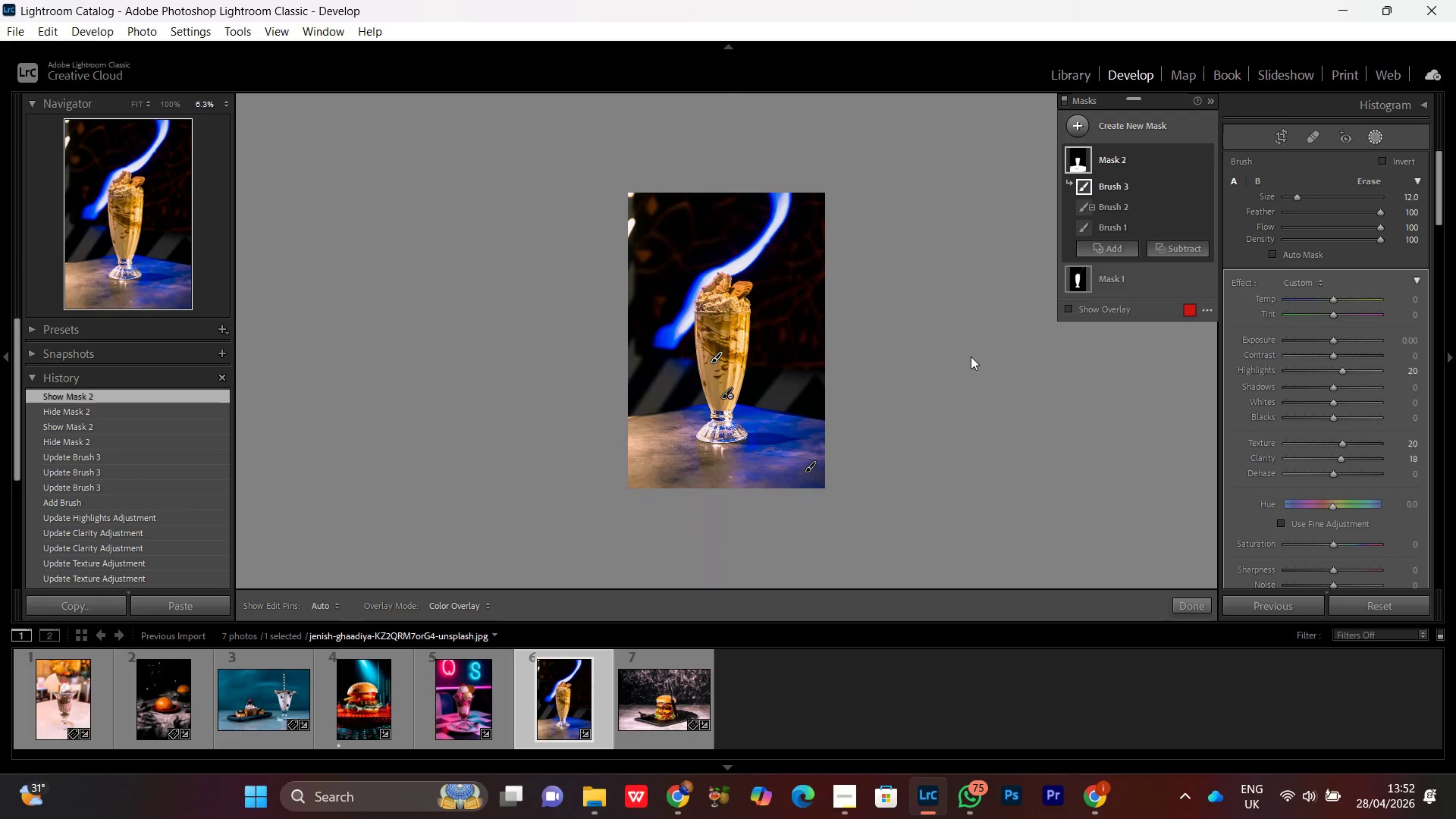 
key(Control+Minus)
 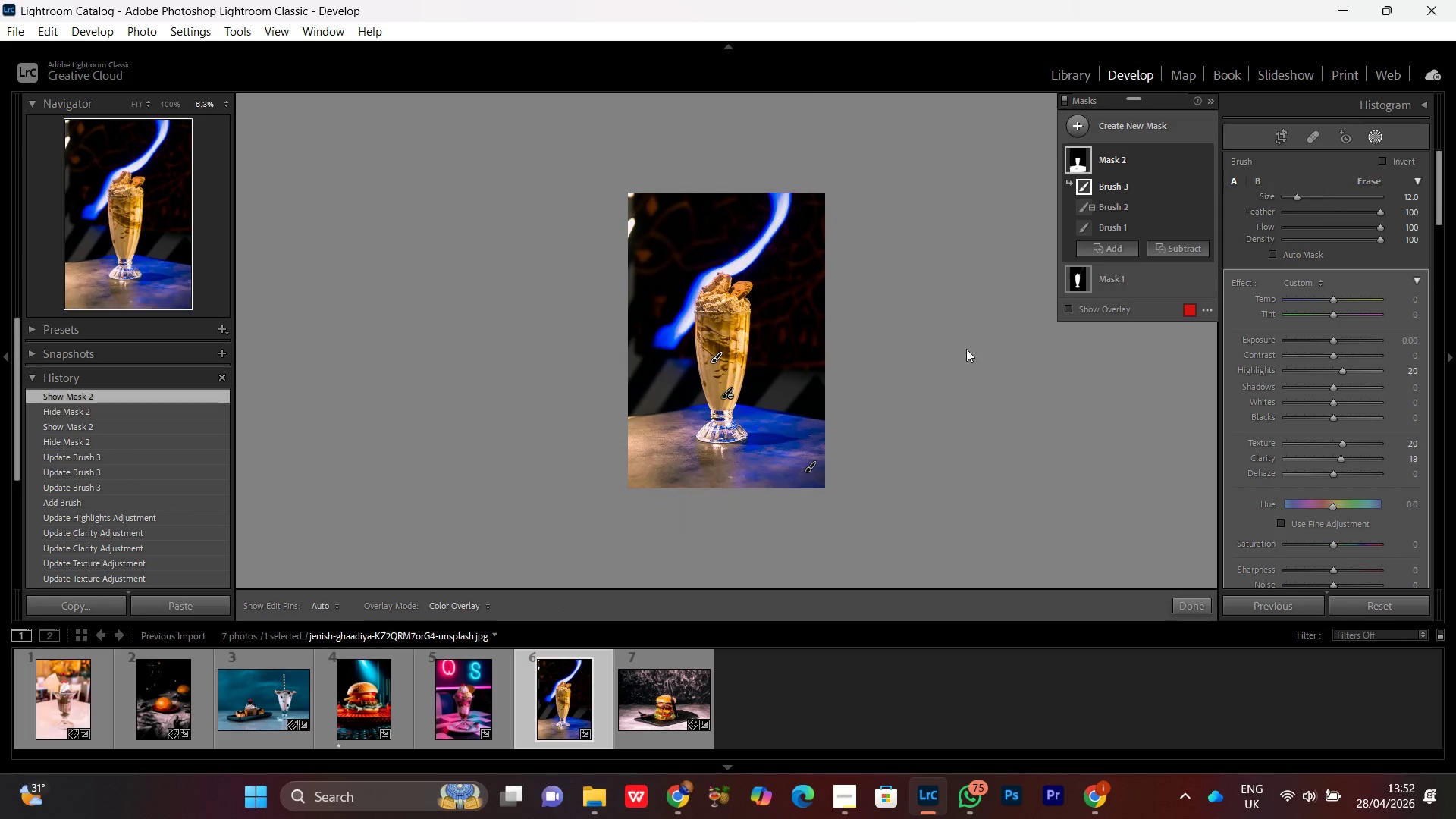 
key(Control+Equal)
 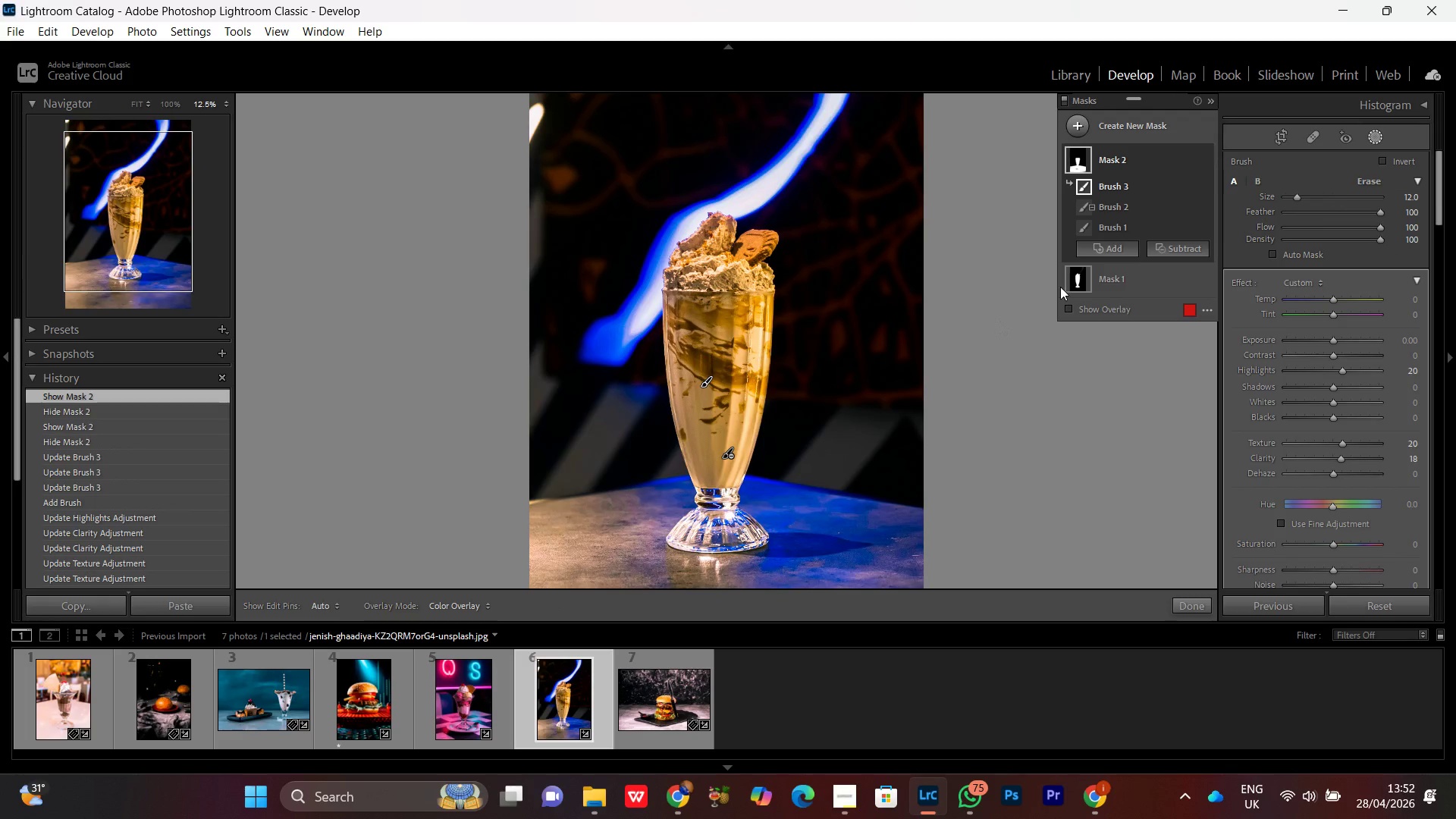 
key(Control+Minus)
 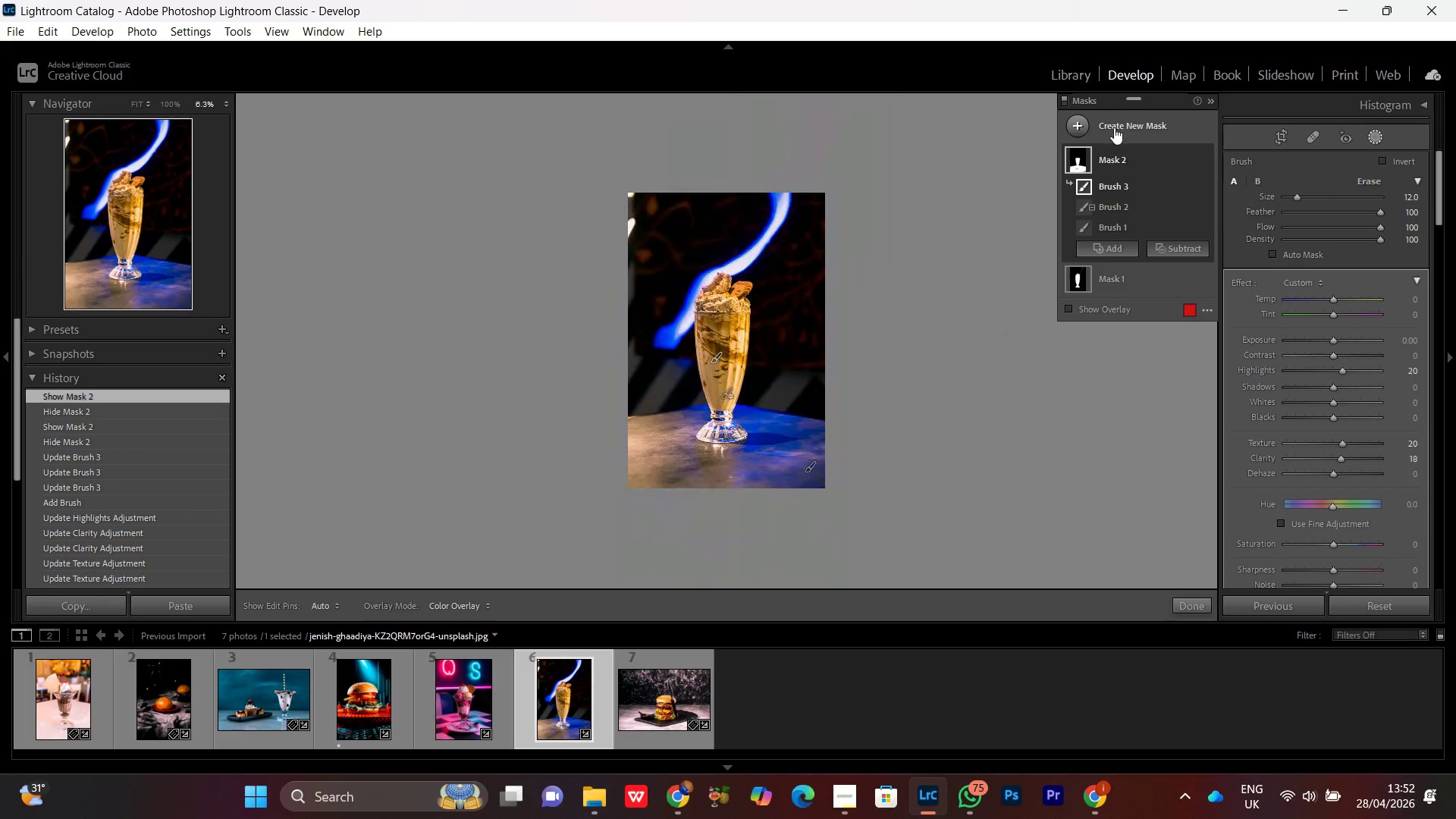 
left_click([1114, 127])
 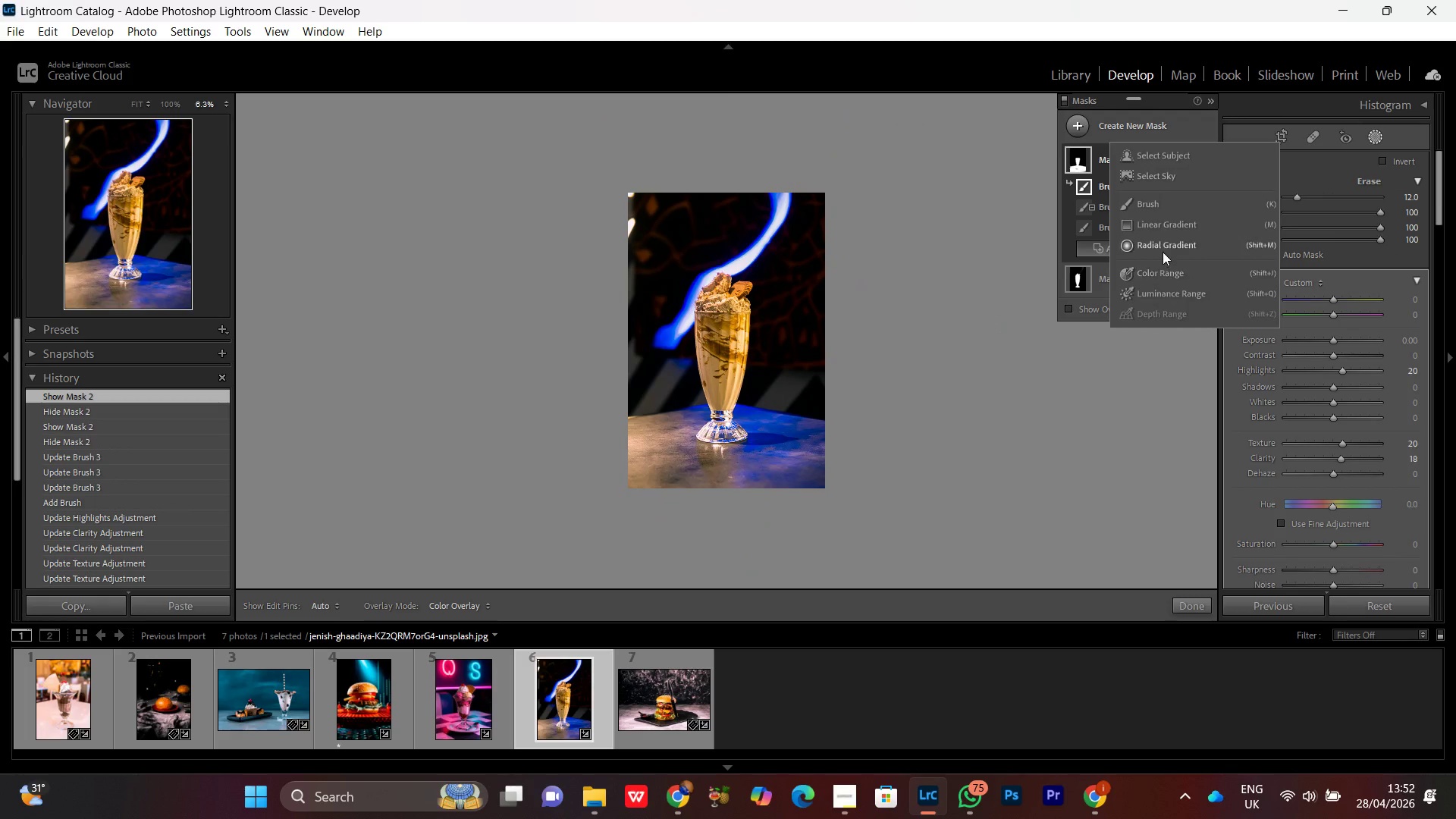 
left_click([1163, 252])
 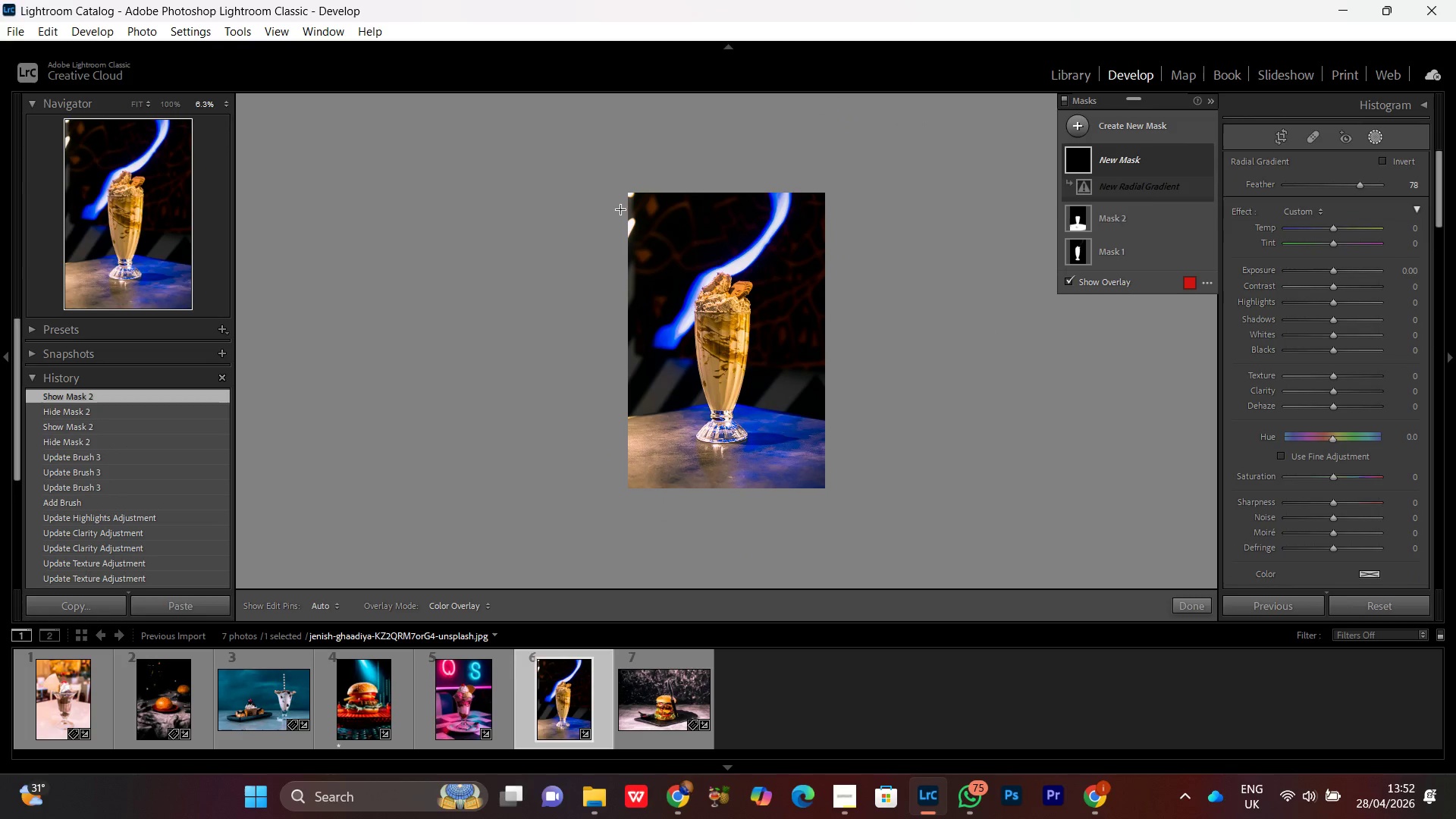 
left_click_drag(start_coordinate=[617, 186], to_coordinate=[701, 289])
 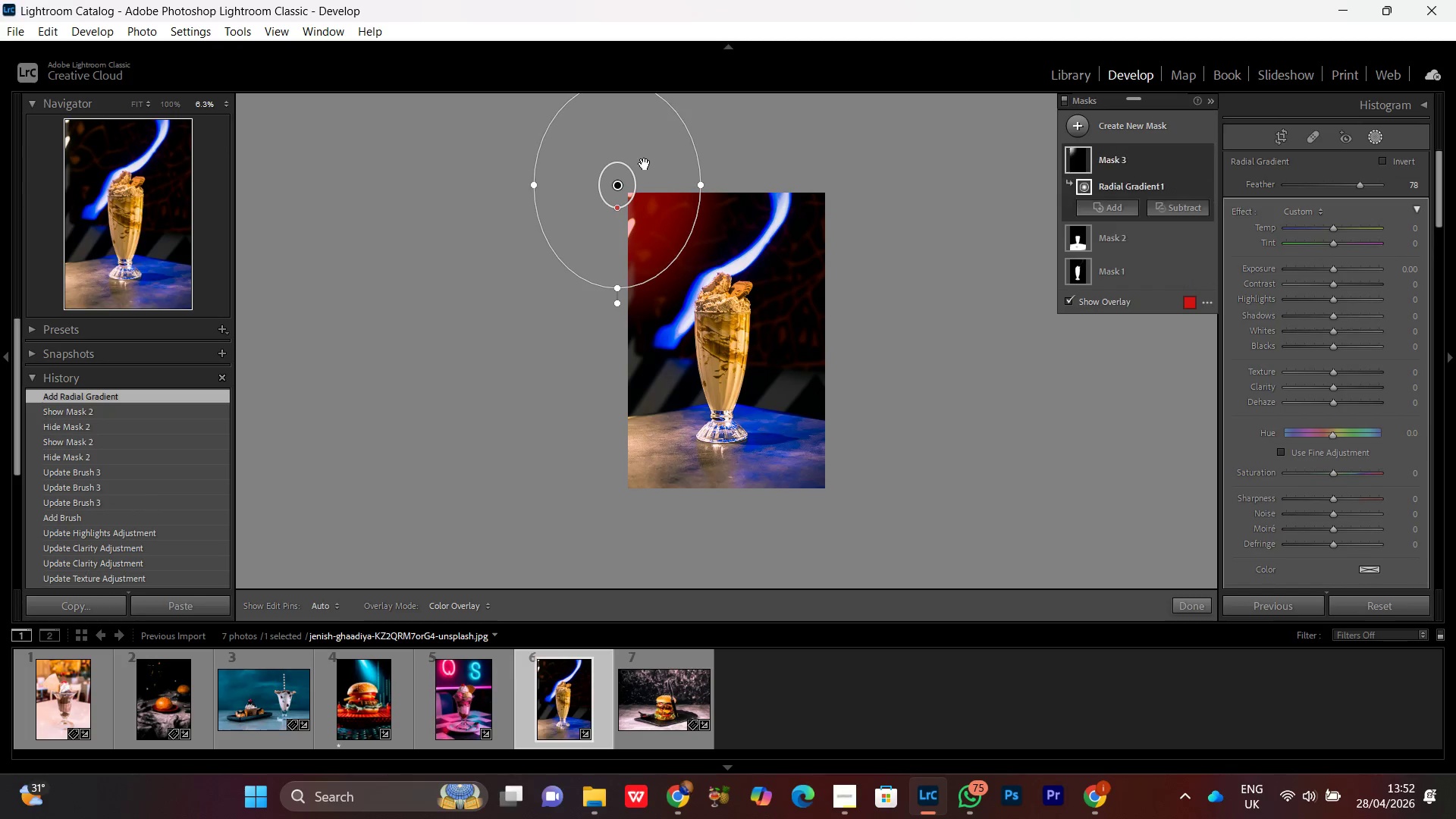 
left_click_drag(start_coordinate=[645, 162], to_coordinate=[635, 202])
 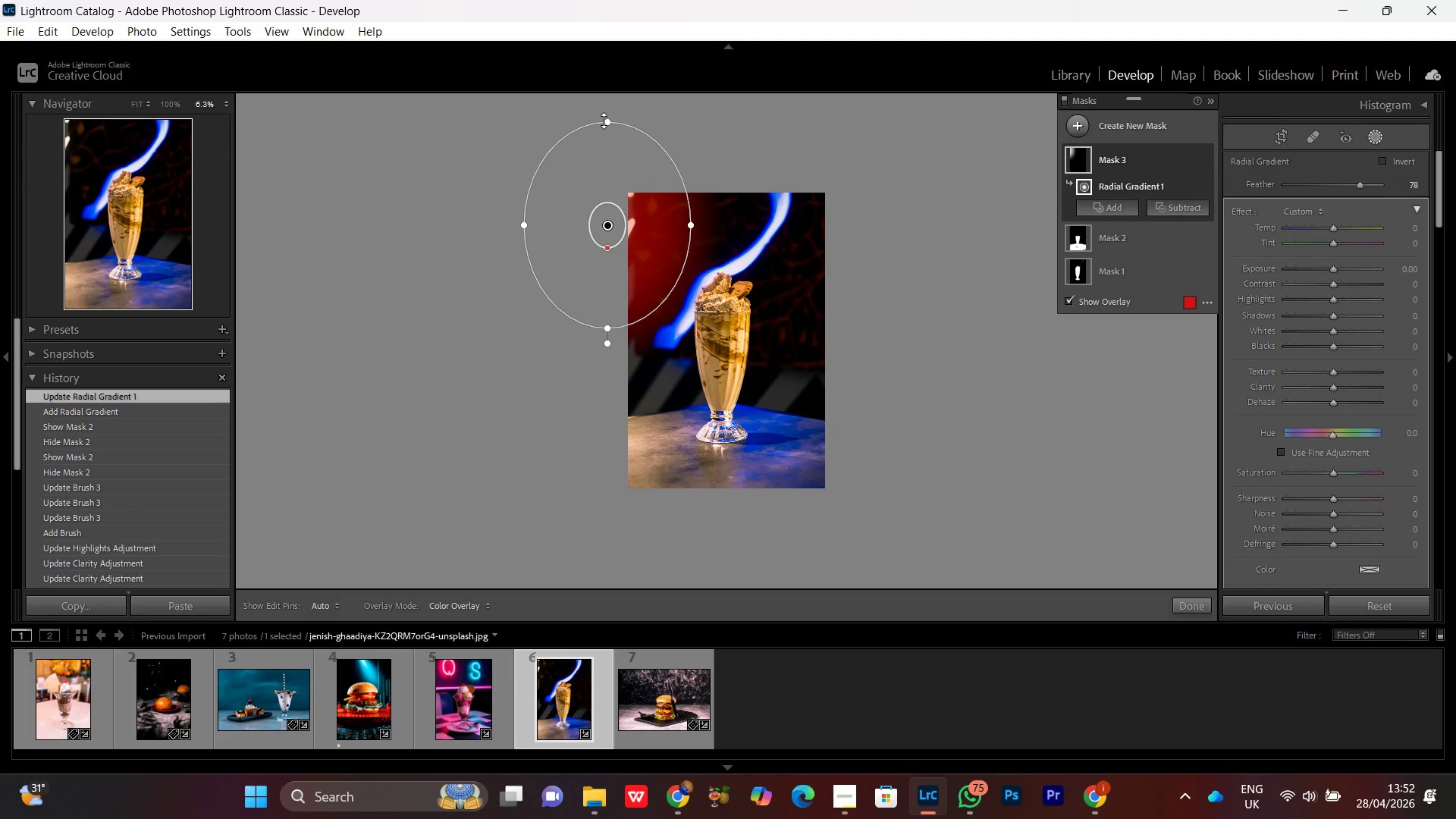 
left_click_drag(start_coordinate=[604, 121], to_coordinate=[611, 152])
 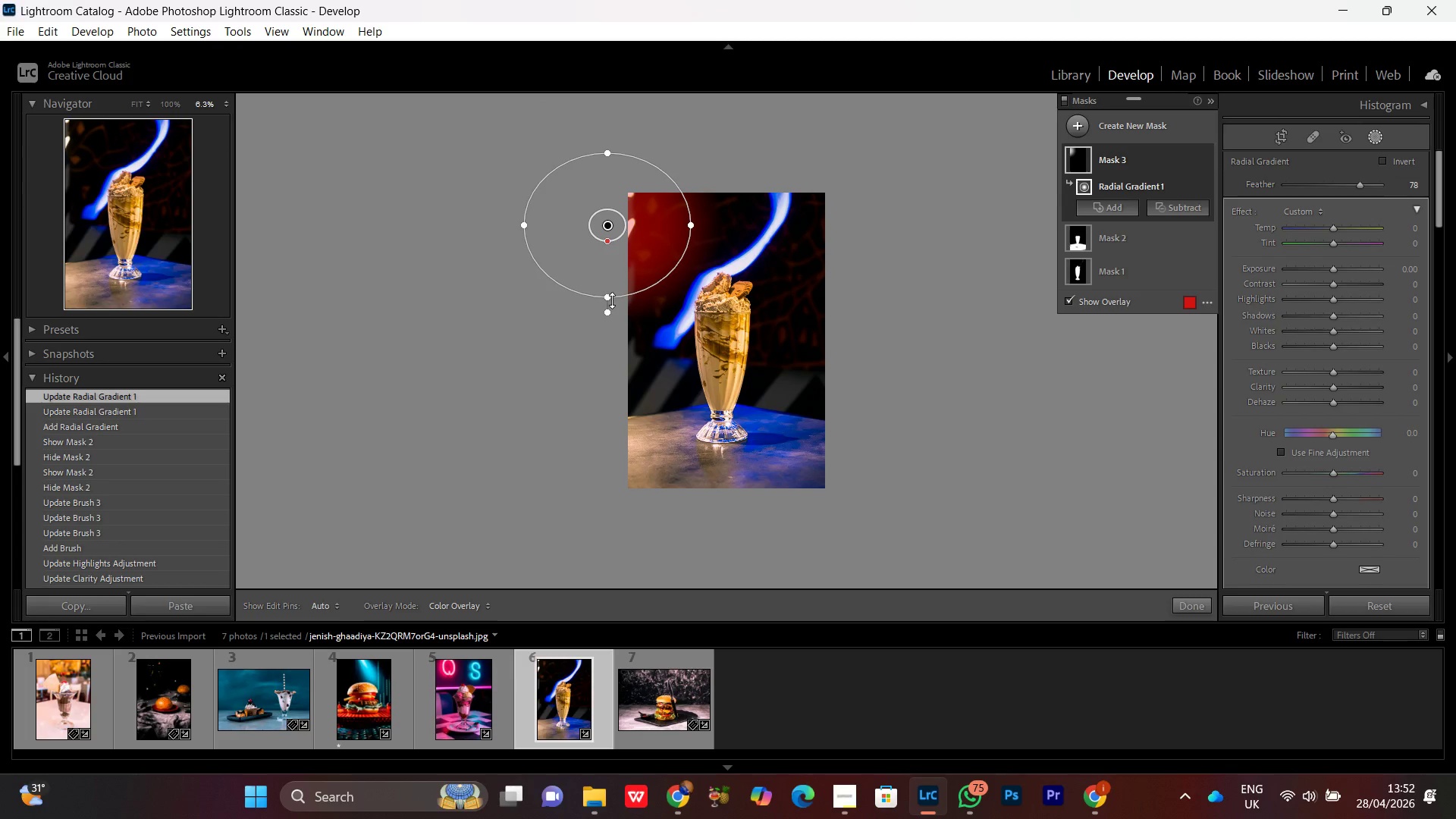 
left_click_drag(start_coordinate=[608, 300], to_coordinate=[604, 314])
 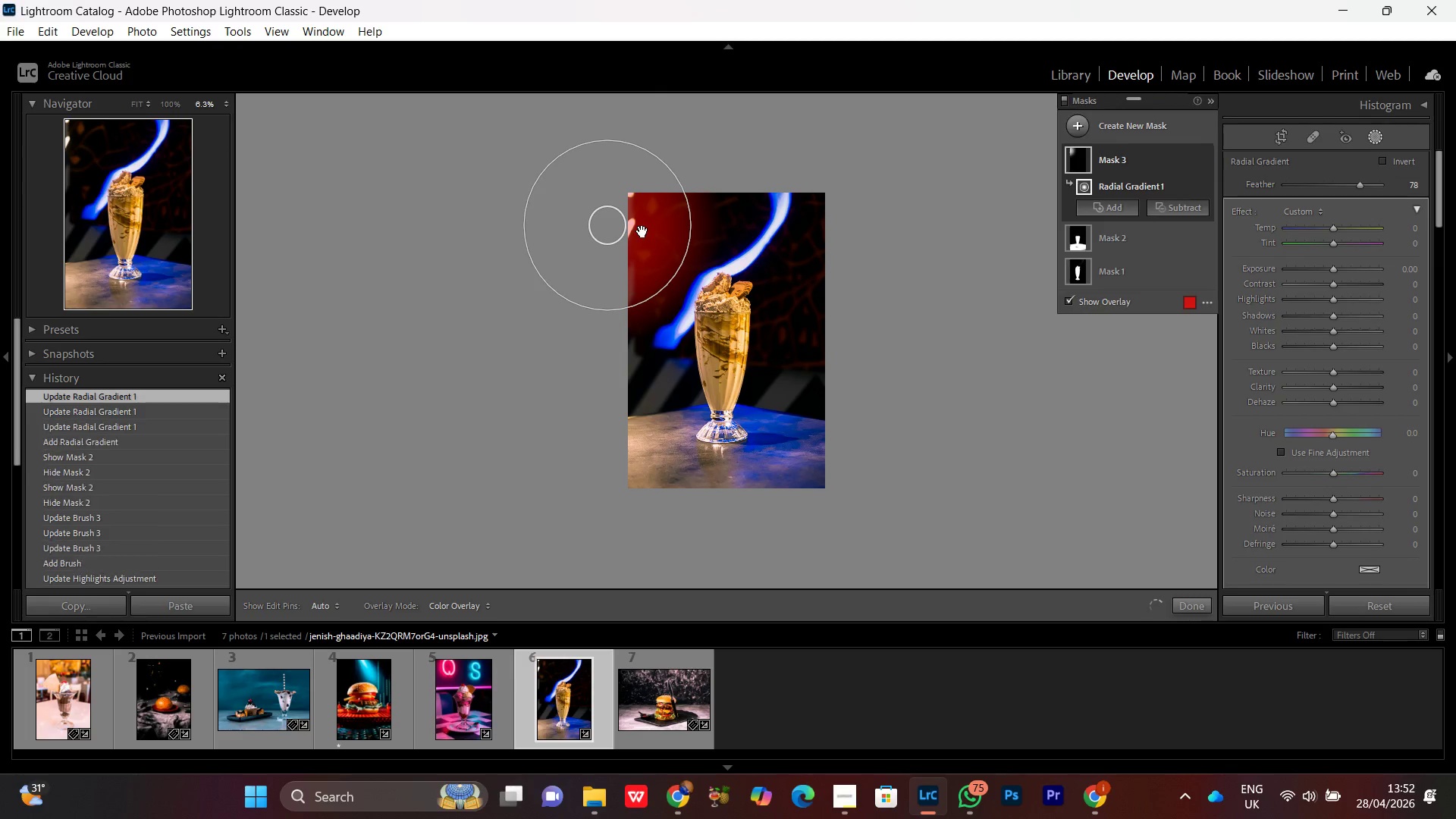 
left_click_drag(start_coordinate=[642, 231], to_coordinate=[664, 215])
 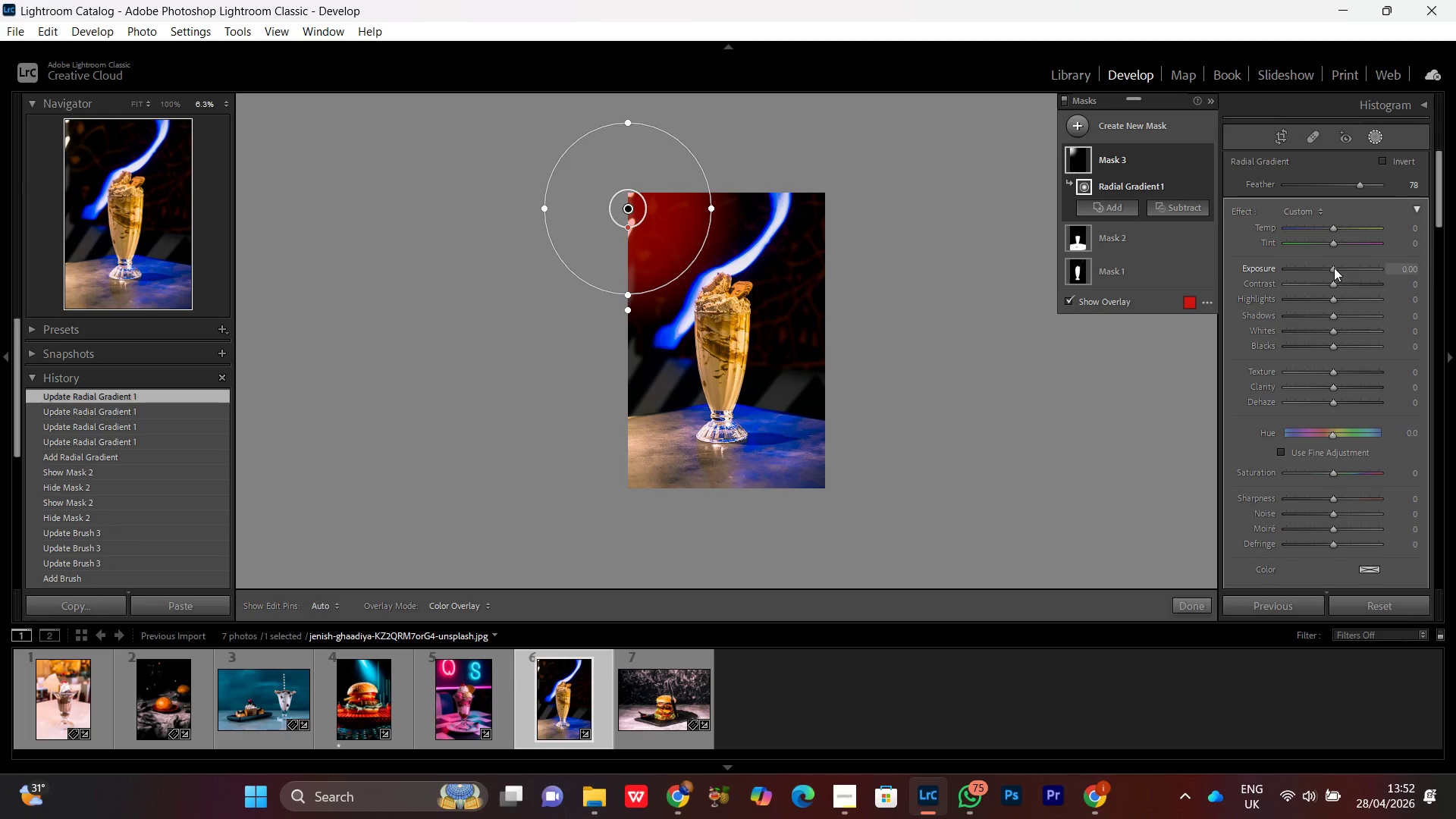 
left_click([1332, 265])
 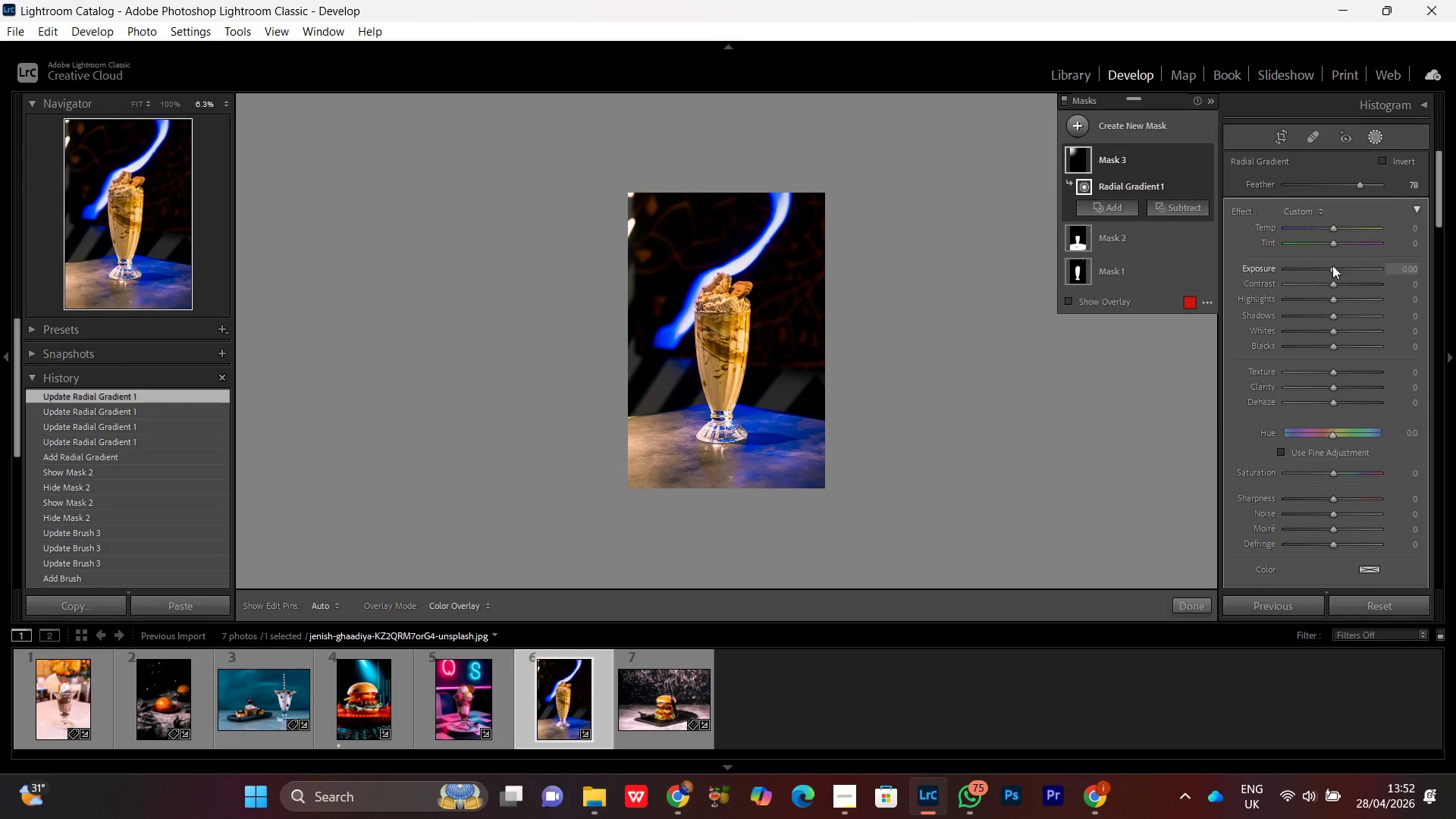 
scroll: coordinate [1332, 265], scroll_direction: up, amount: 10.0
 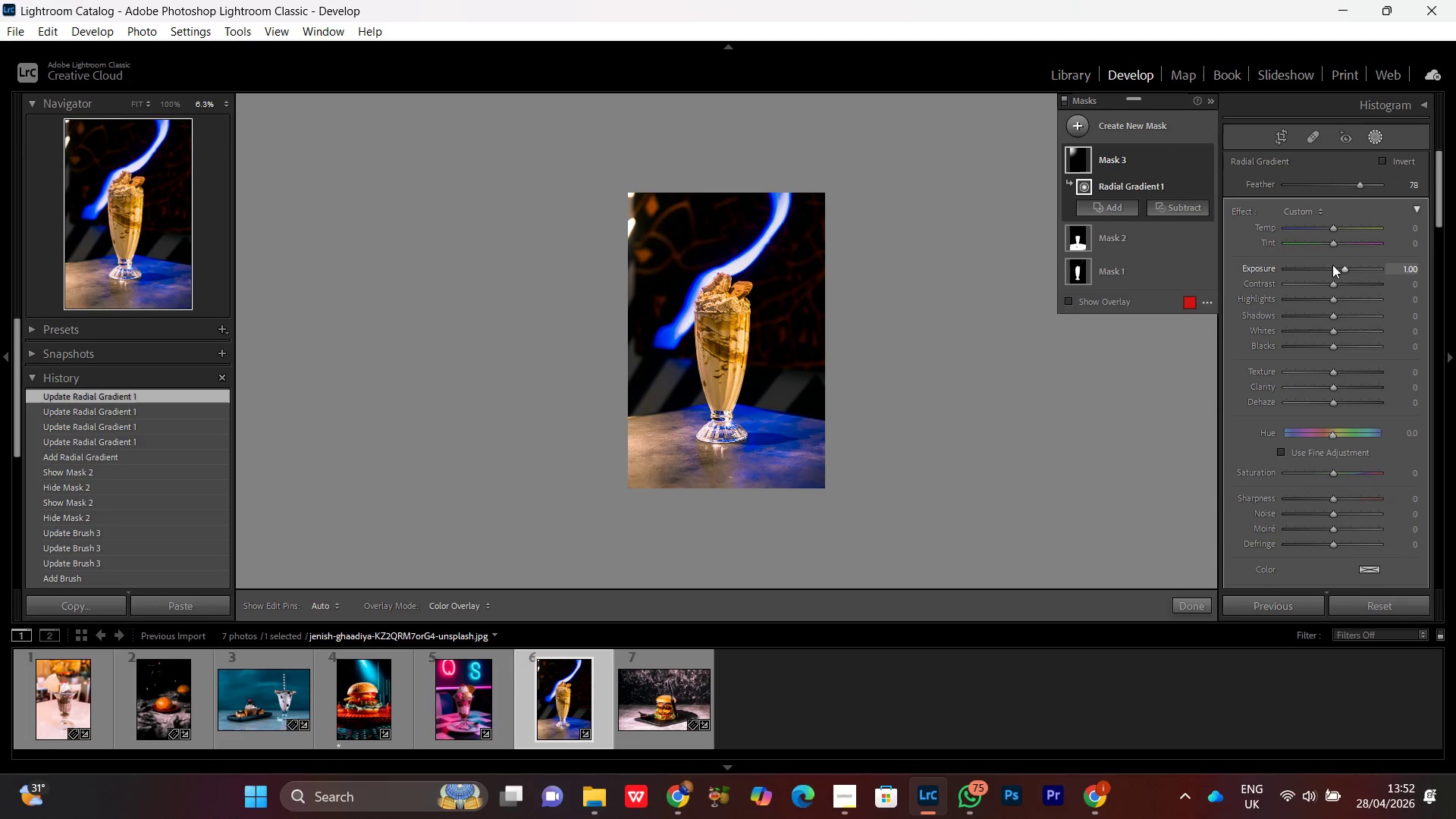 
scroll: coordinate [1332, 265], scroll_direction: down, amount: 1.0
 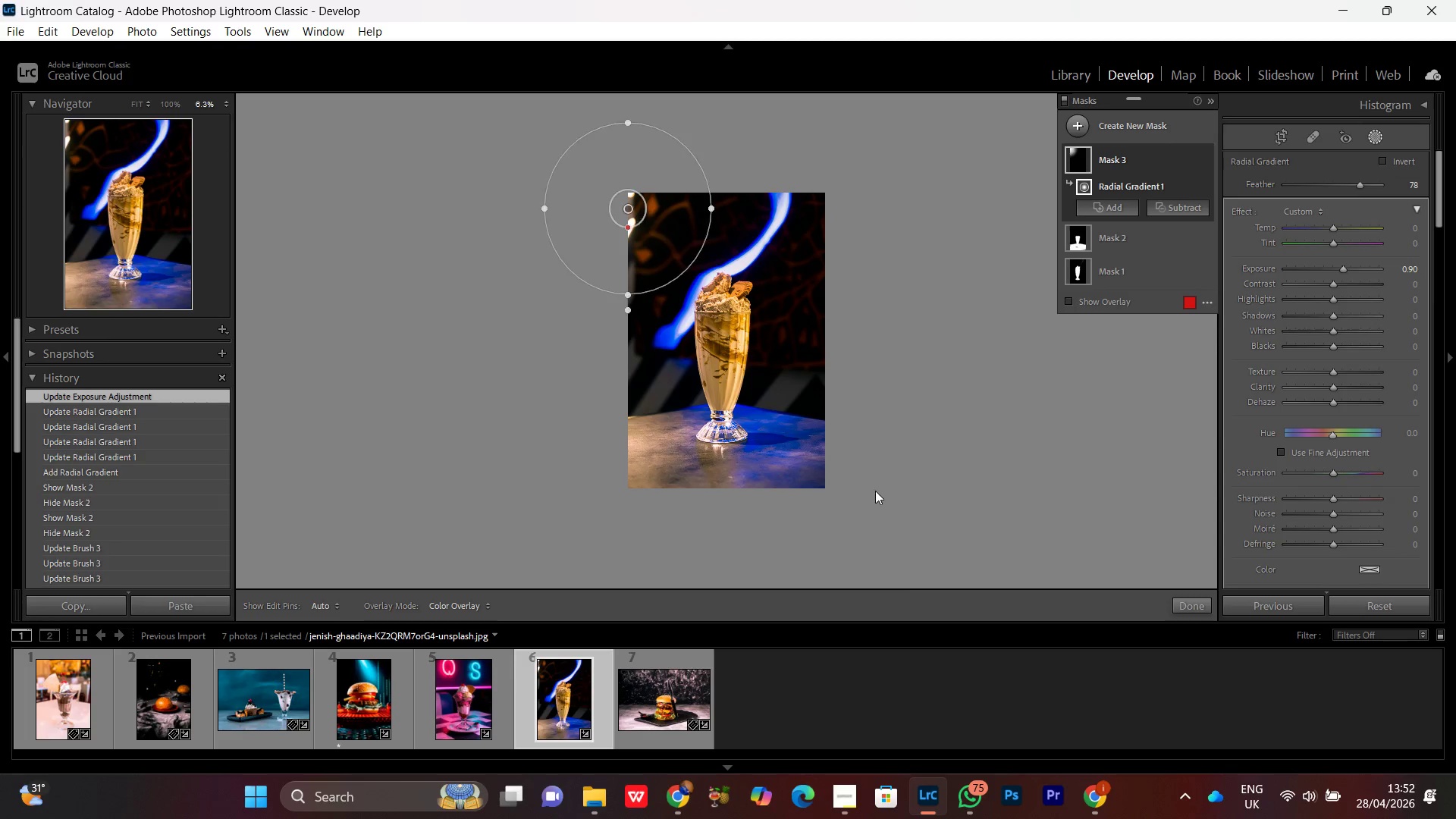 
left_click([839, 804])